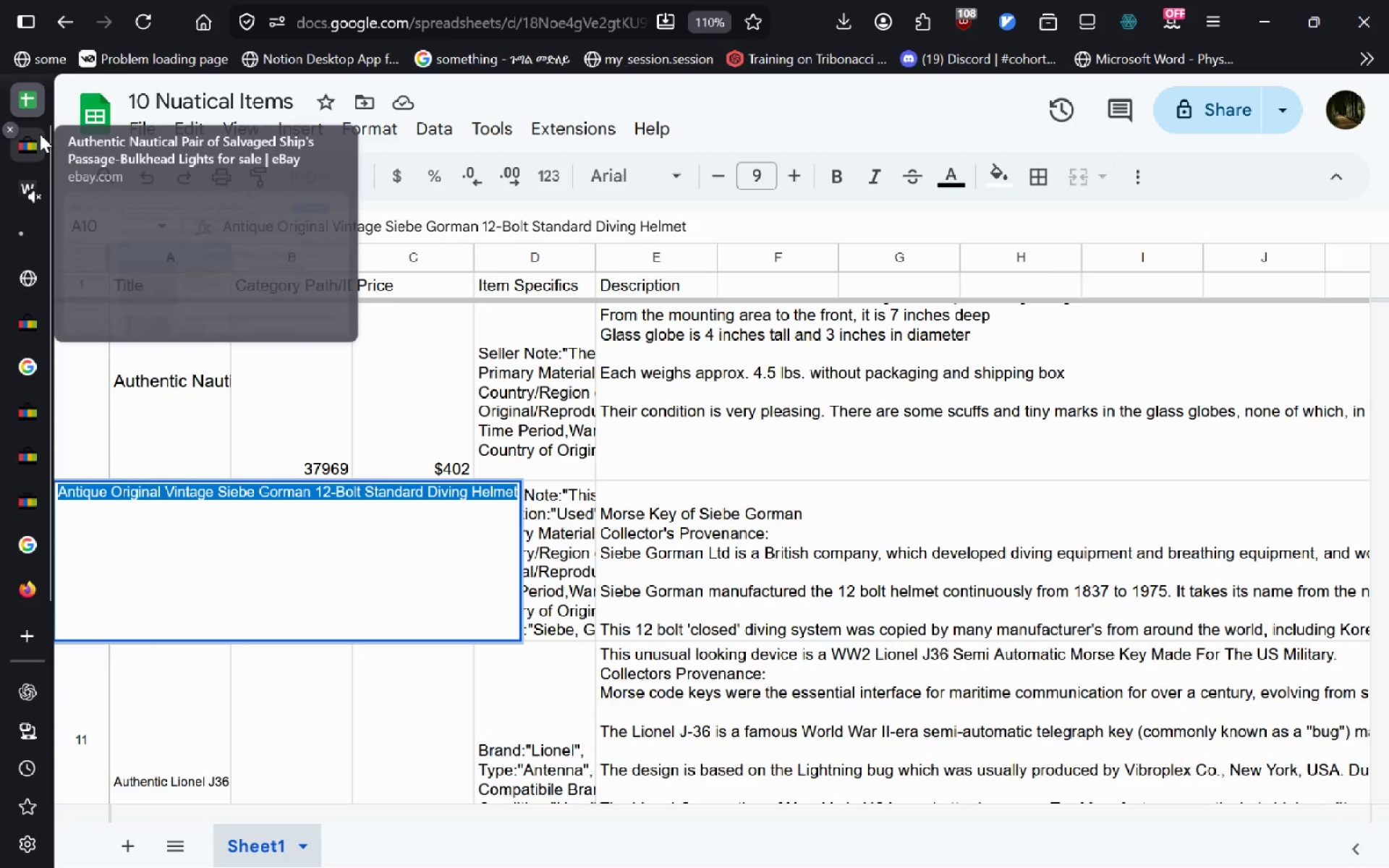 
left_click_drag(start_coordinate=[40, 138], to_coordinate=[2, 147])
 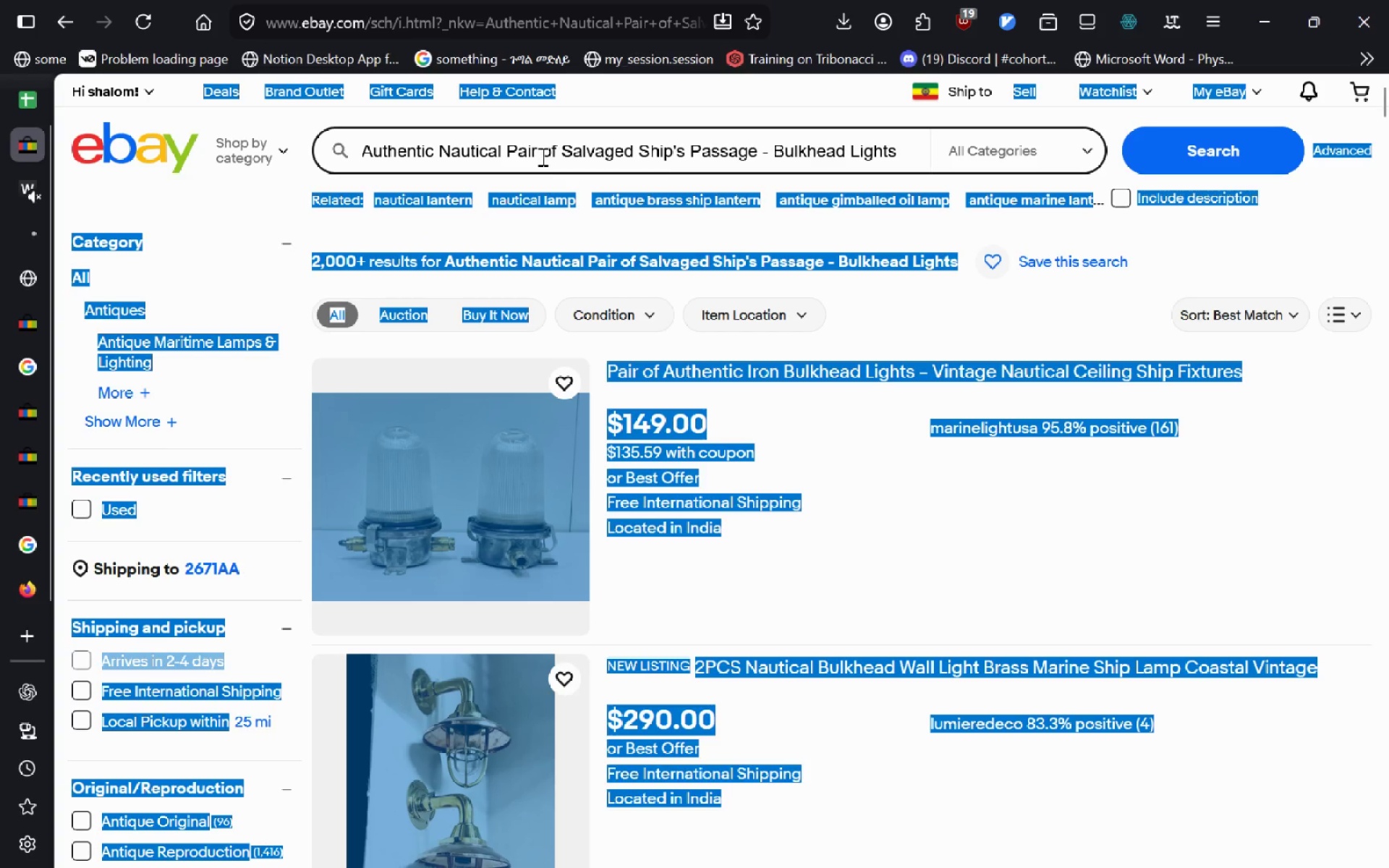 
left_click([541, 156])
 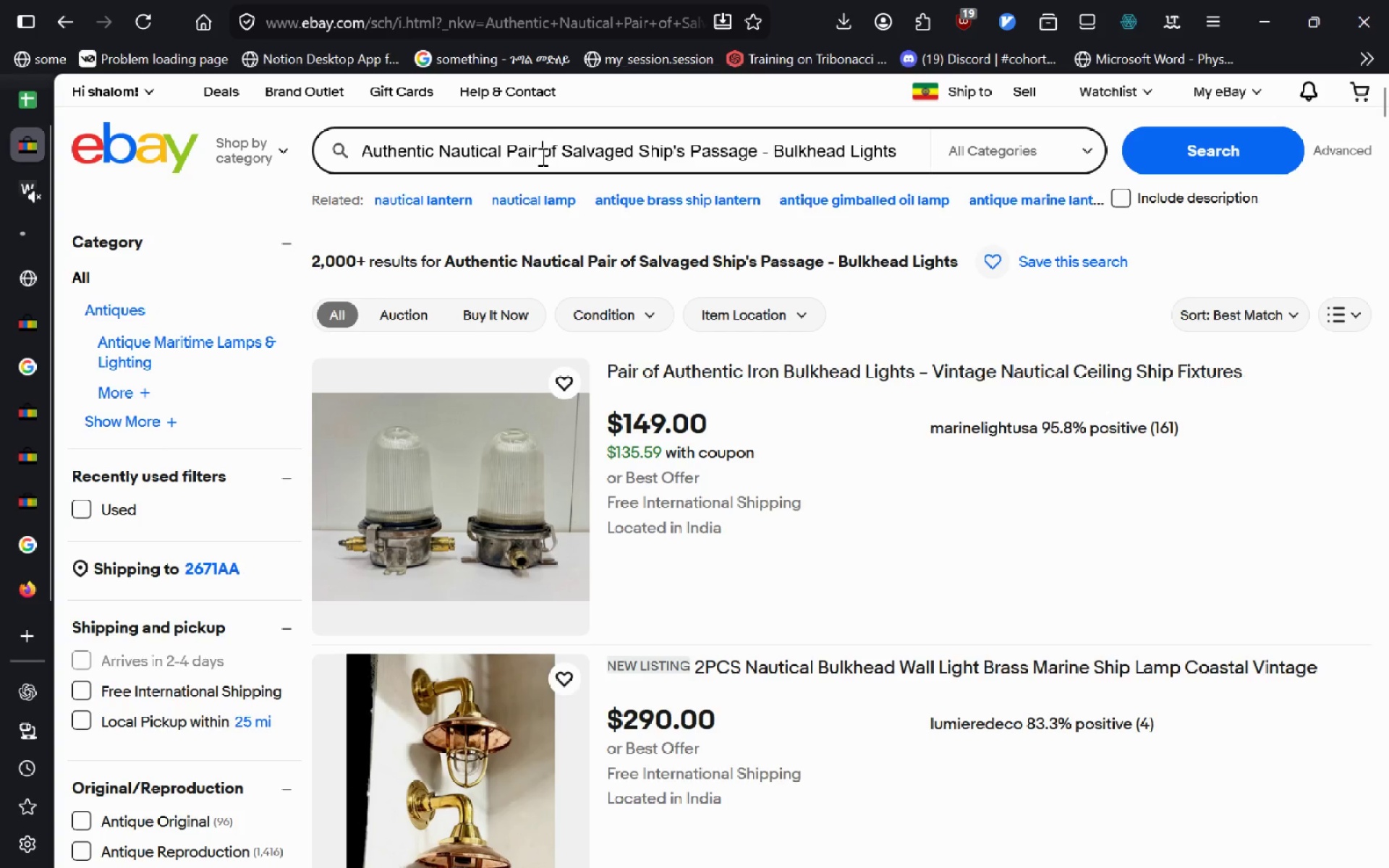 
key(Control+A)
 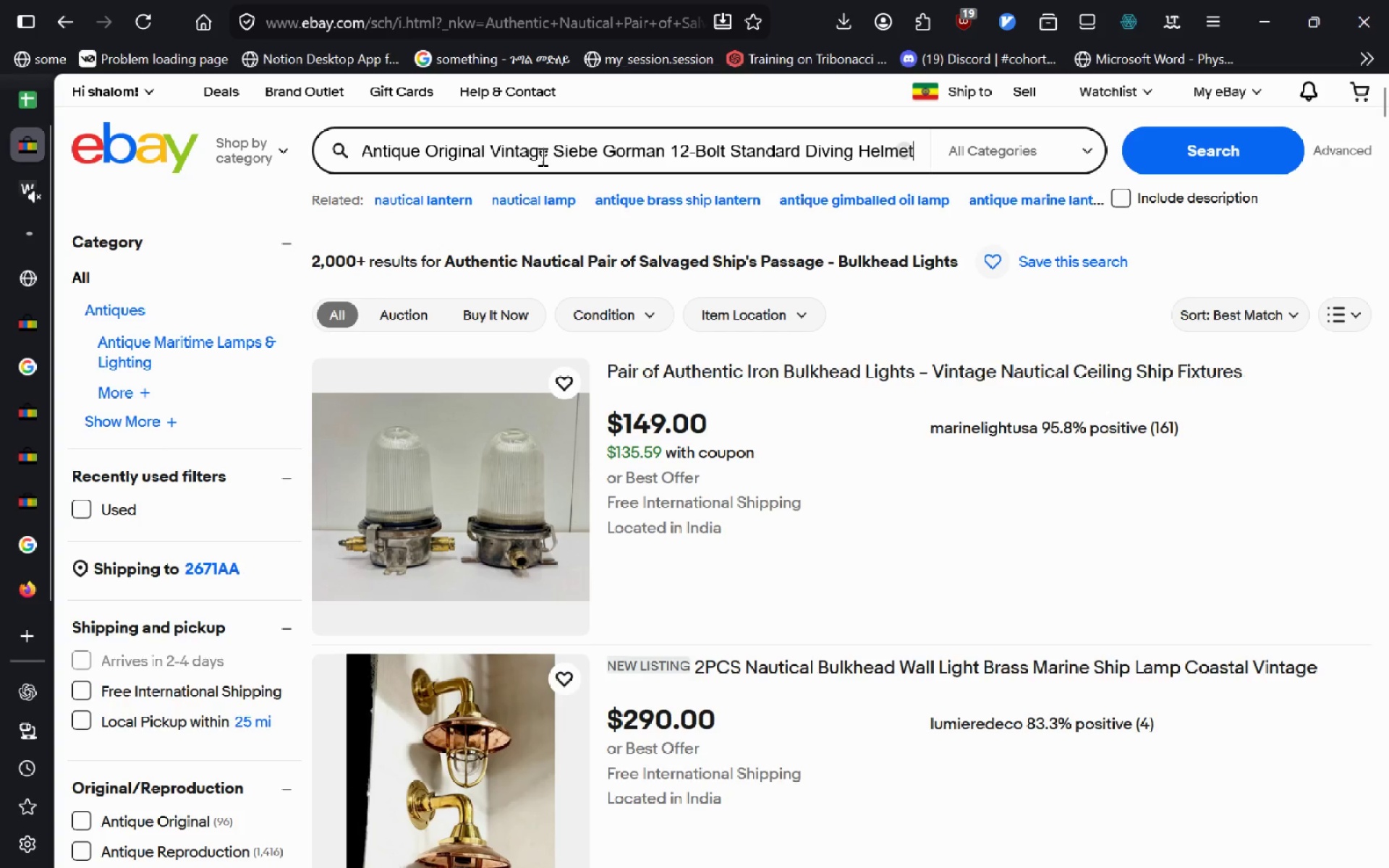 
key(Control+V)
 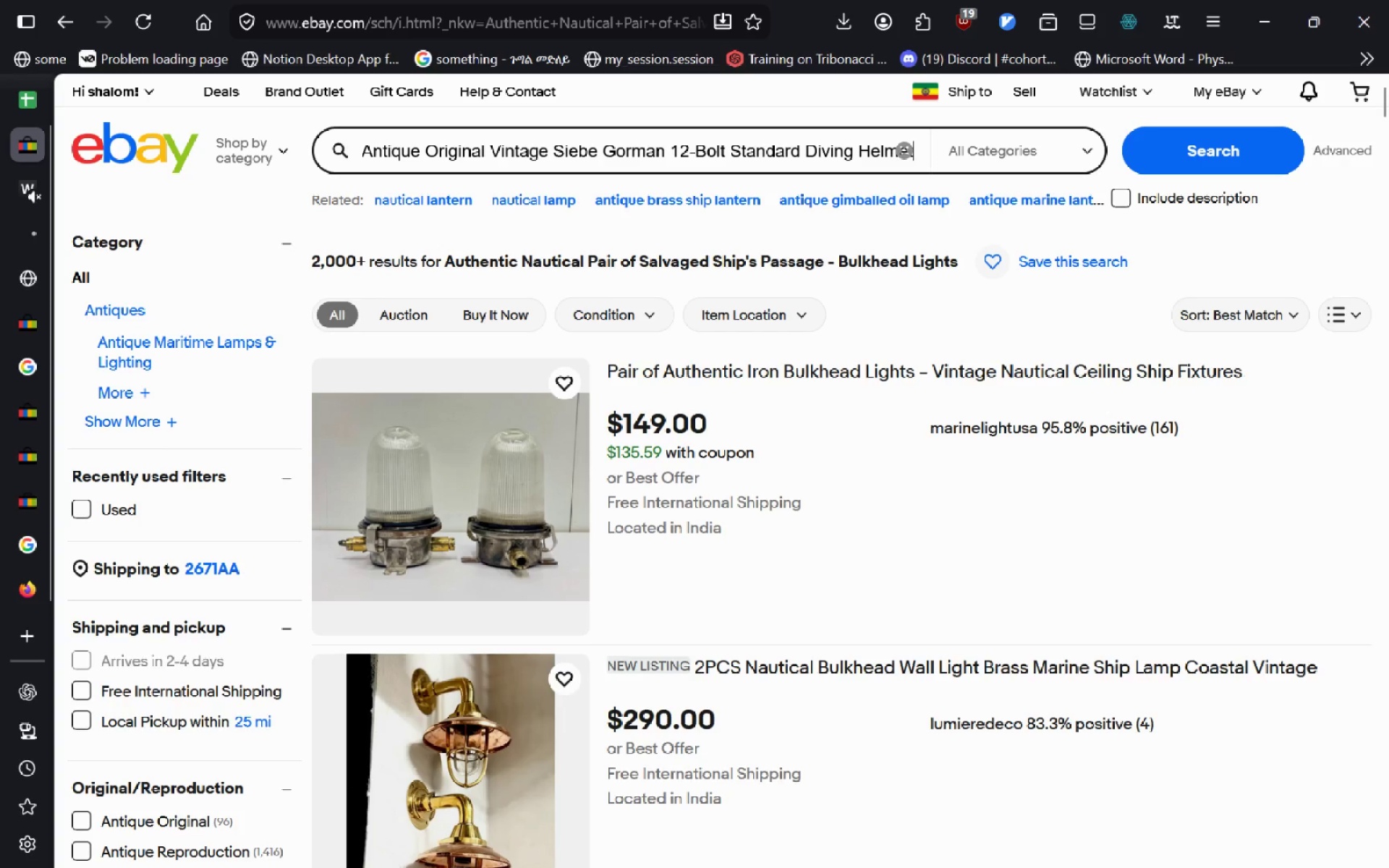 
key(Enter)
 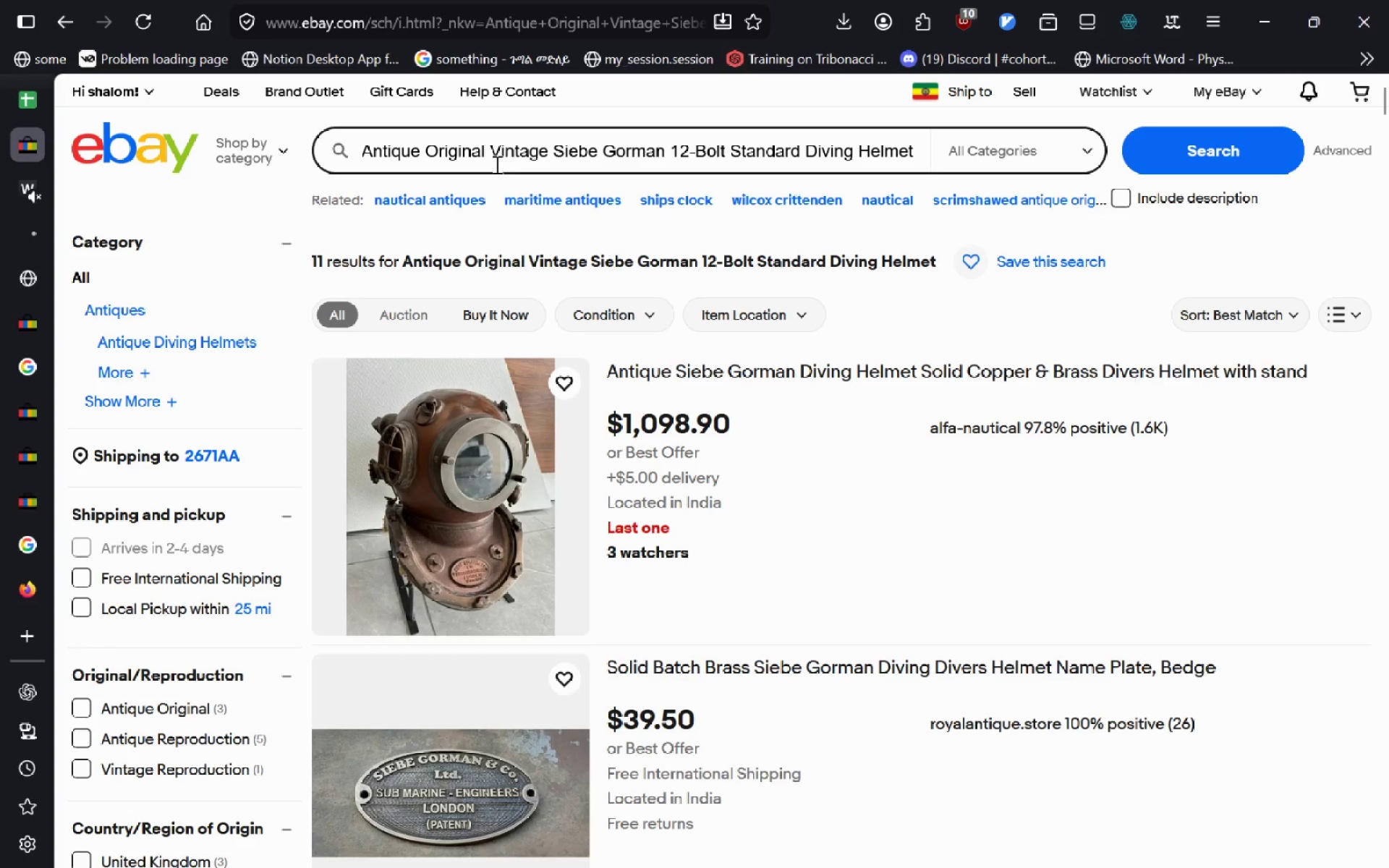 
wait(7.03)
 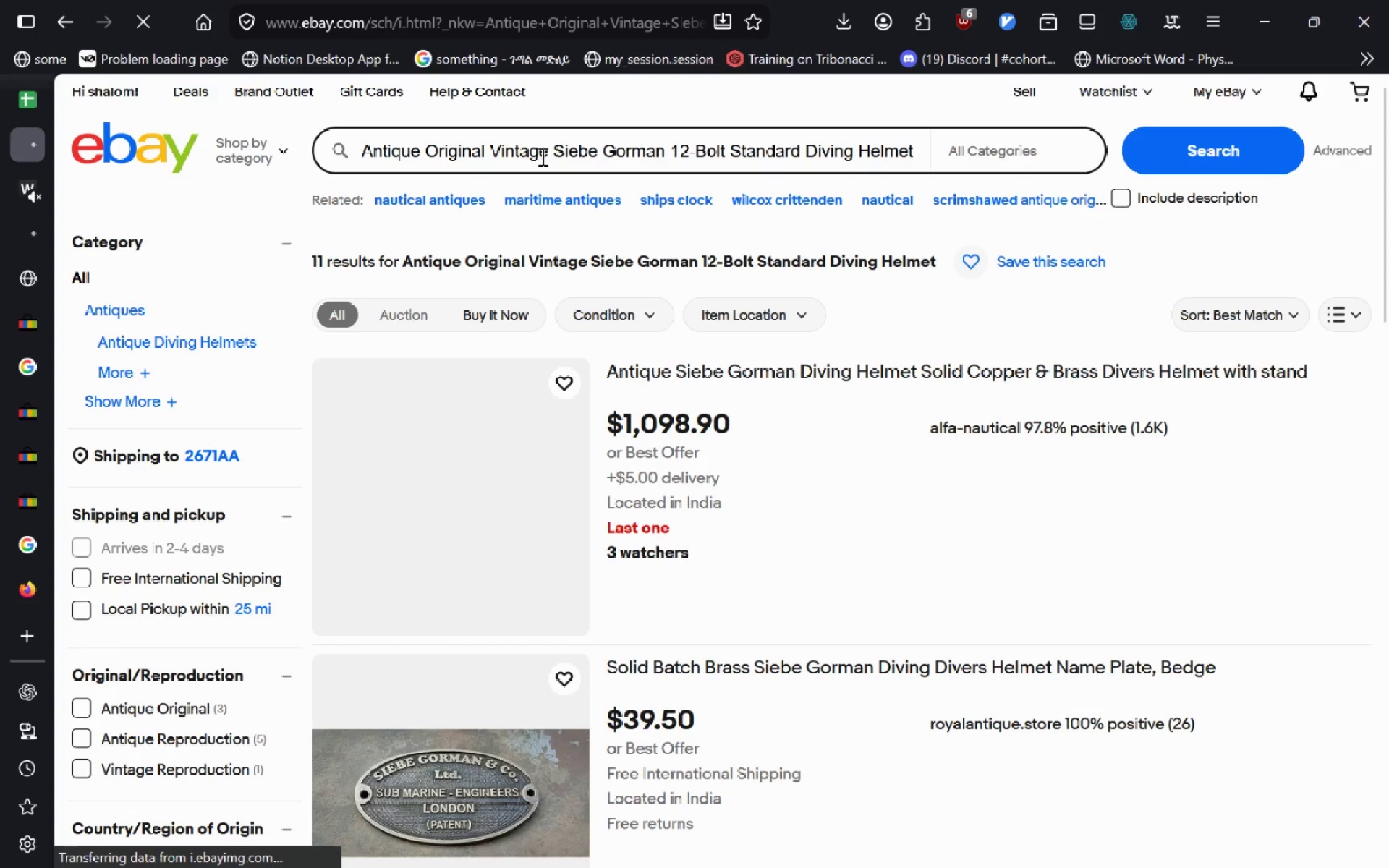 
left_click_drag(start_coordinate=[482, 148], to_coordinate=[432, 139])
 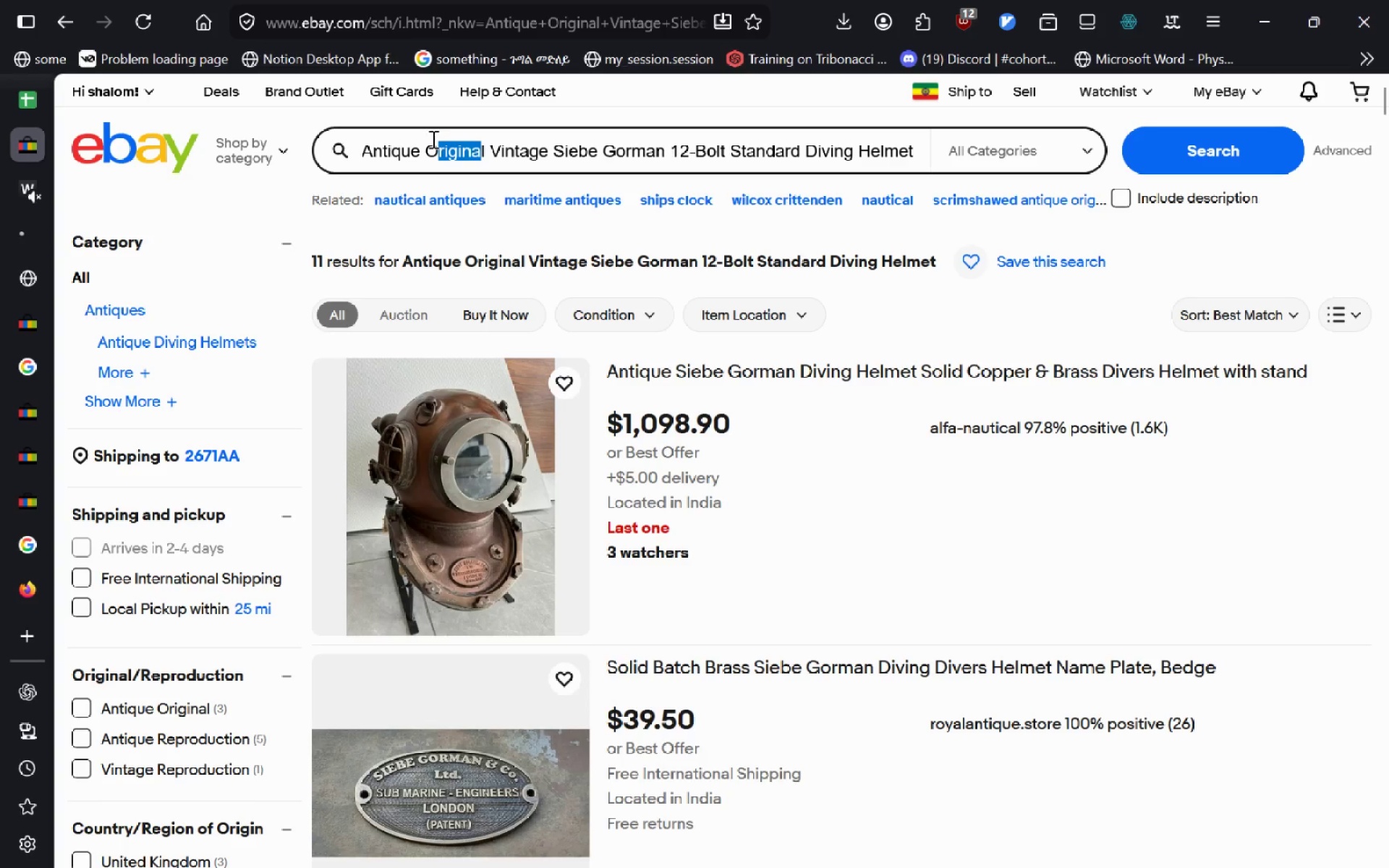 
key(Backspace)
 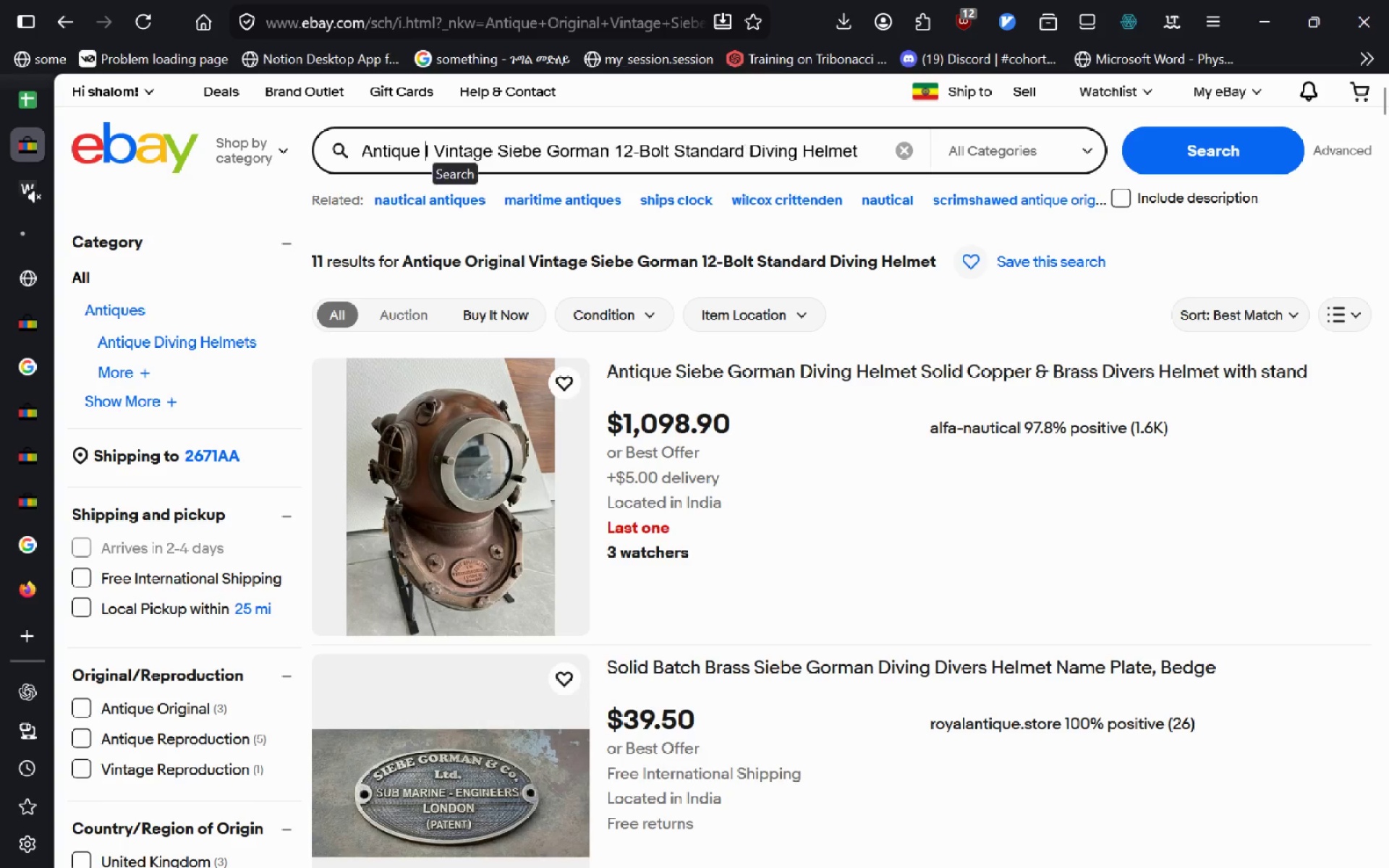 
key(Backspace)
 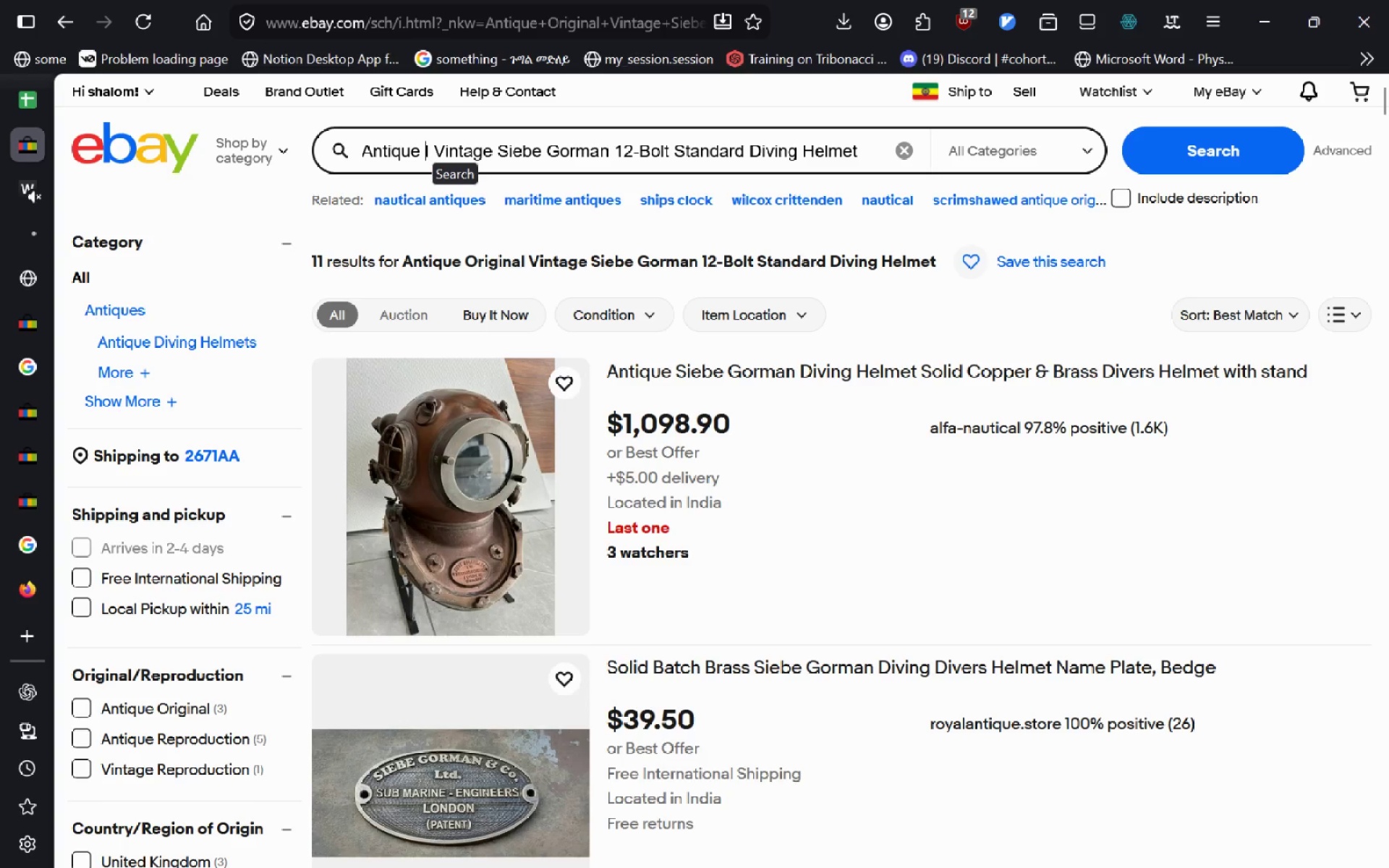 
key(Delete)
 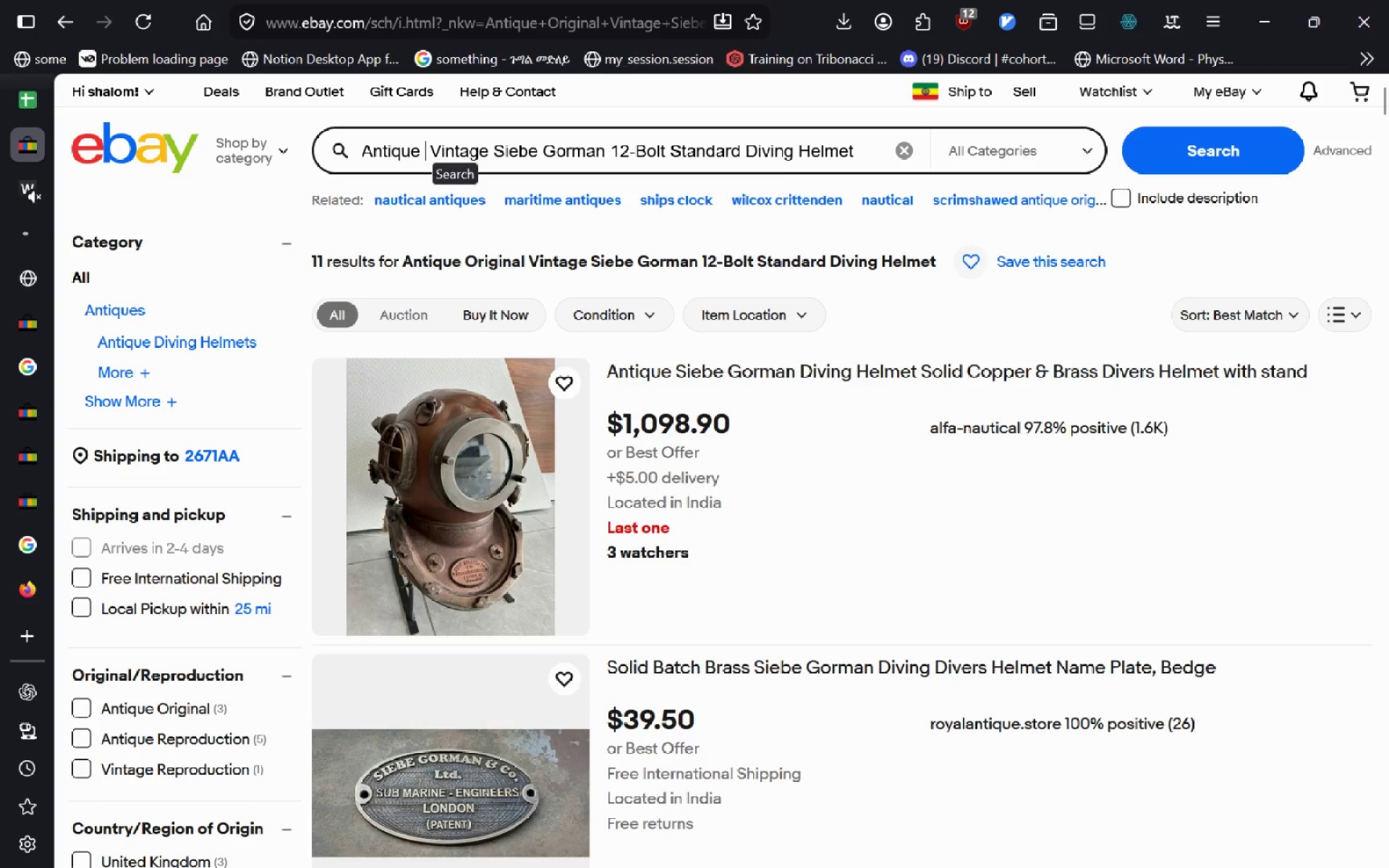 
key(Delete)
 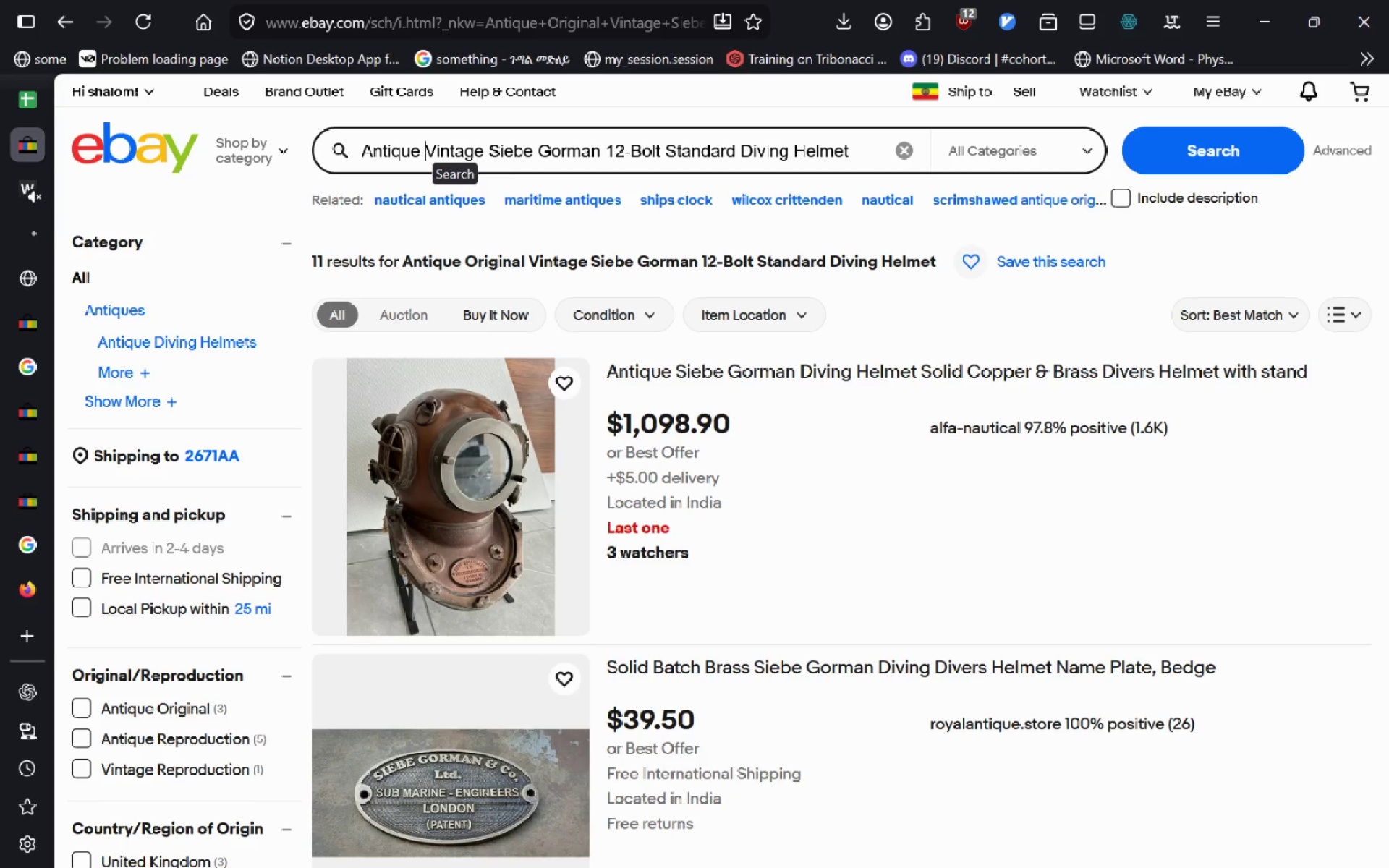 
wait(12.08)
 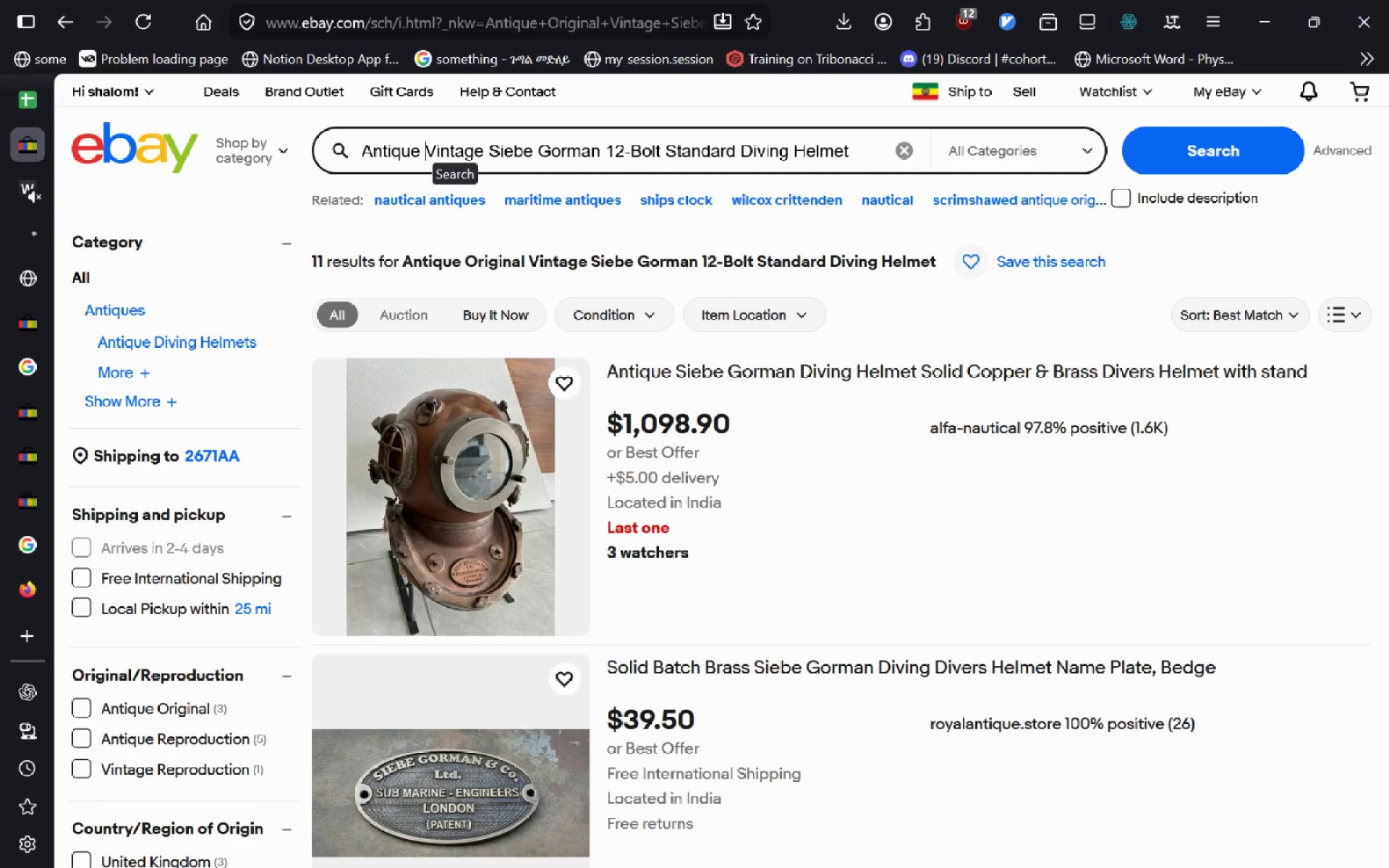 
left_click_drag(start_coordinate=[1333, 380], to_coordinate=[995, 361])
 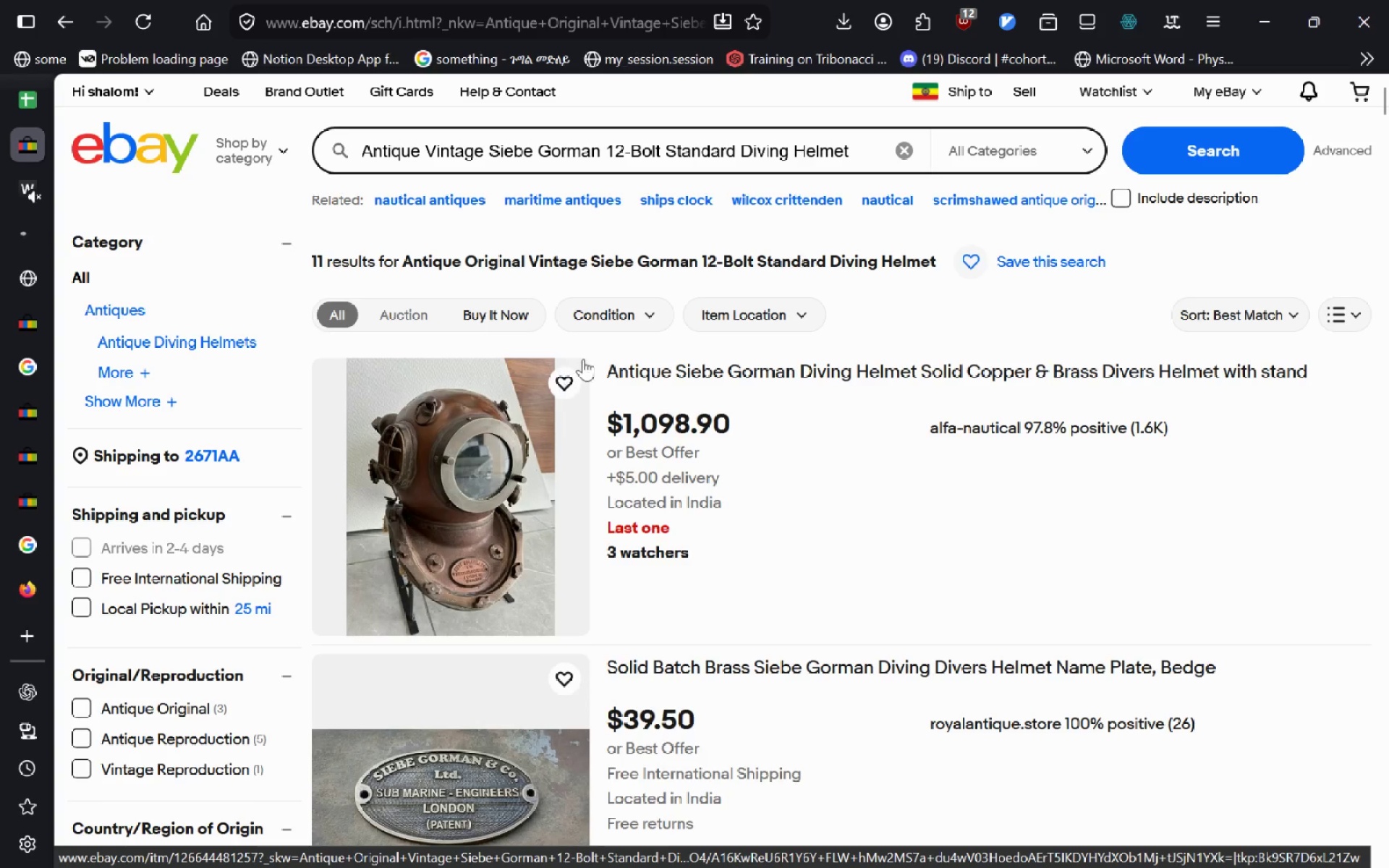 
left_click_drag(start_coordinate=[603, 356], to_coordinate=[1324, 359])
 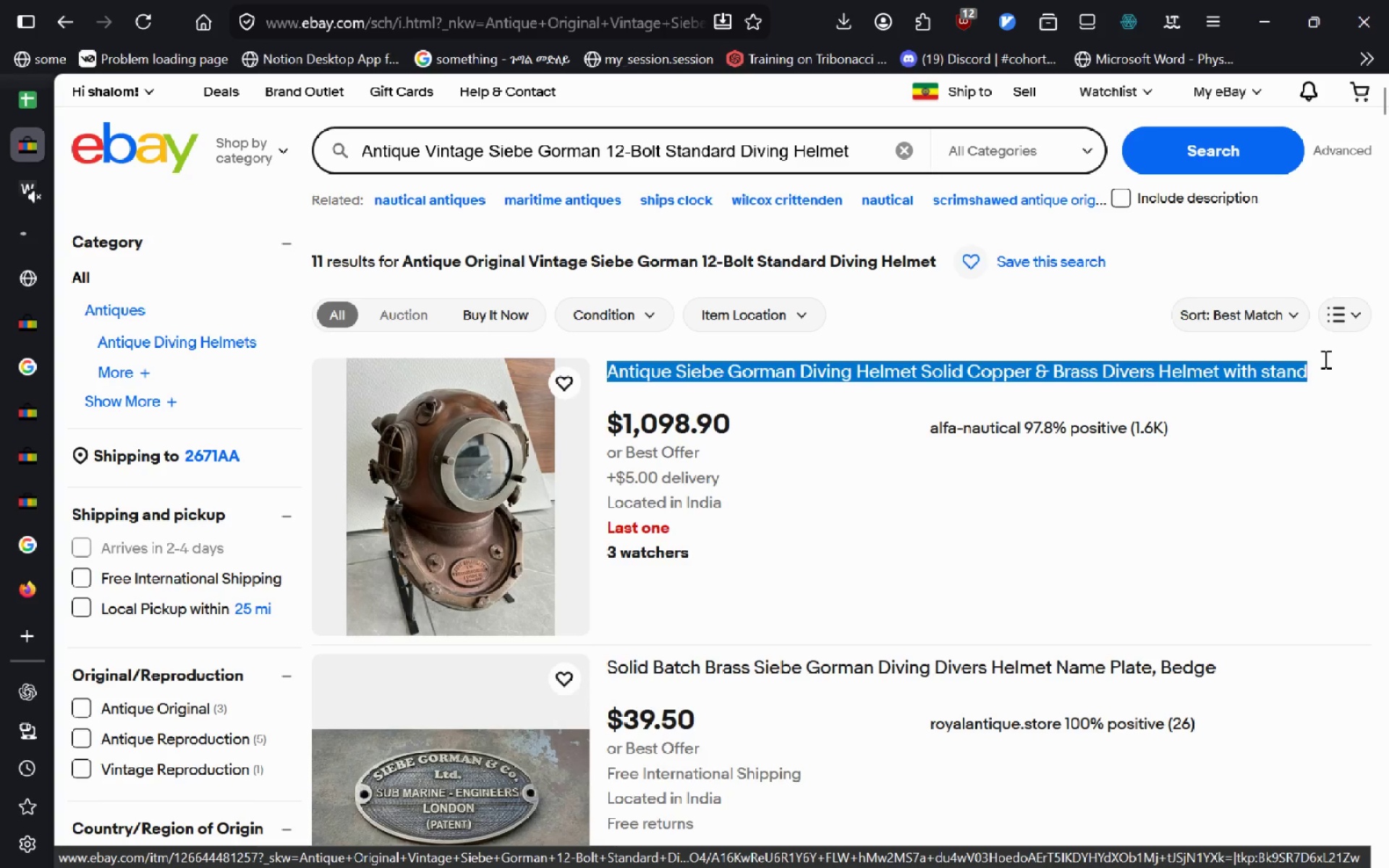 
key(Control+C)
 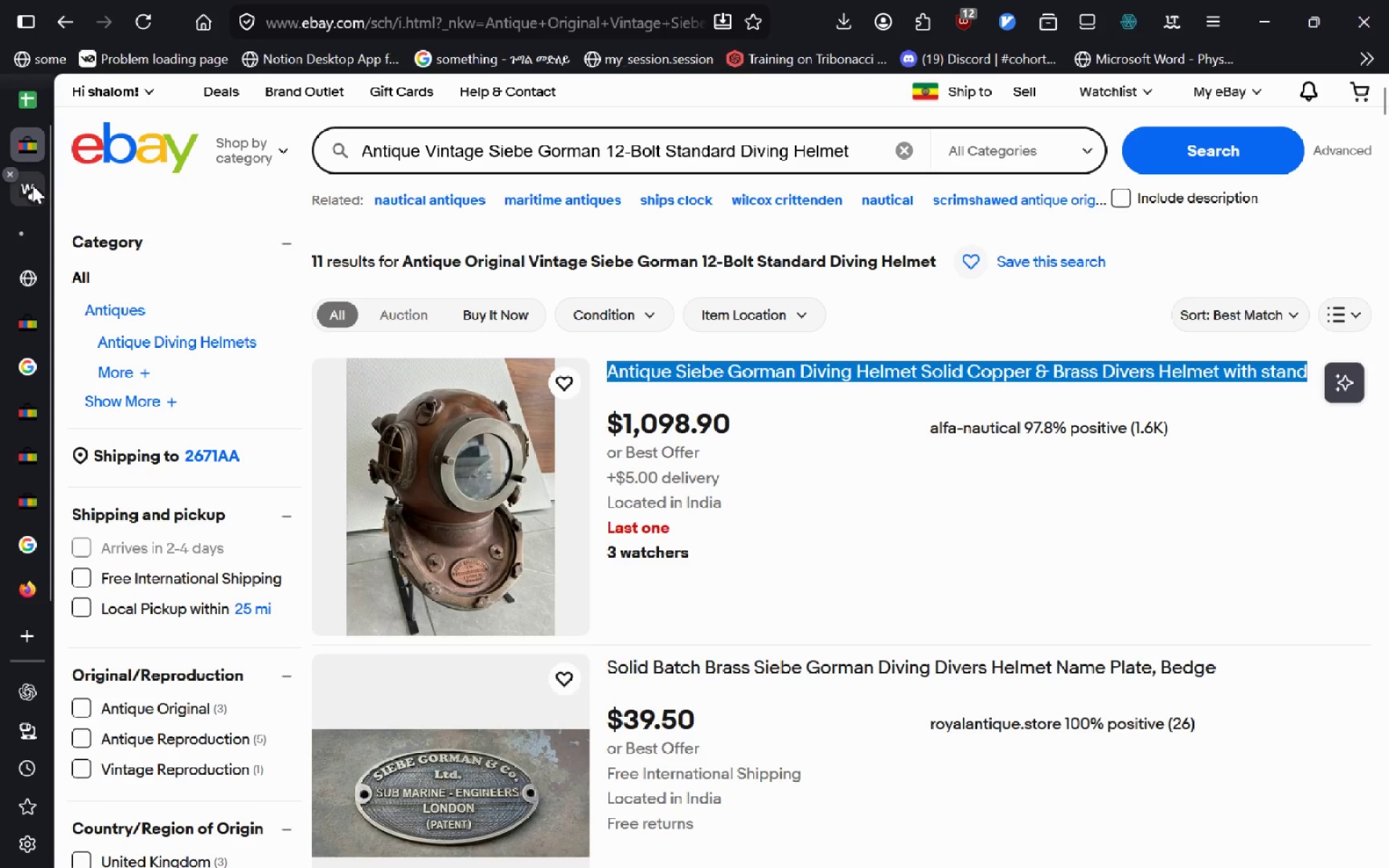 
left_click([33, 185])
 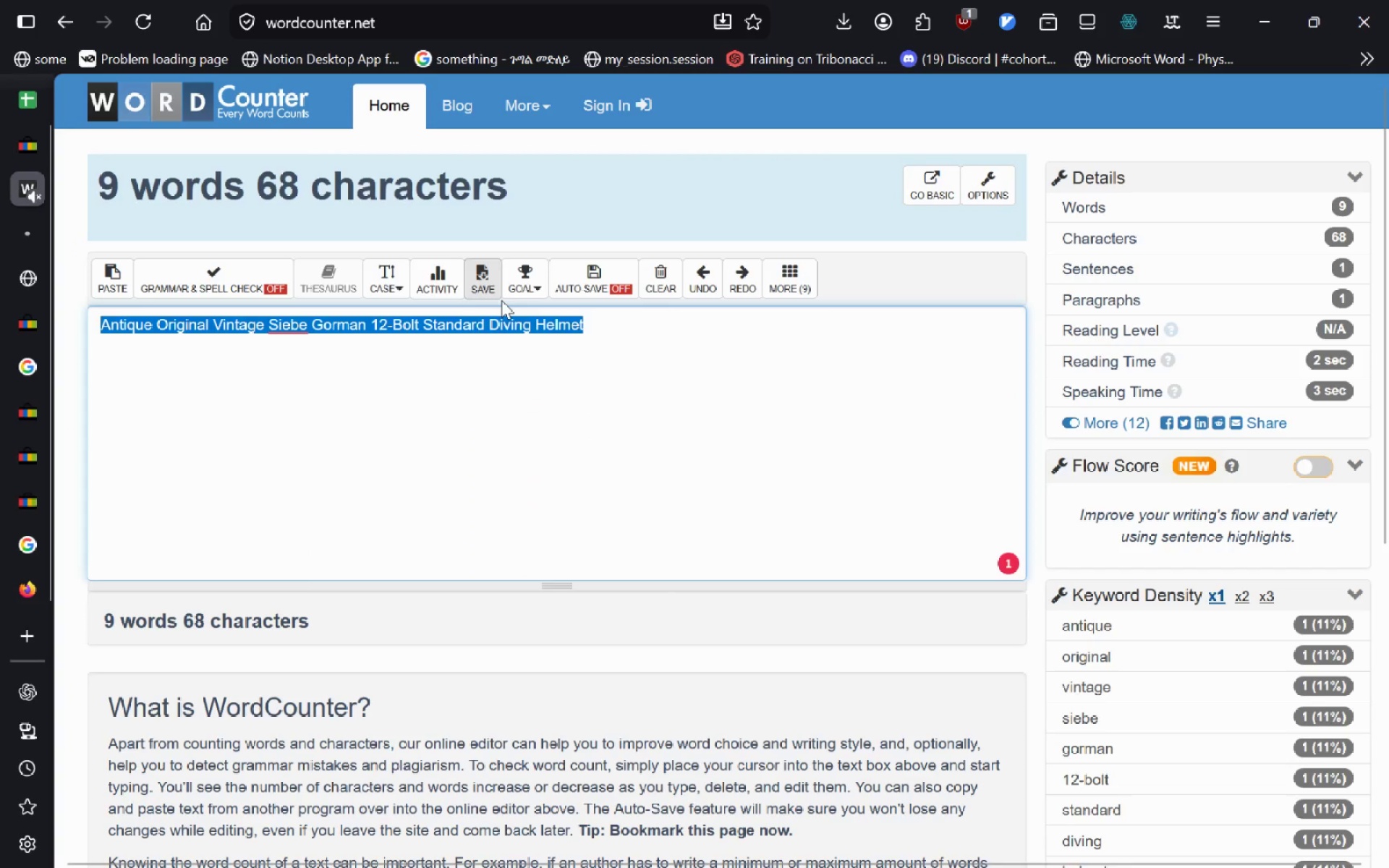 
key(Control+V)
 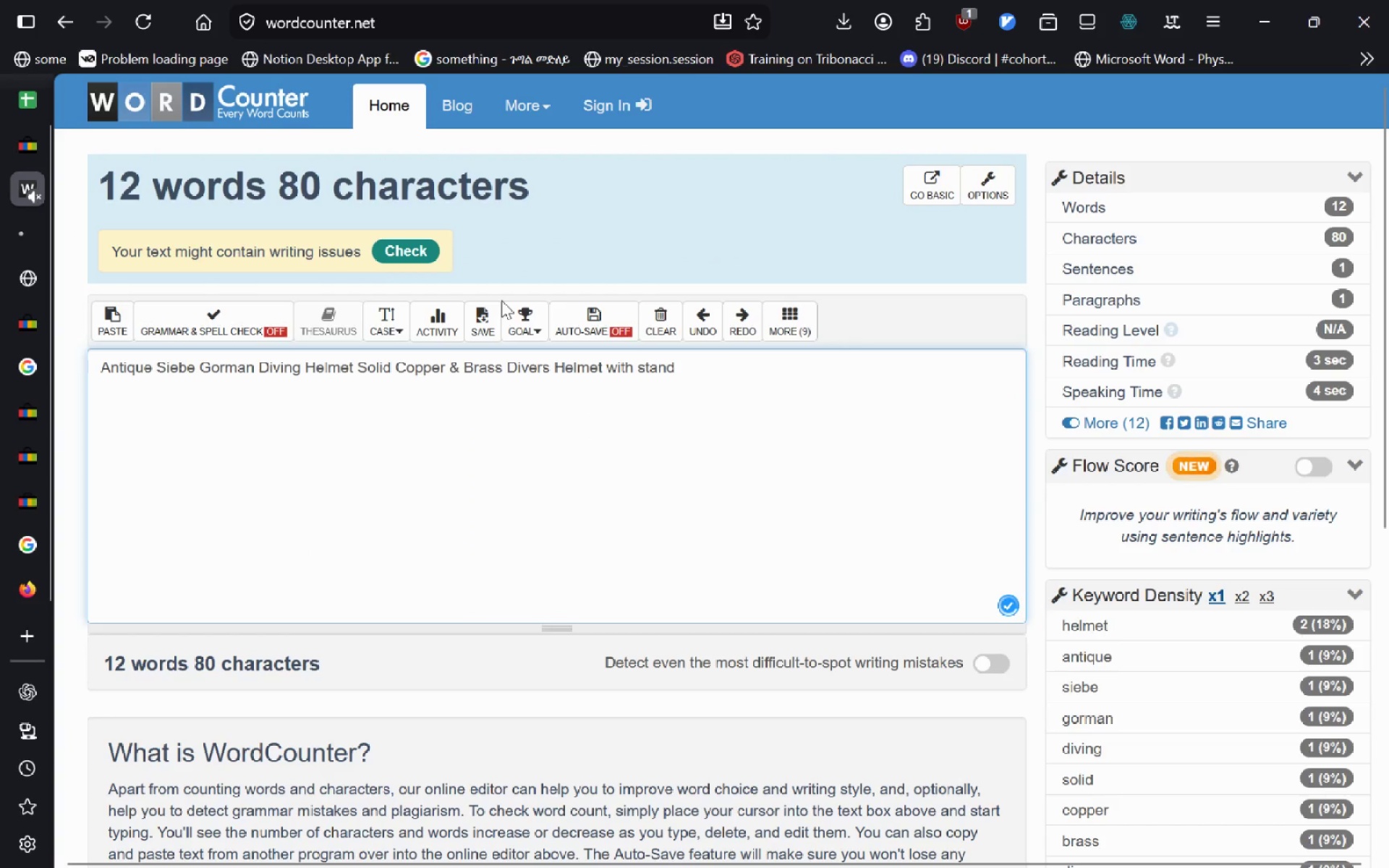 
key(Control+A)
 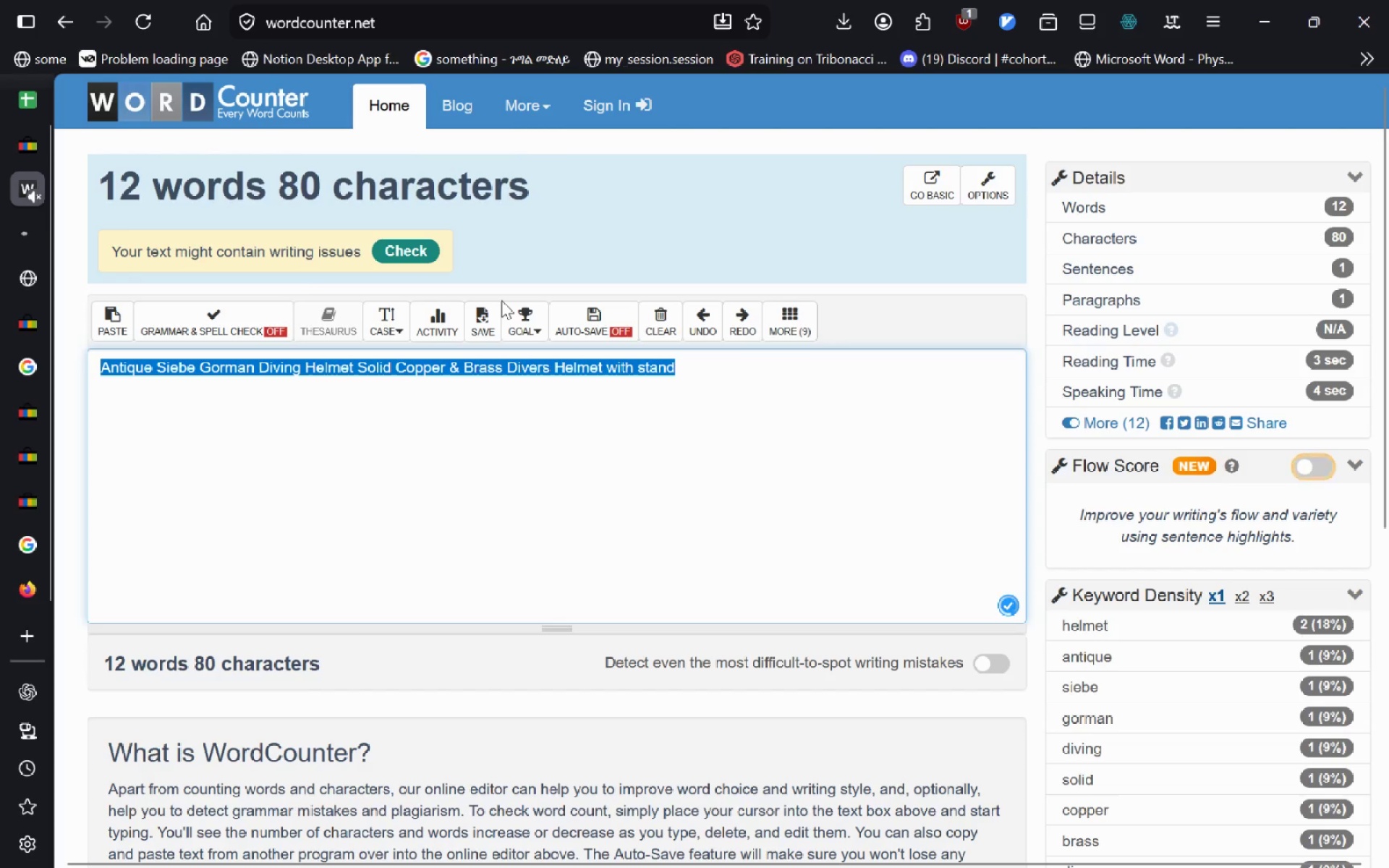 
key(Control+C)
 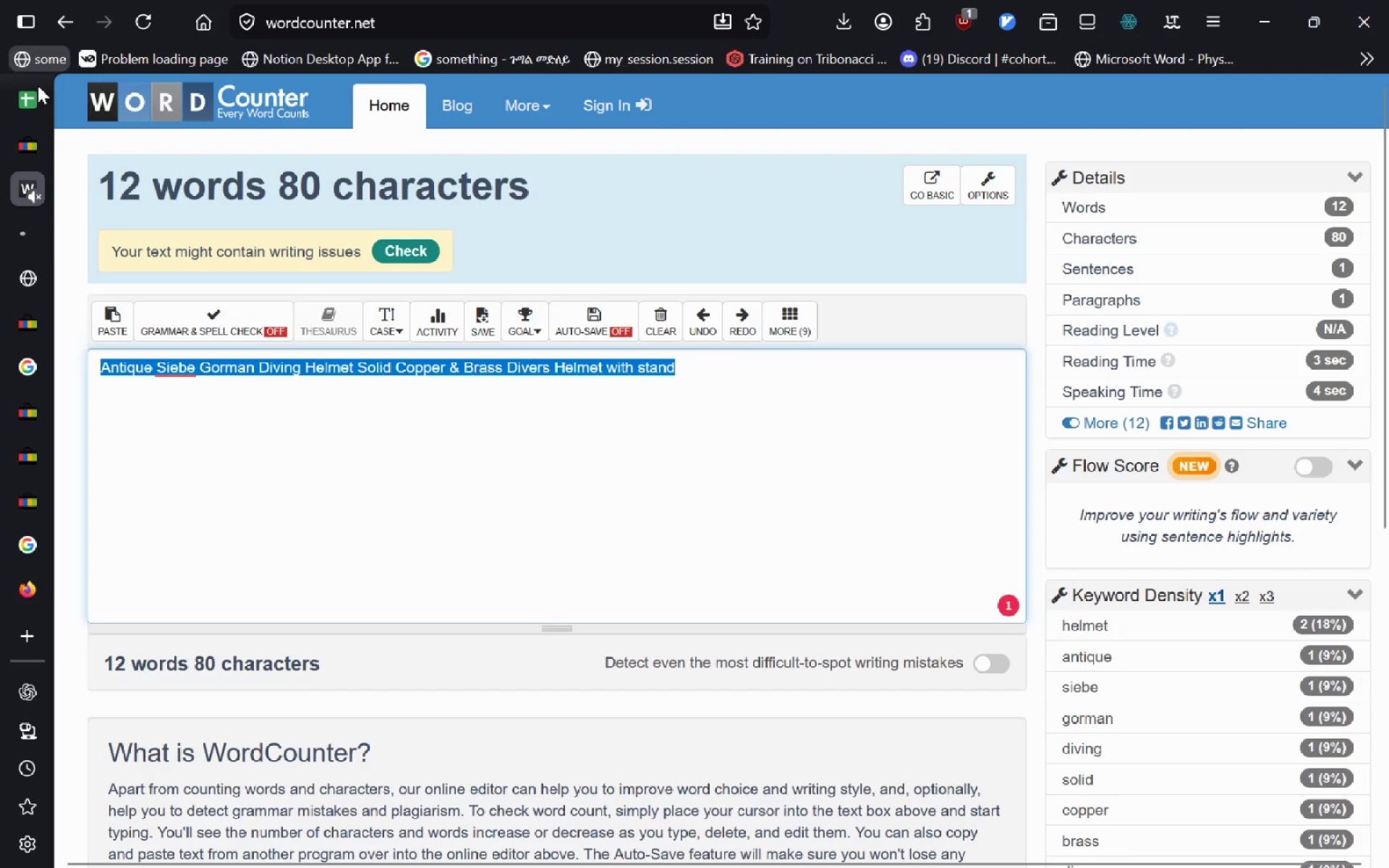 
left_click([29, 142])
 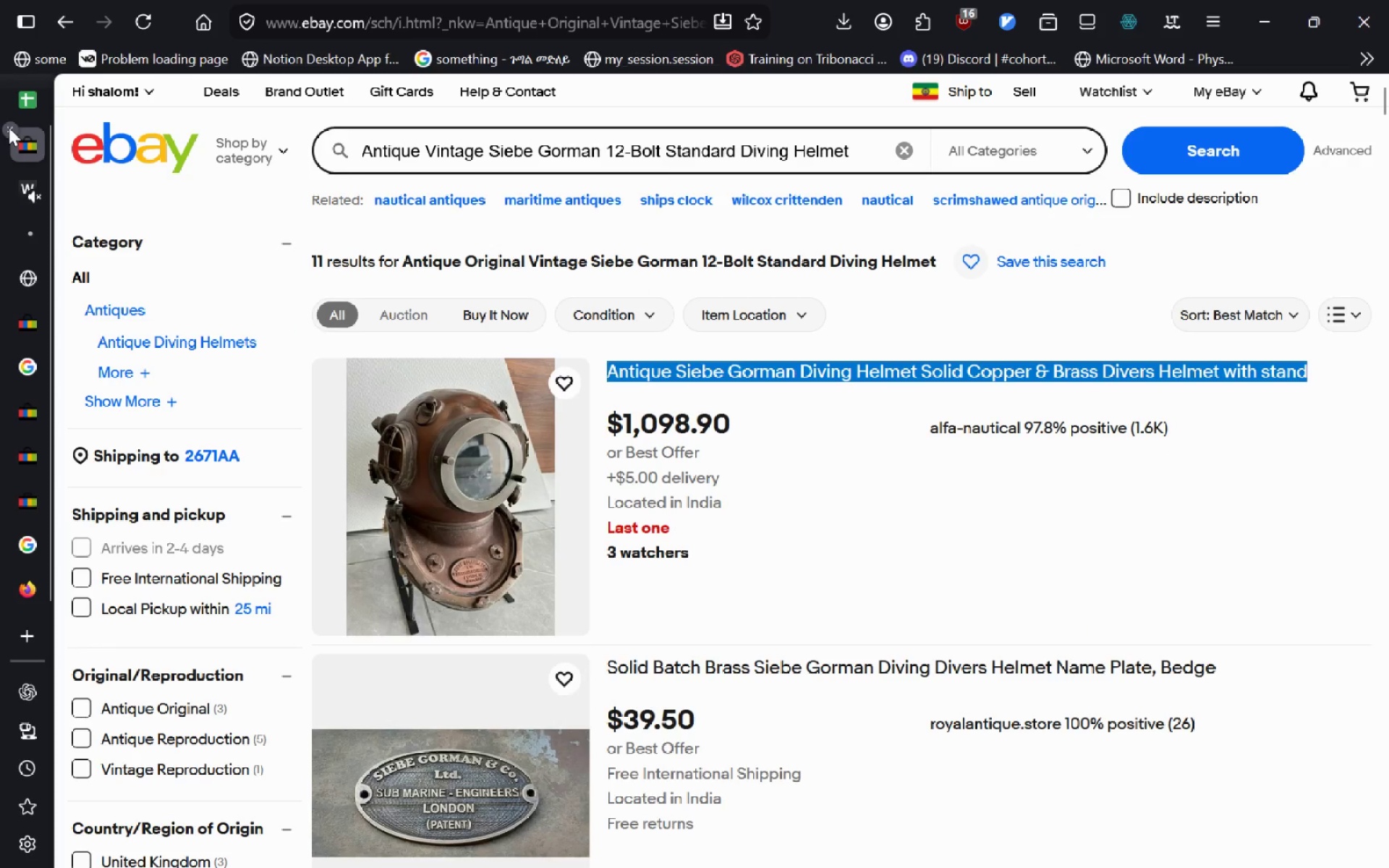 
left_click([35, 111])
 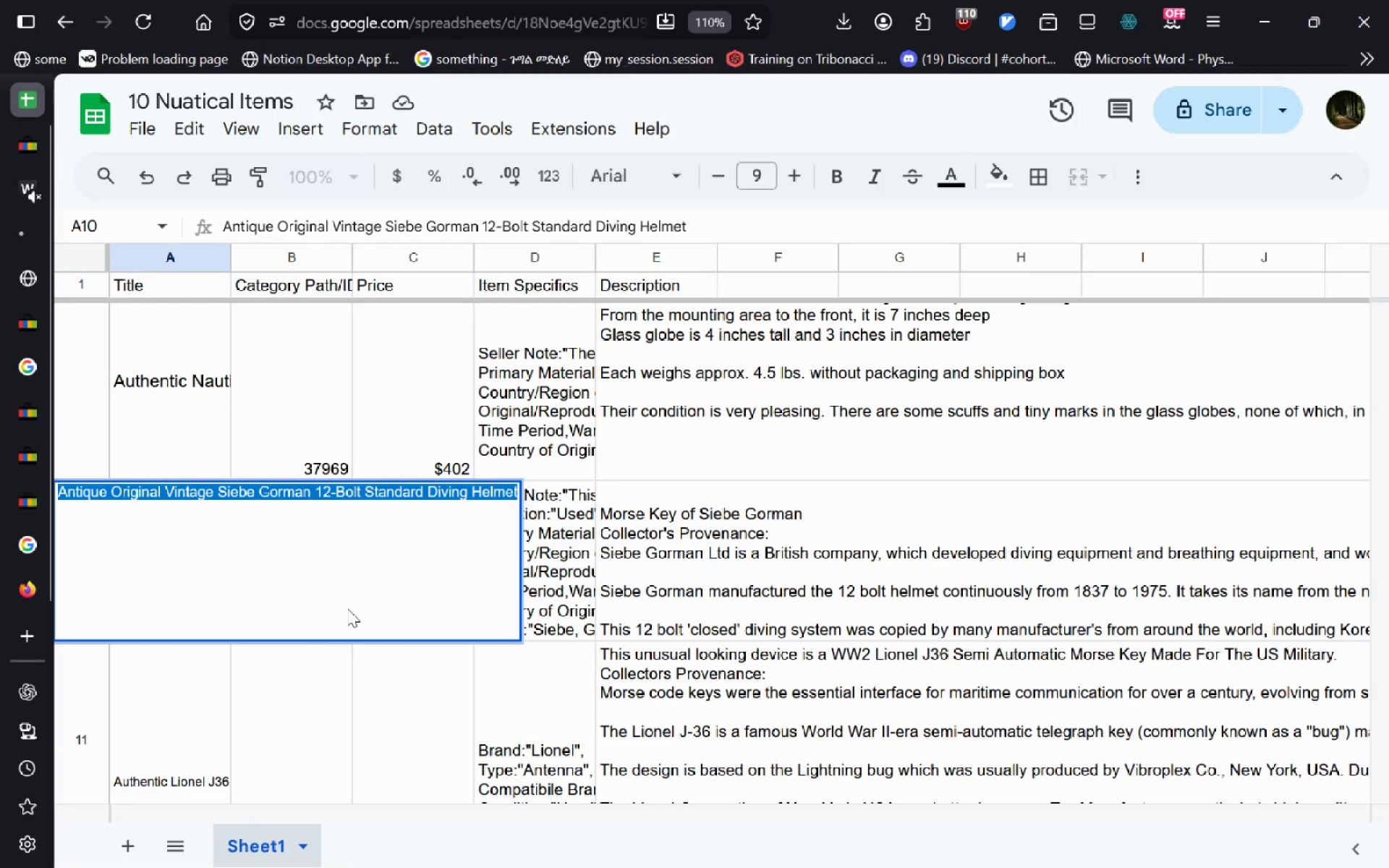 
hold_key(key=ControlLeft, duration=0.42)
 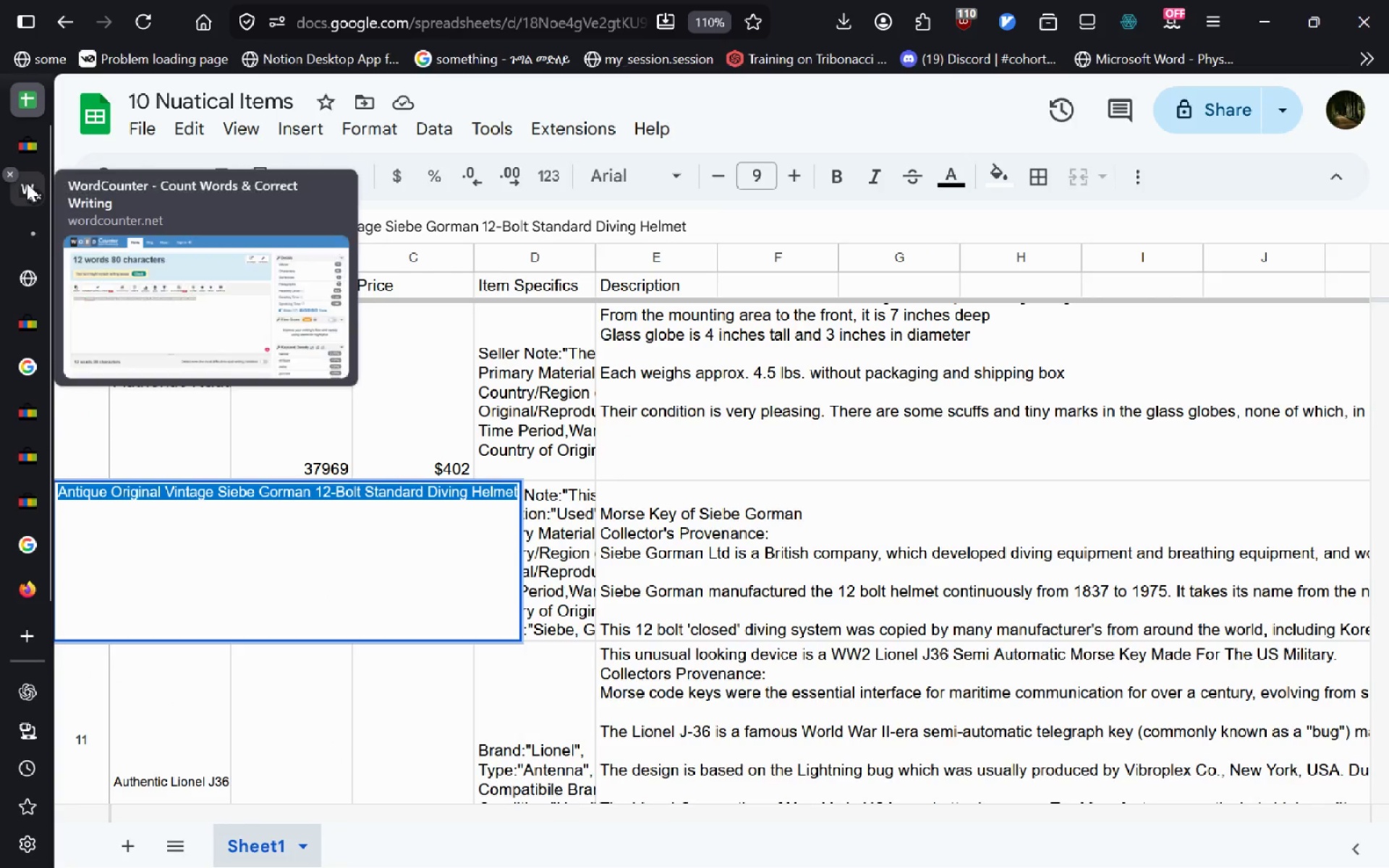 
left_click([27, 183])
 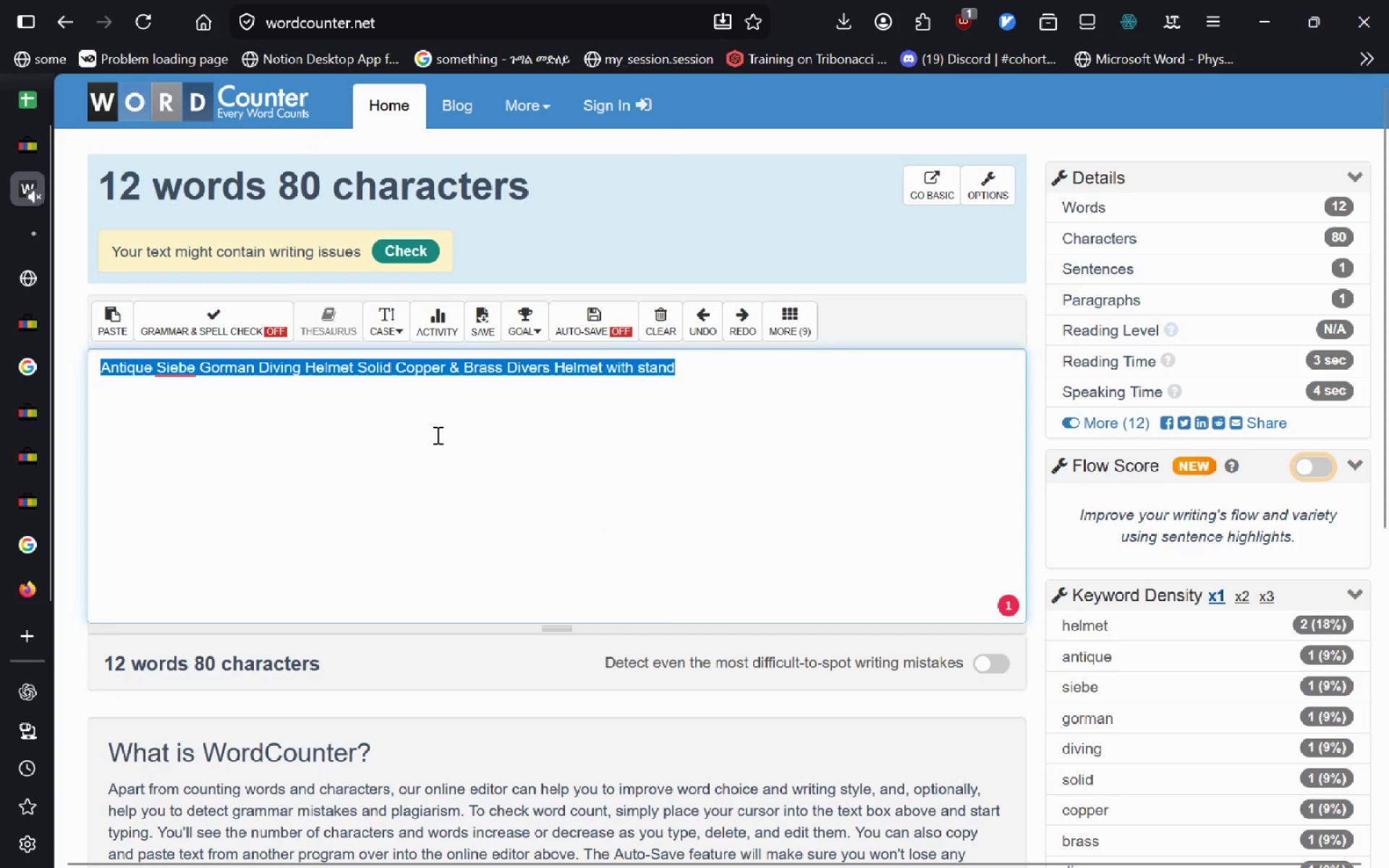 
left_click([436, 435])
 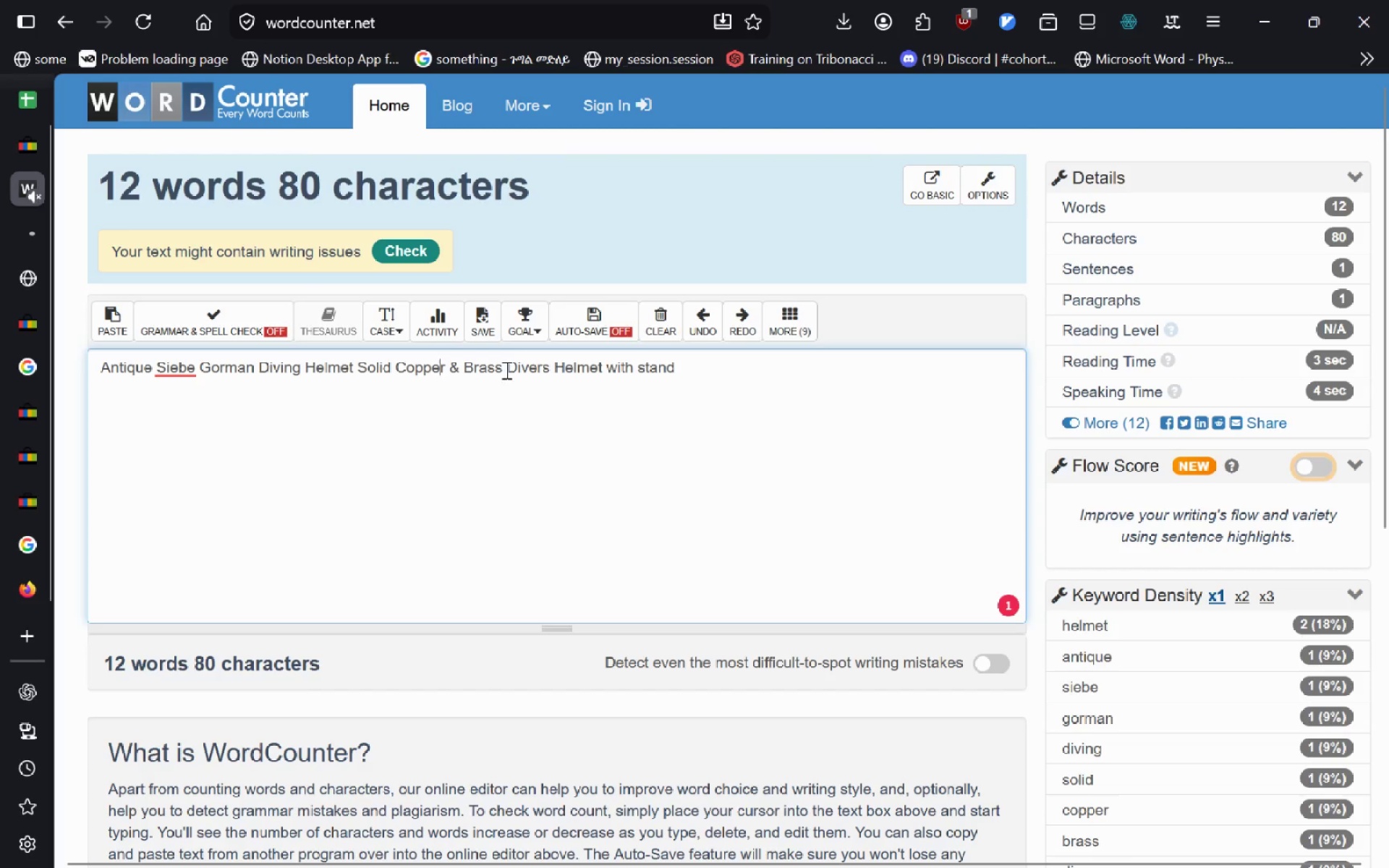 
left_click_drag(start_coordinate=[498, 367], to_coordinate=[395, 365])
 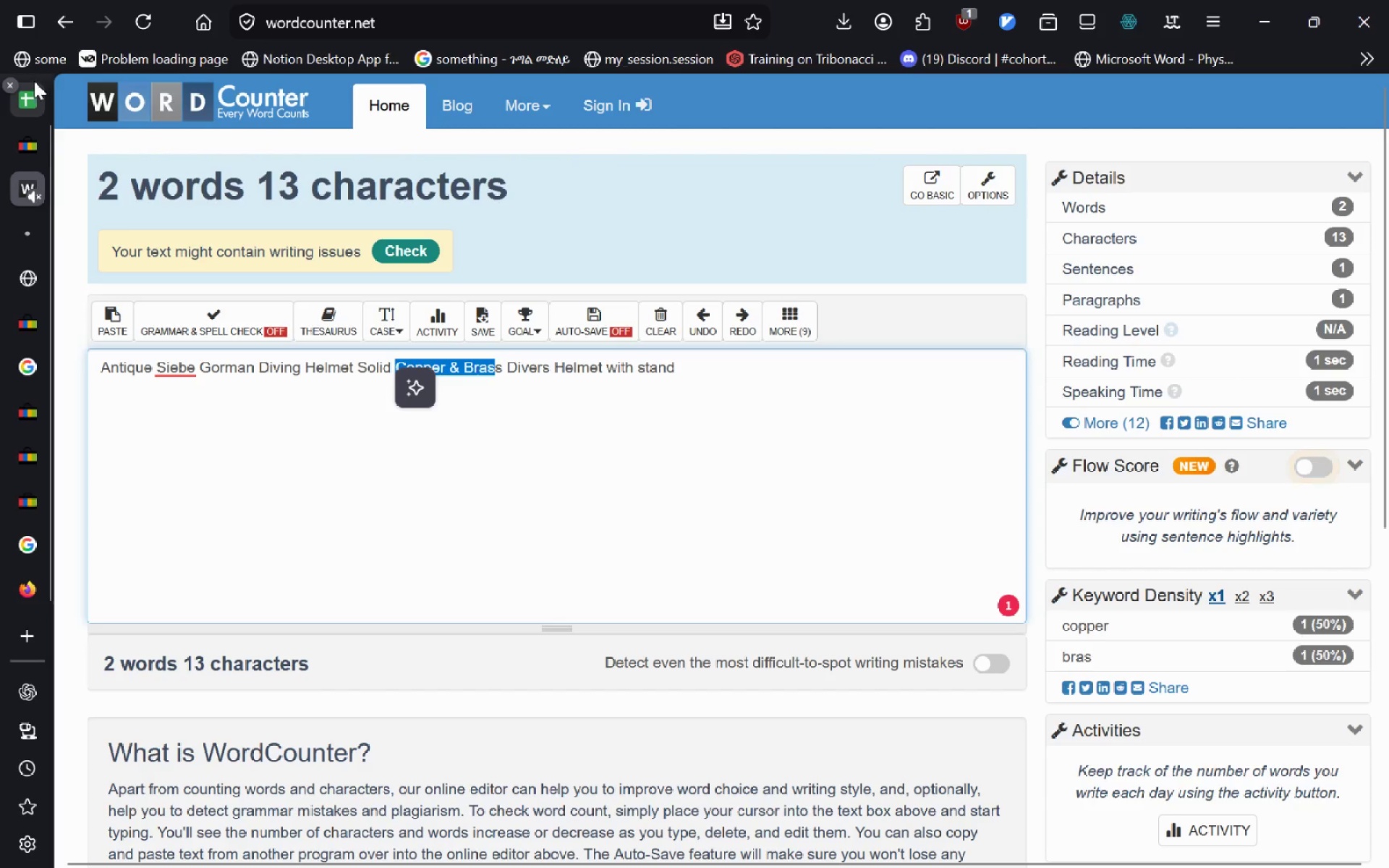 
left_click([34, 81])
 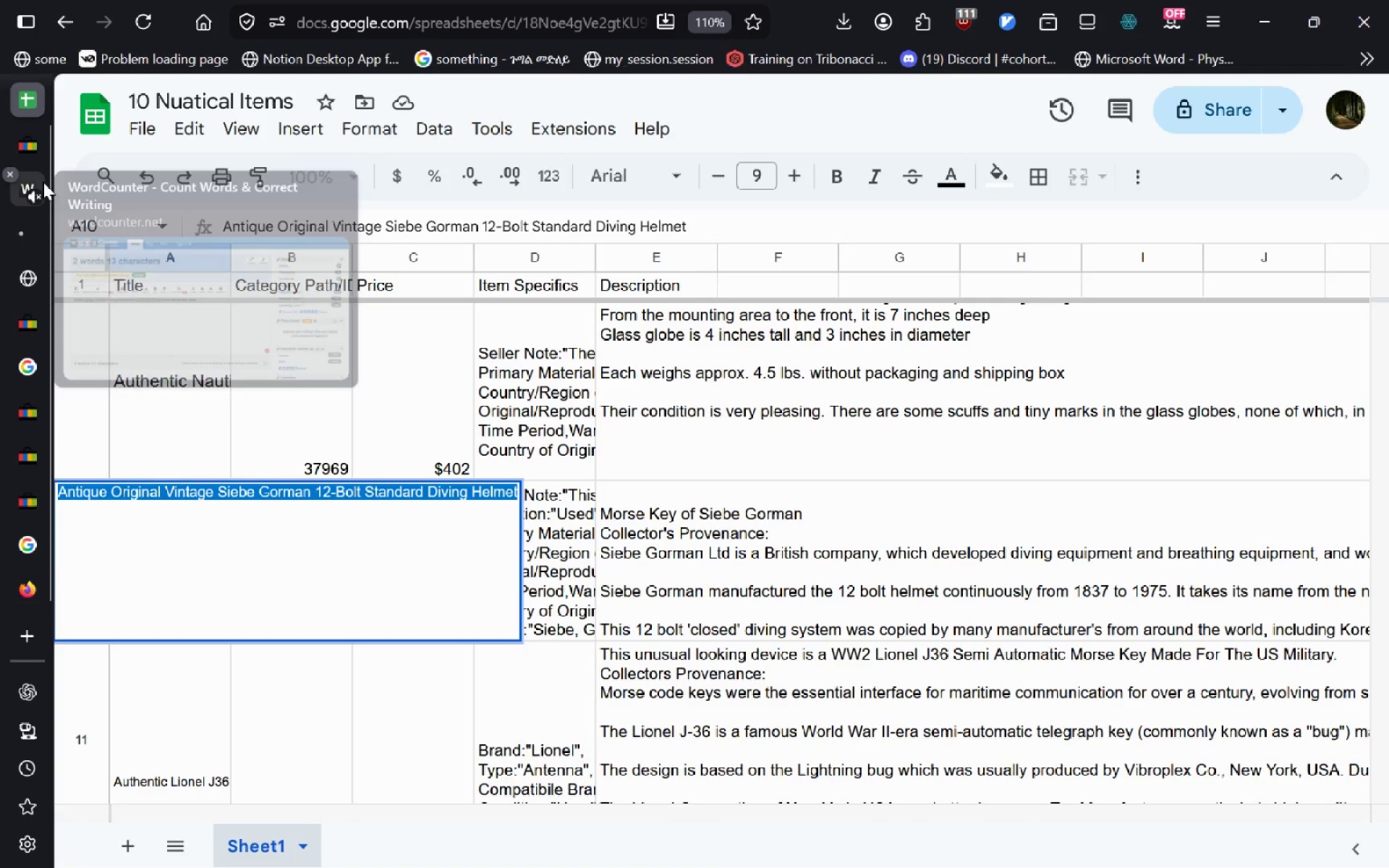 
left_click([41, 182])
 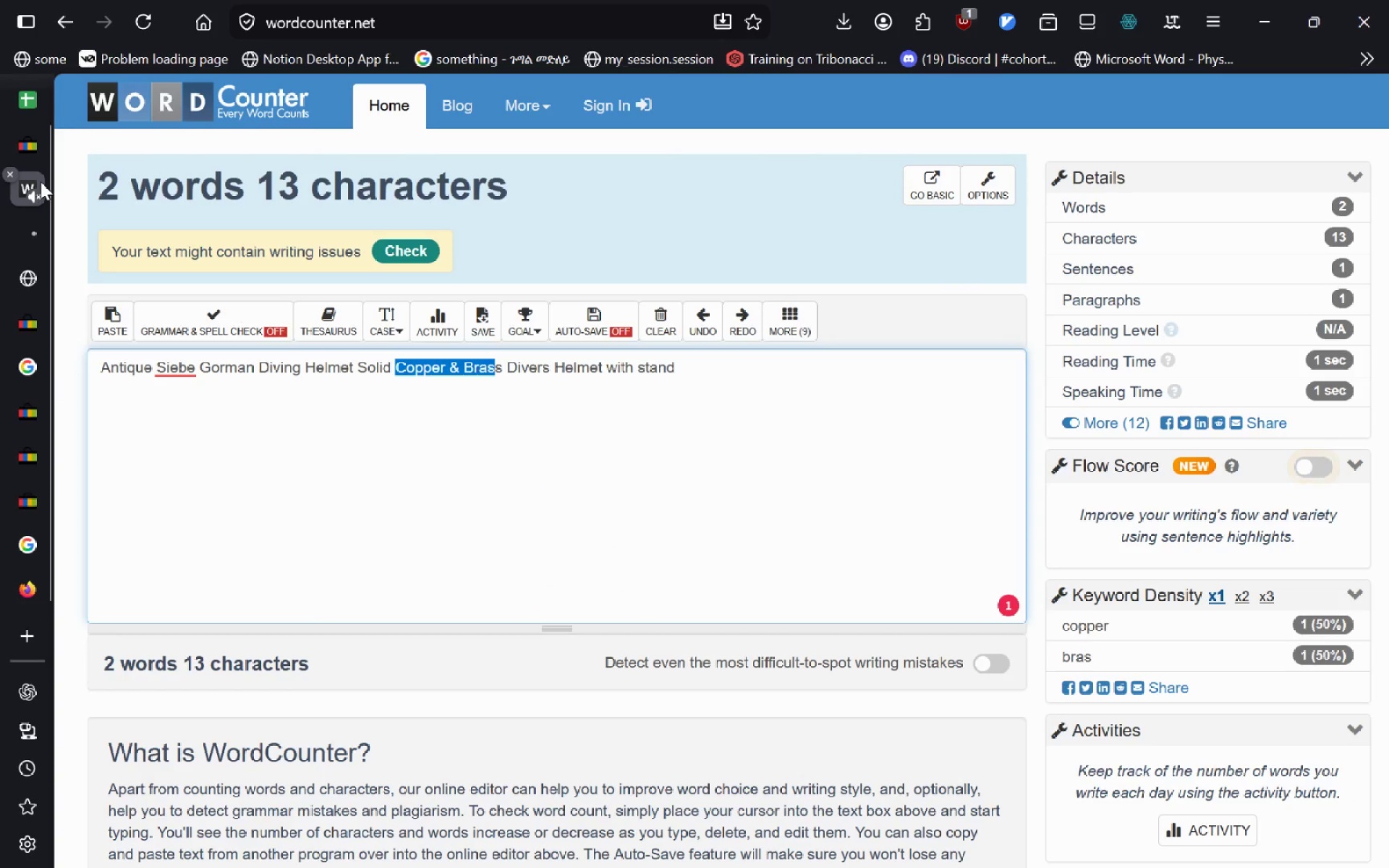 
key(Backspace)
type(12 bolt[Delete])
 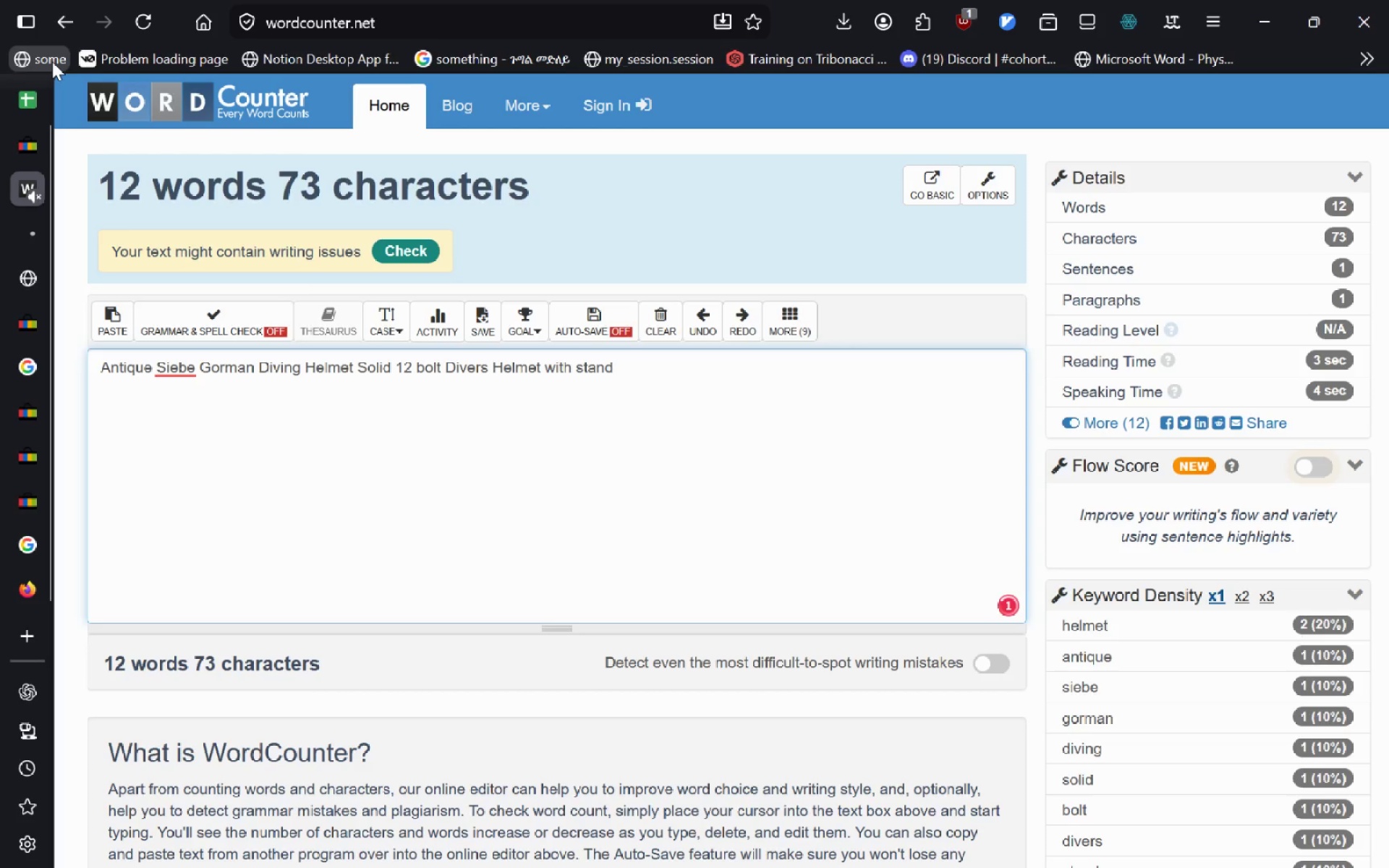 
left_click([34, 77])
 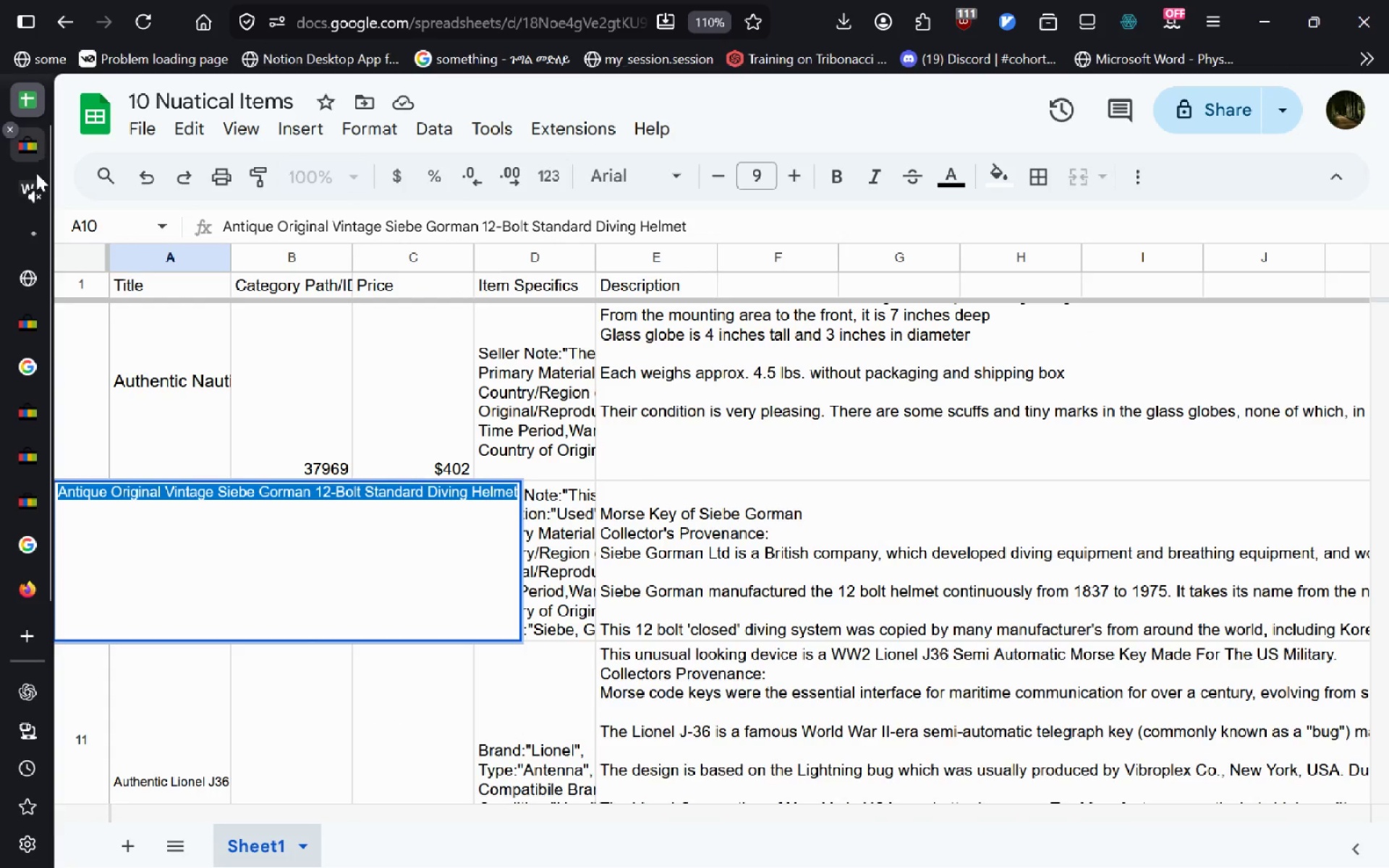 
left_click([36, 178])
 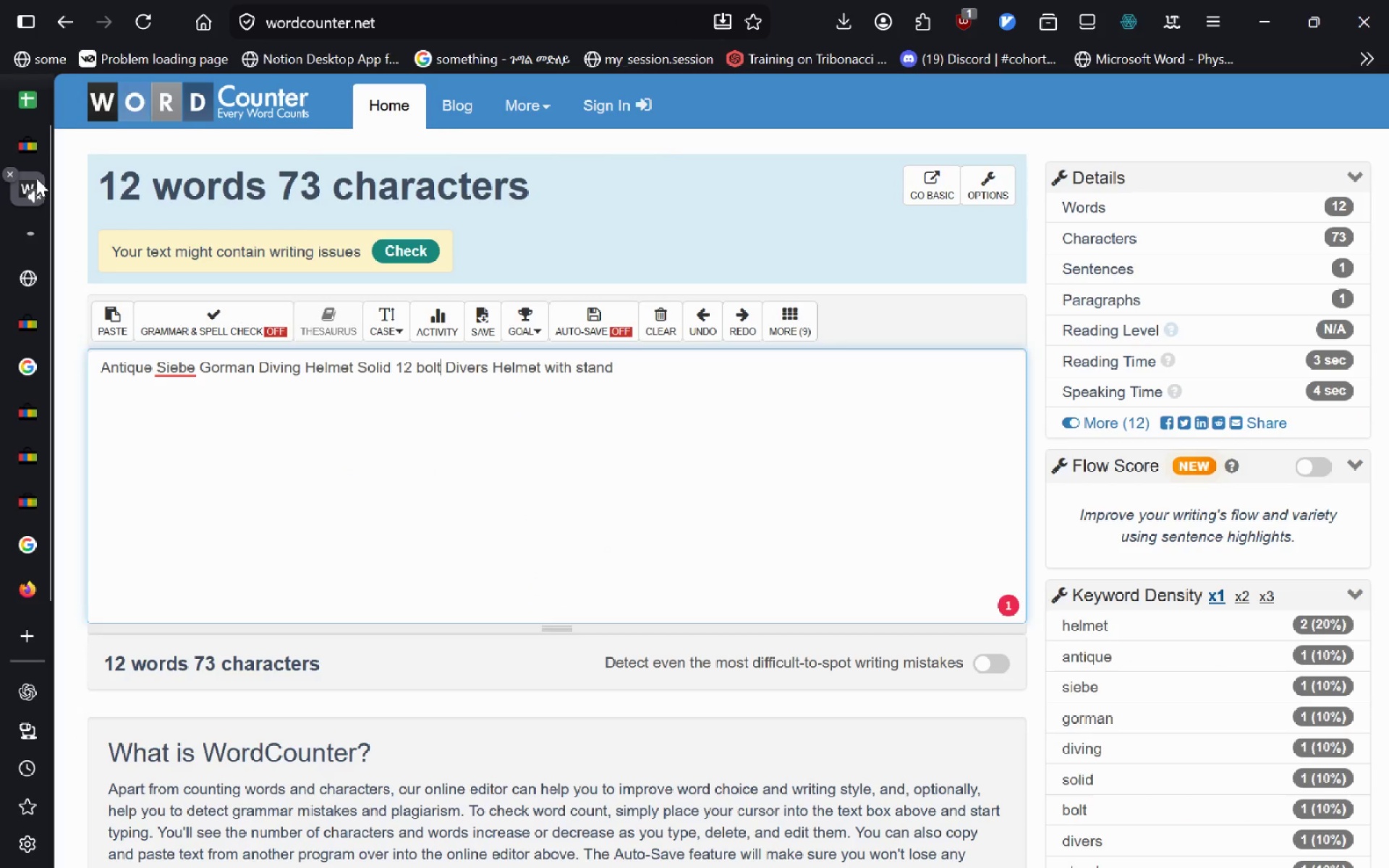 
key(Control+Backspace)
 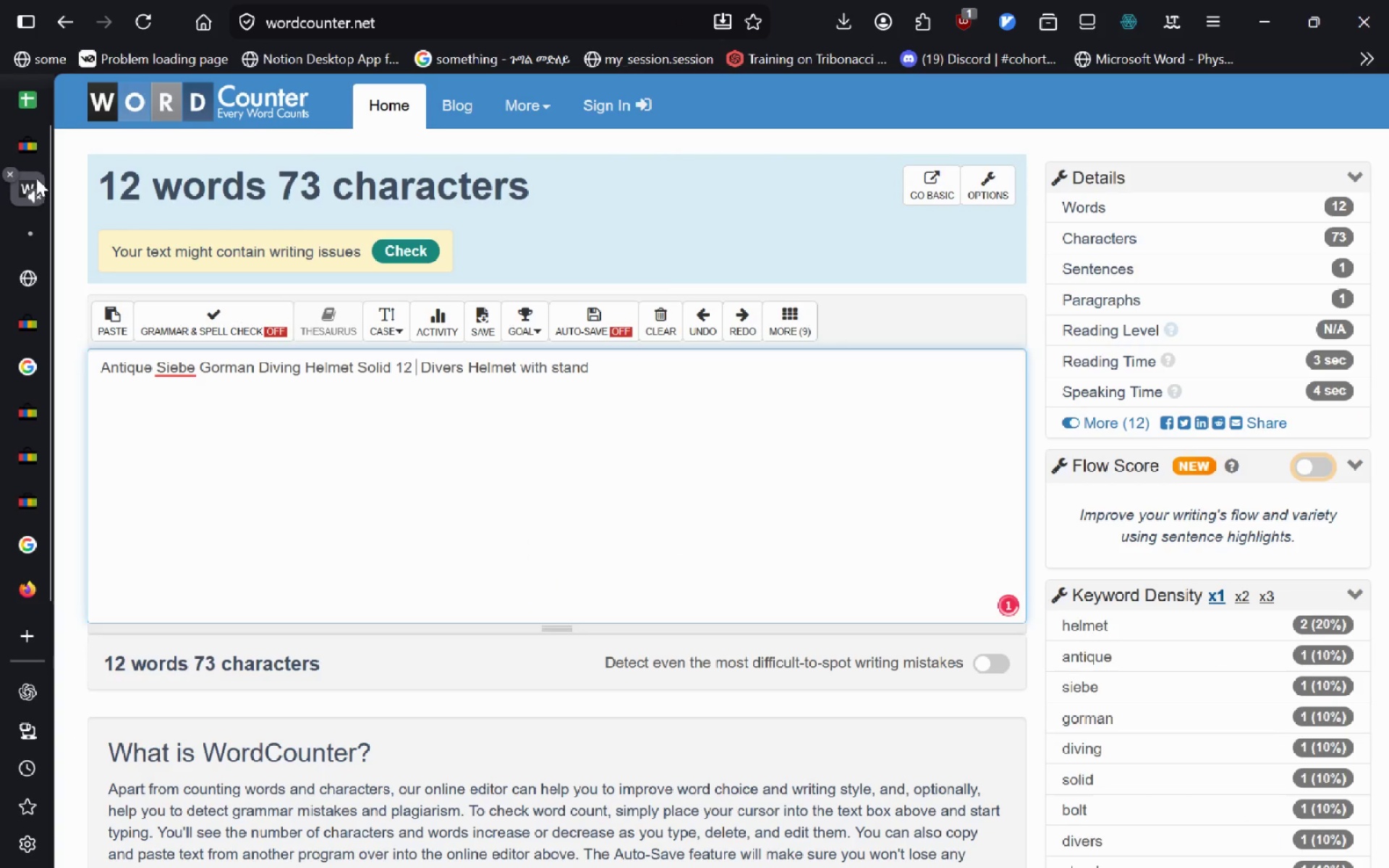 
type(BOLT)
key(Backspace)
key(Backspace)
key(Backspace)
type(old Standard)
 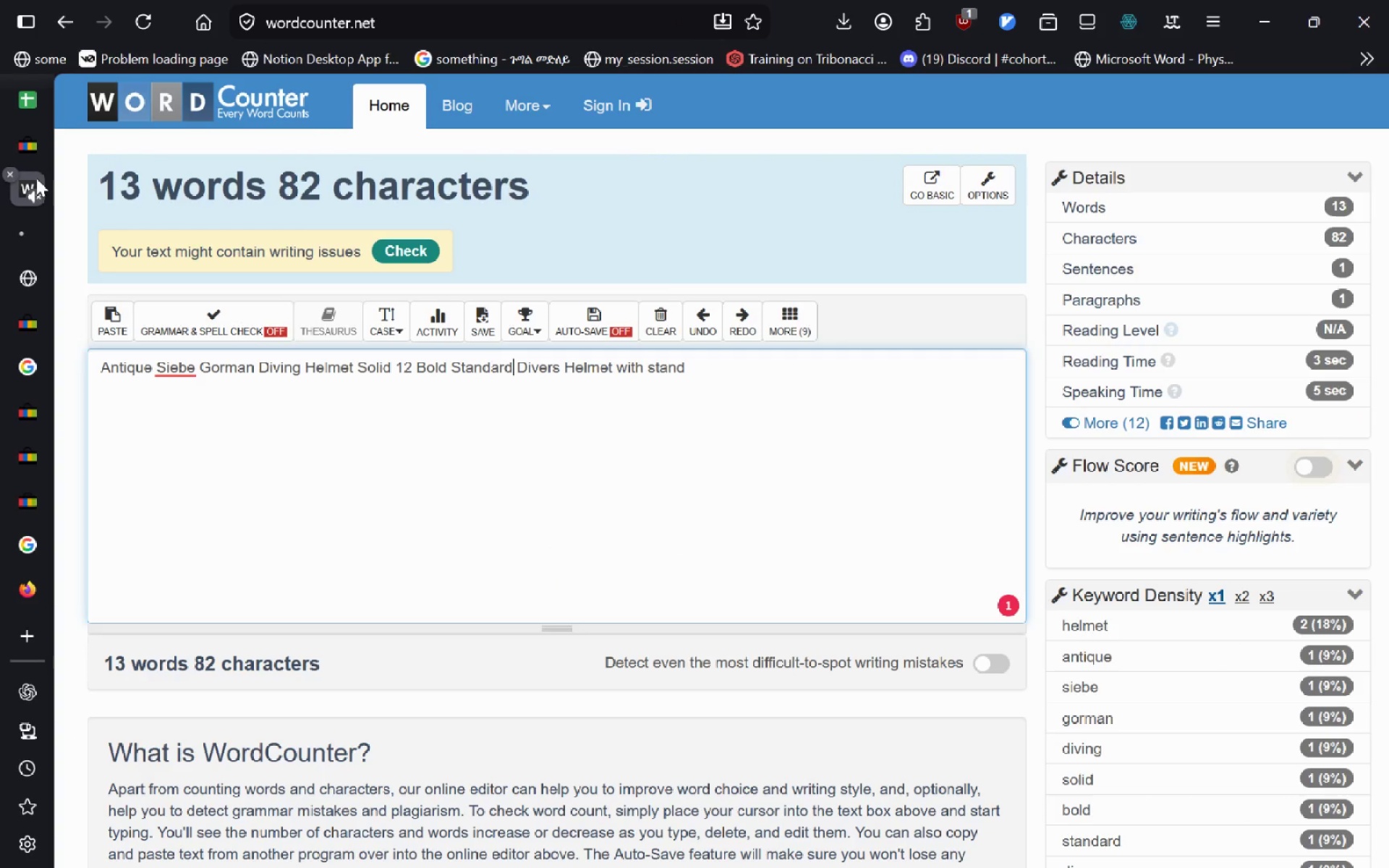 
left_click([18, 115])
 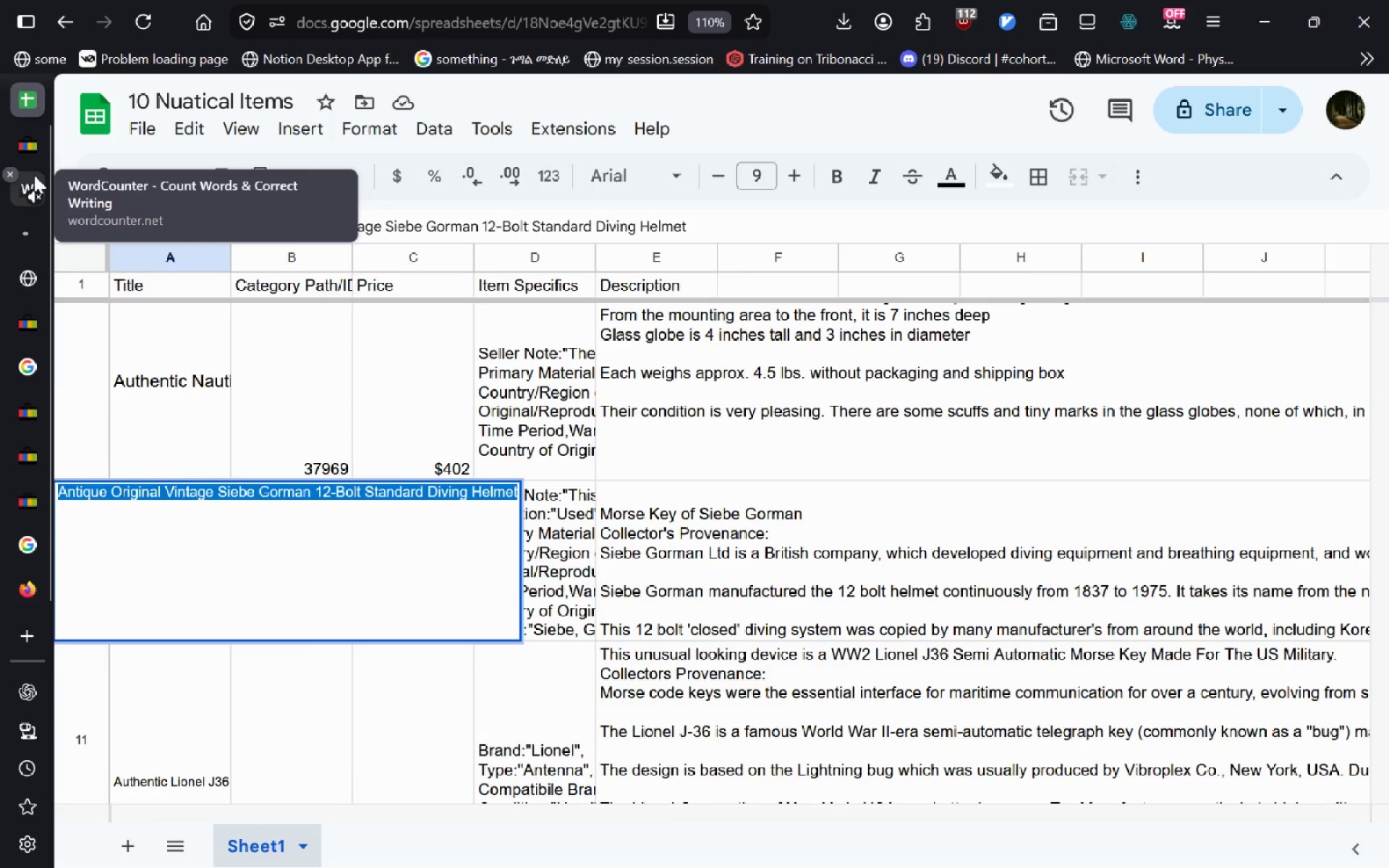 
left_click([33, 186])
 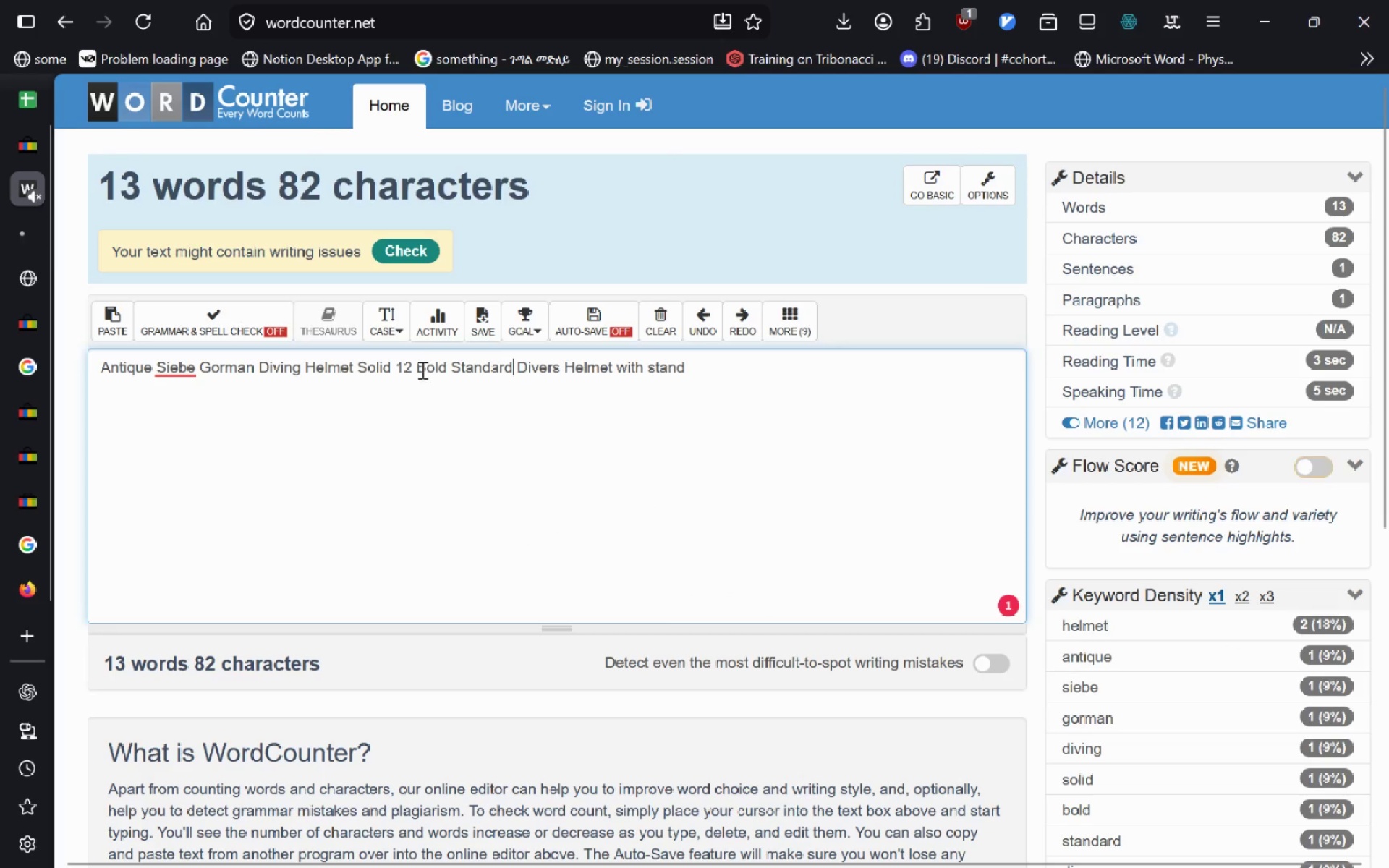 
left_click([417, 367])
 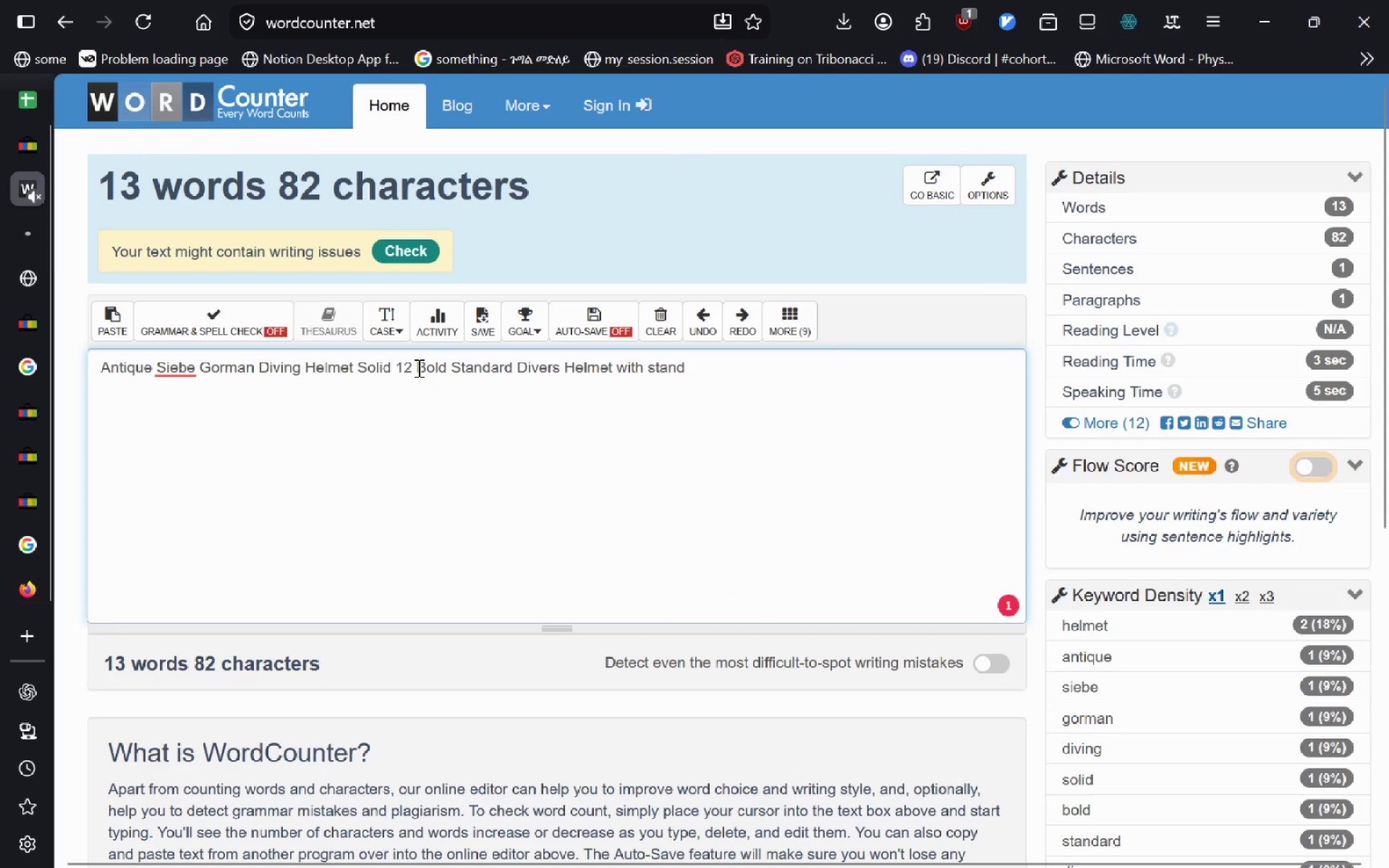 
key(Backspace)
 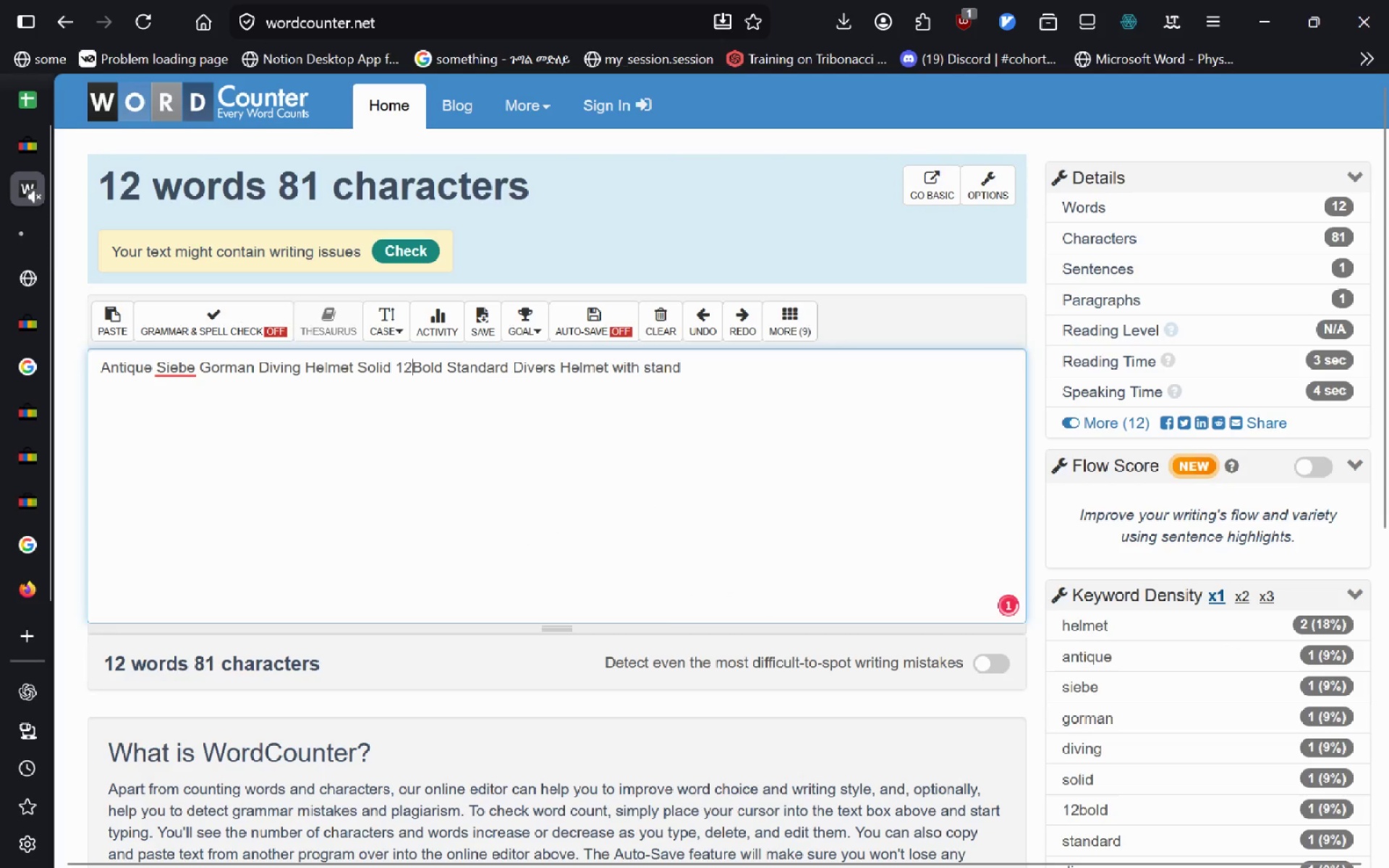 
key(Minus)
 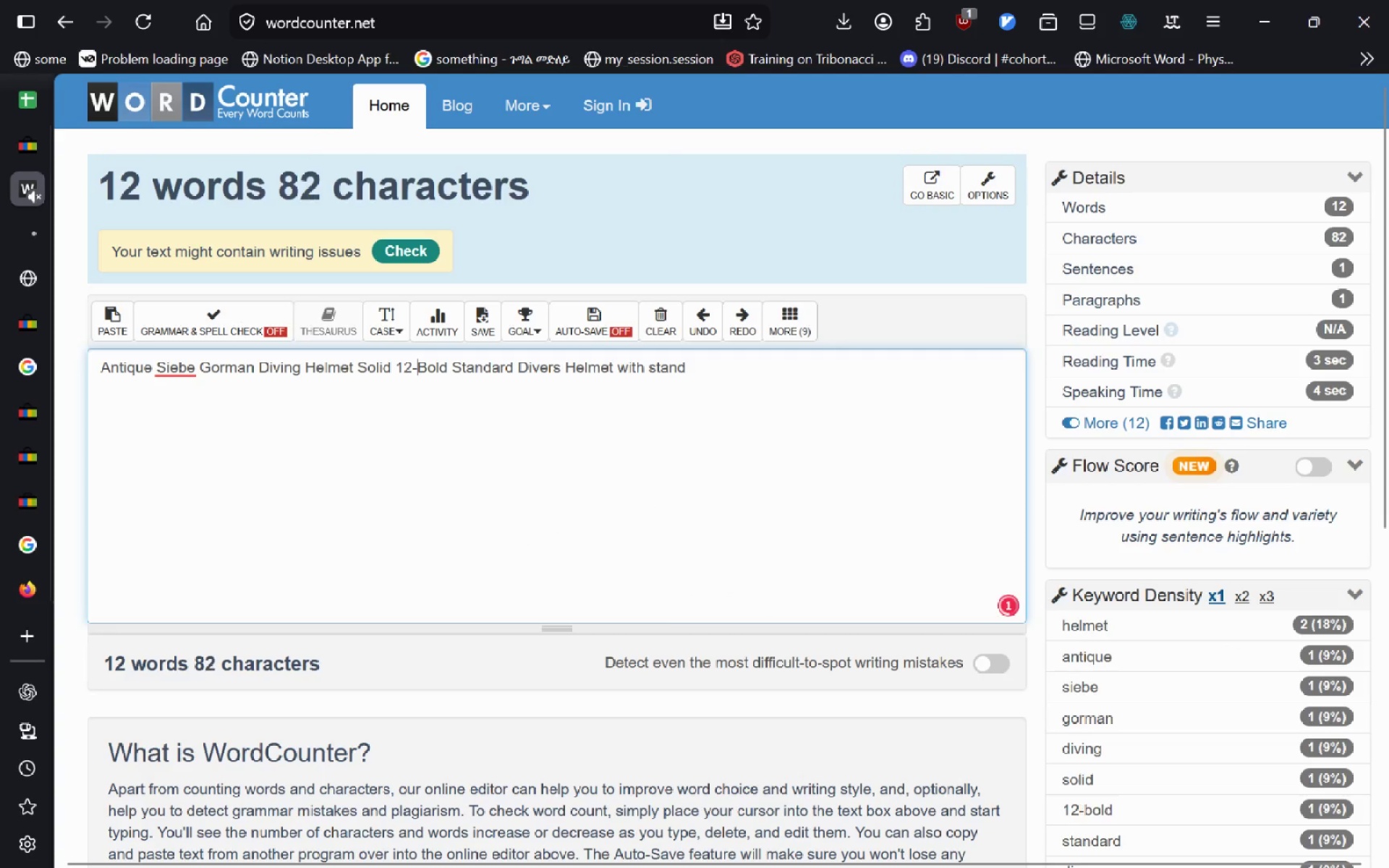 
key(Control+ArrowRight)
 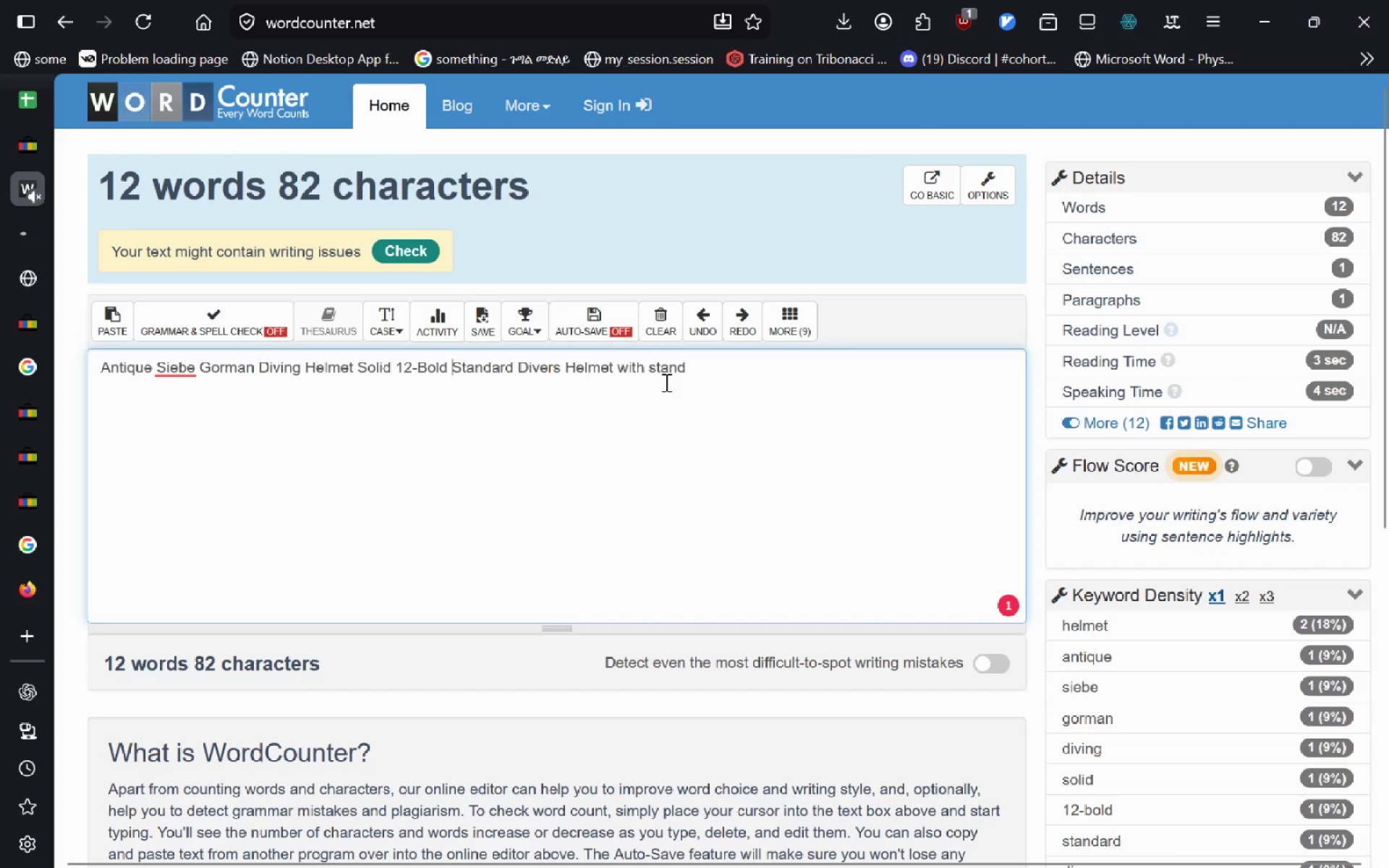 
wait(14.3)
 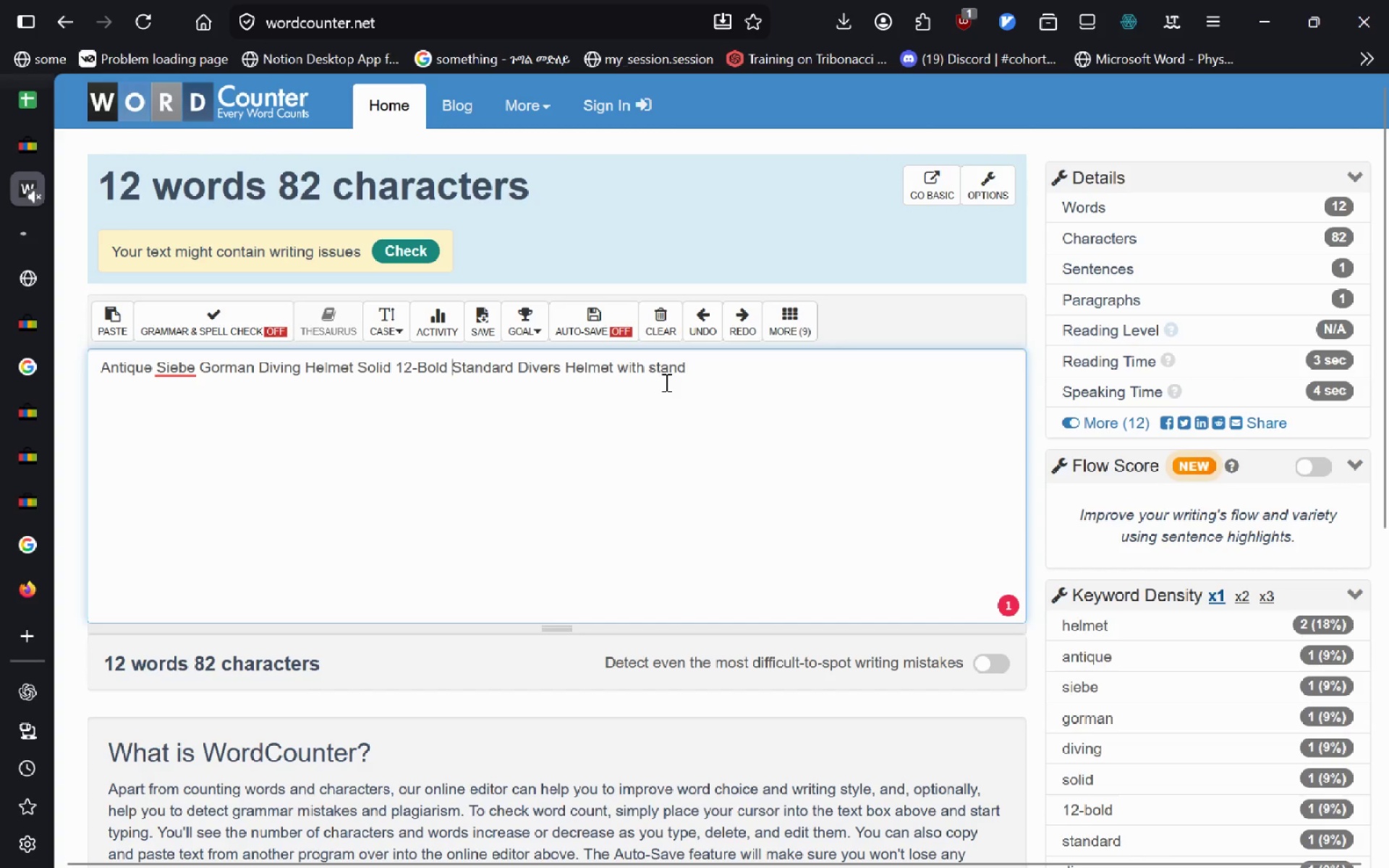 
left_click([396, 856])
 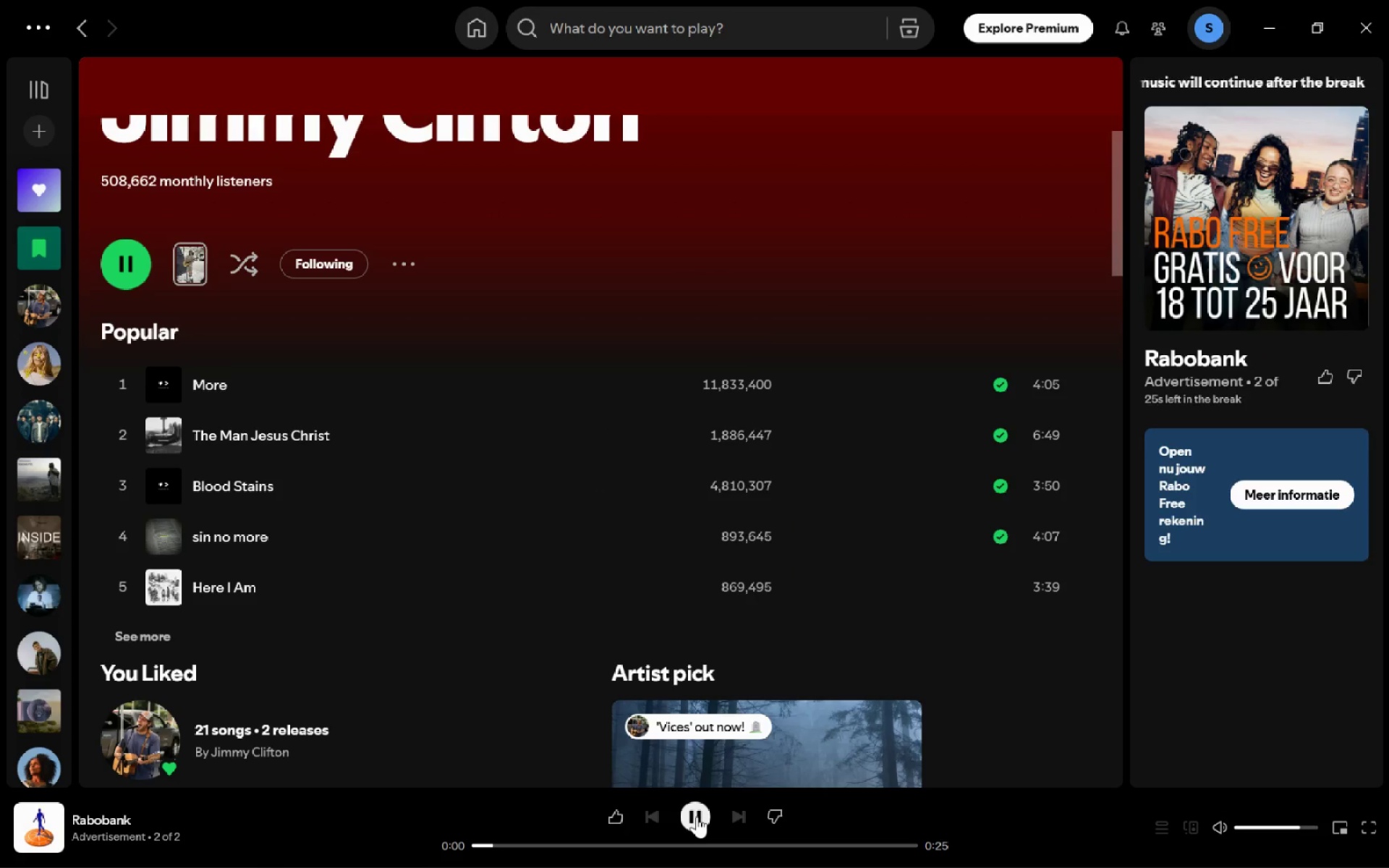 
left_click([697, 816])
 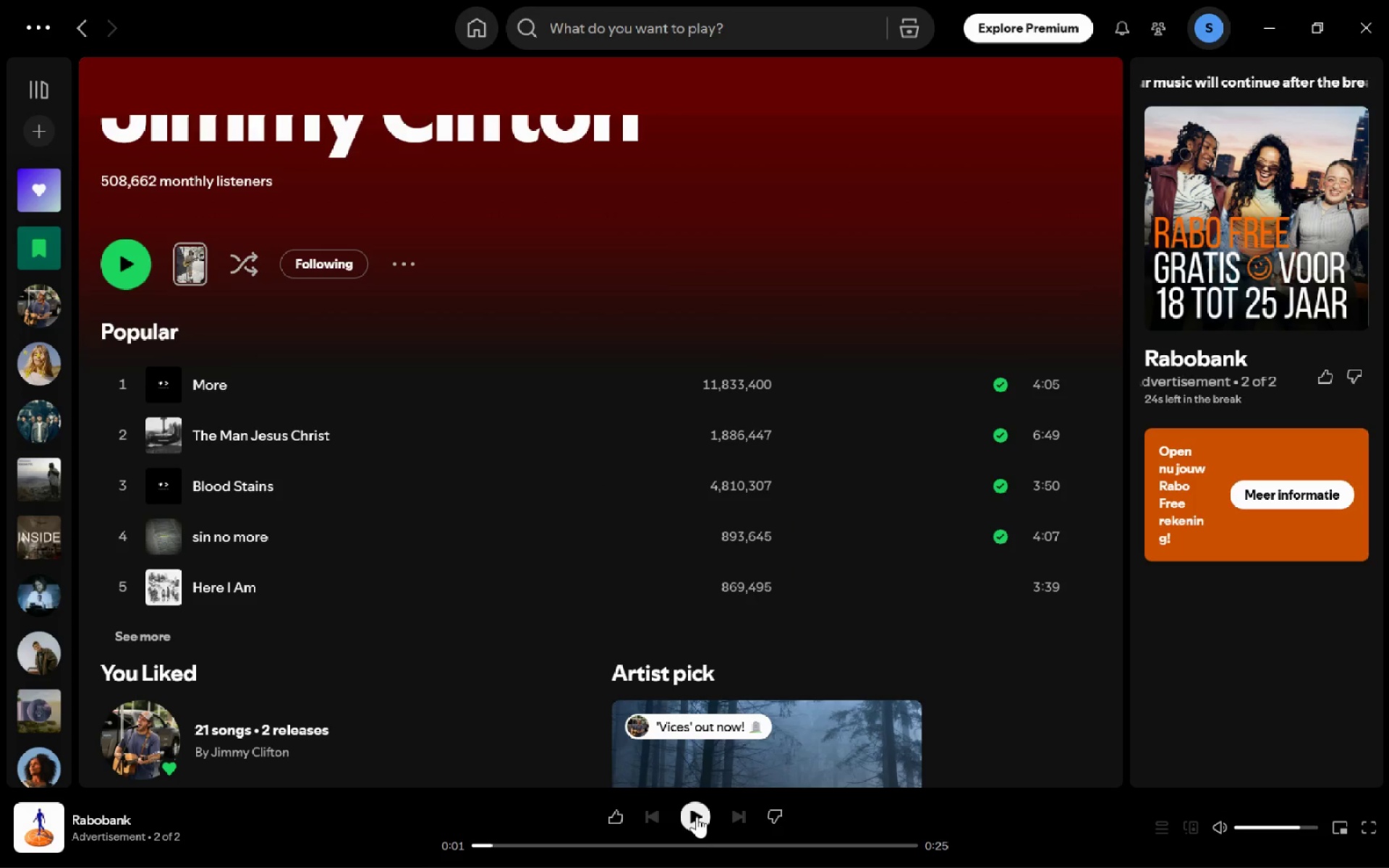 
key(Alt+AltLeft)
 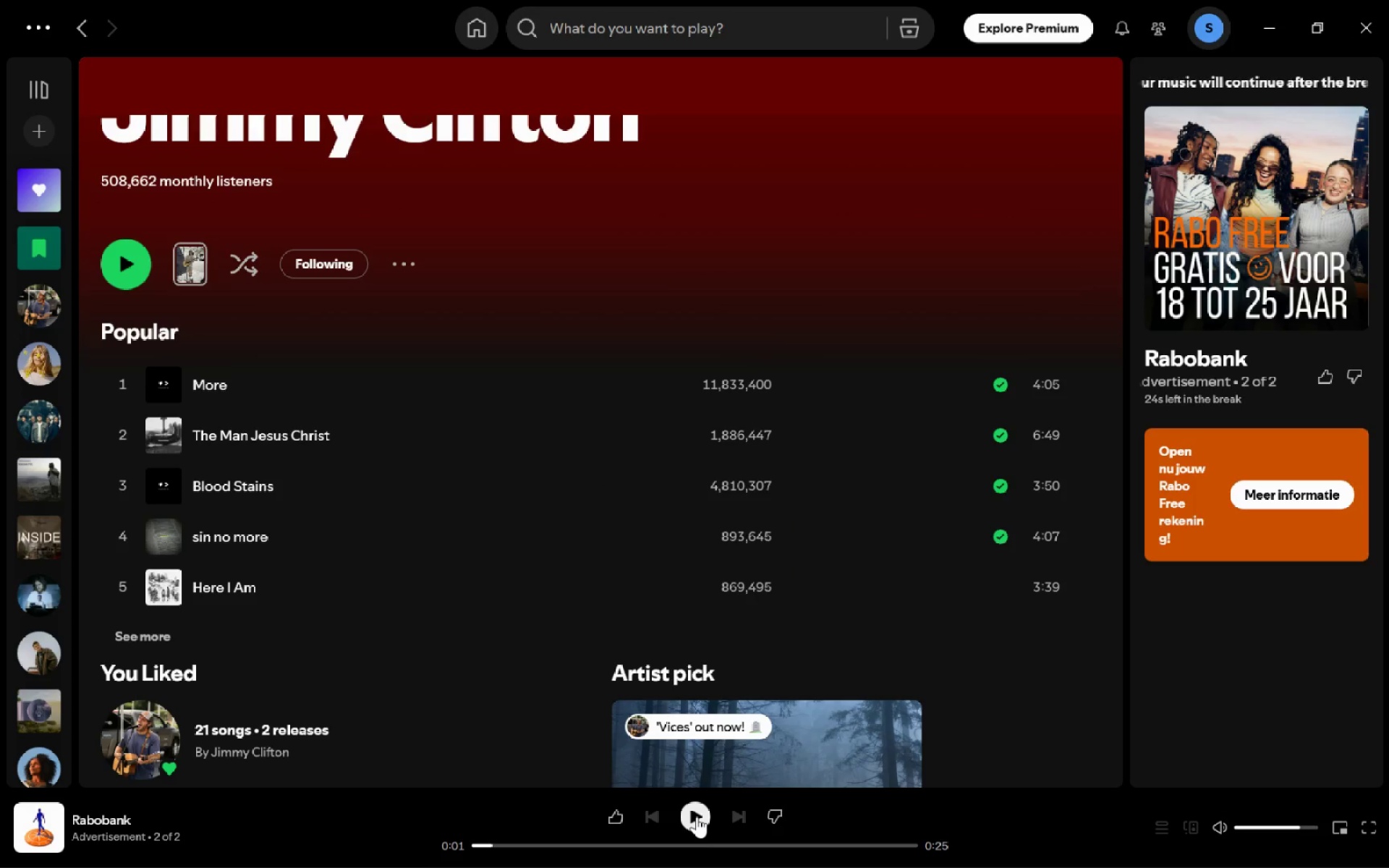 
key(Alt+Tab)
 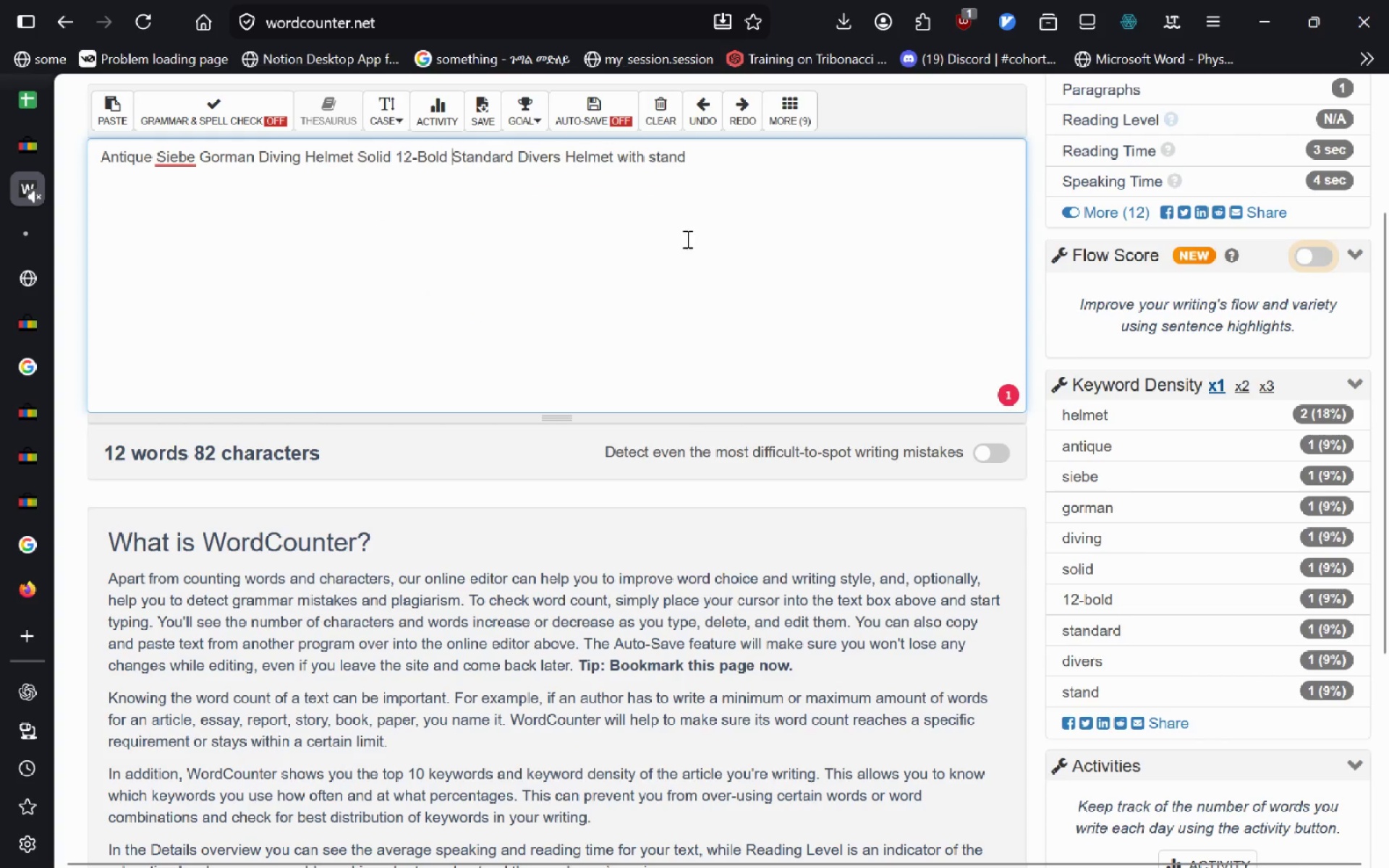 
wait(6.17)
 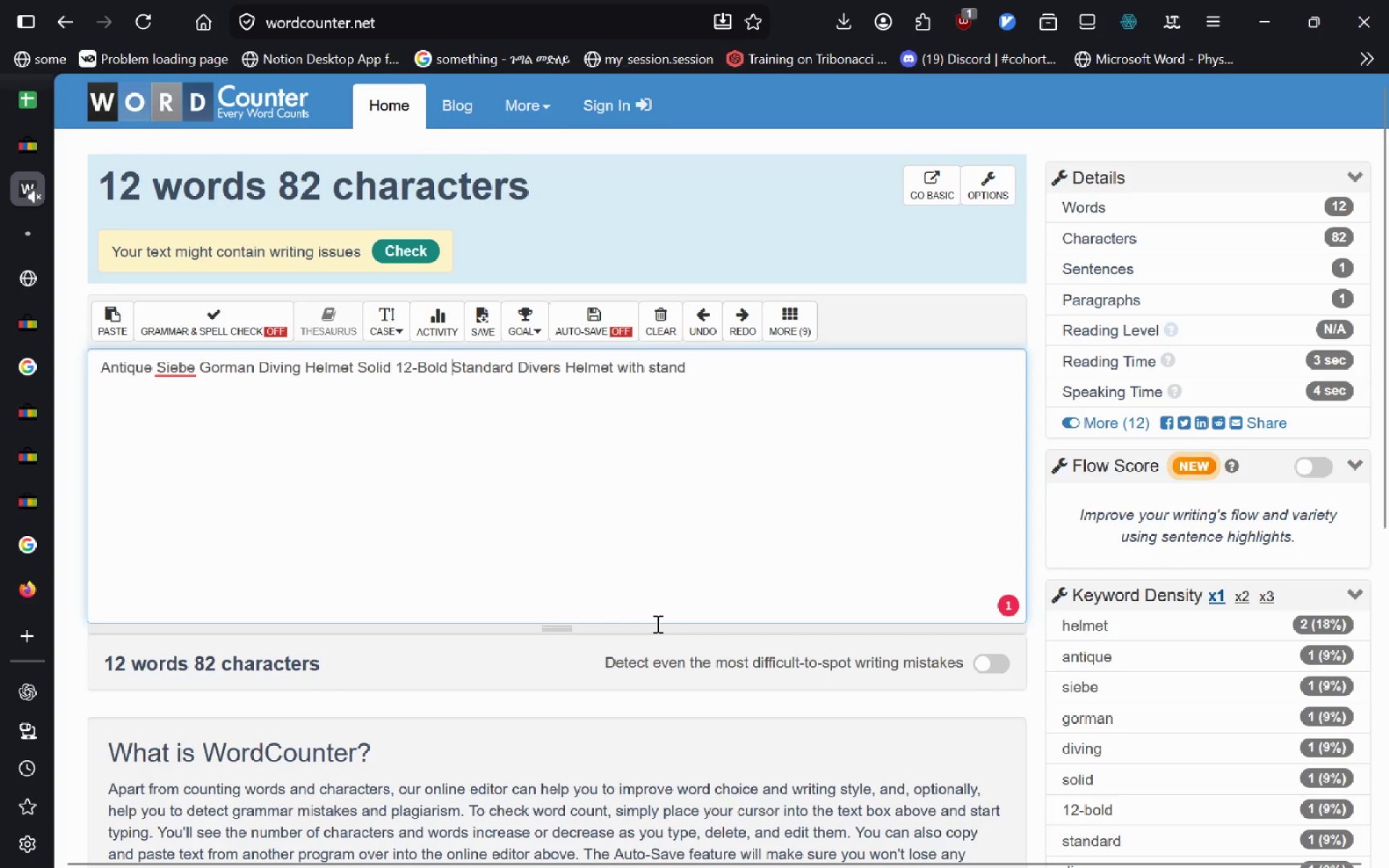 
left_click([1007, 396])
 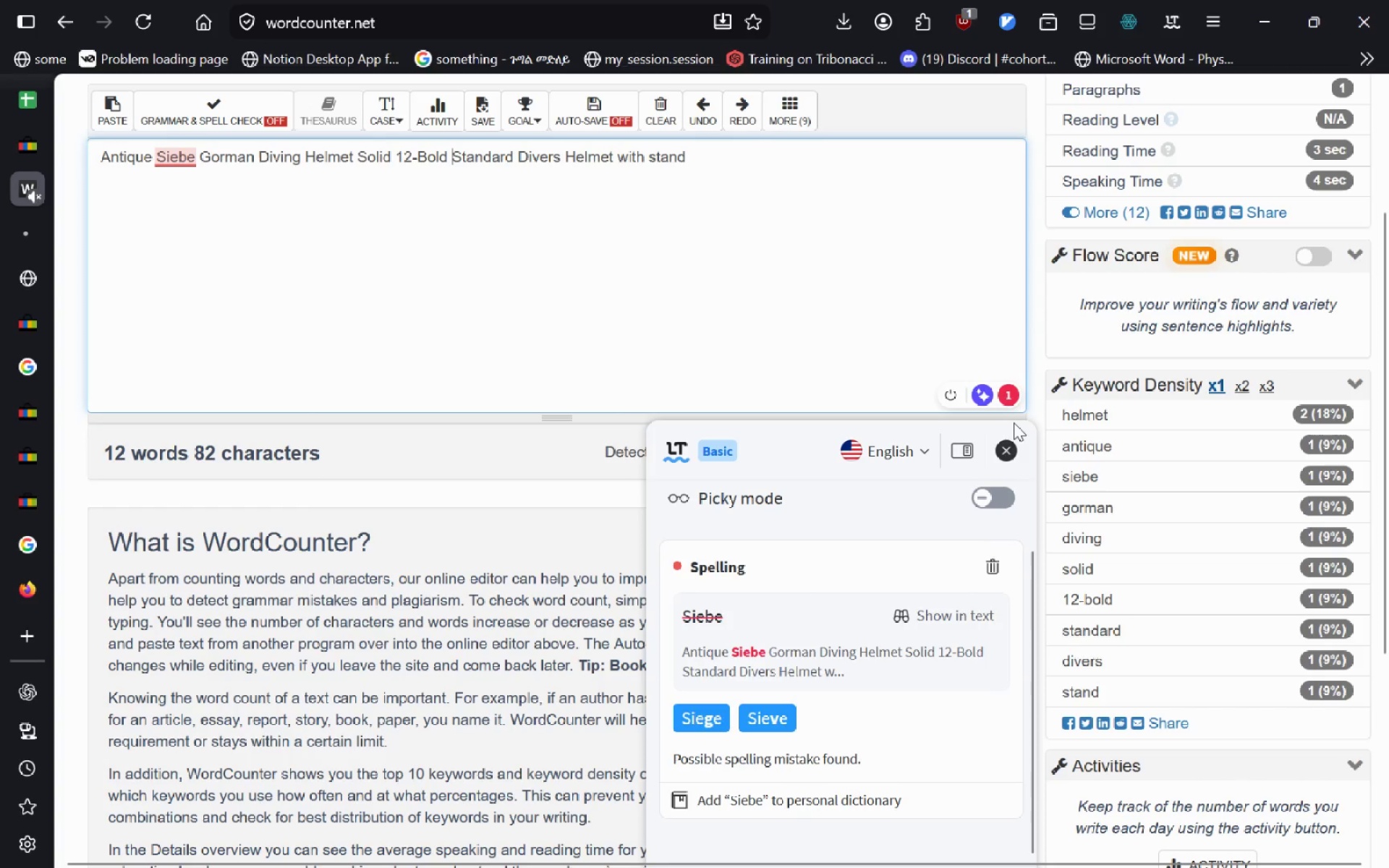 
wait(7.84)
 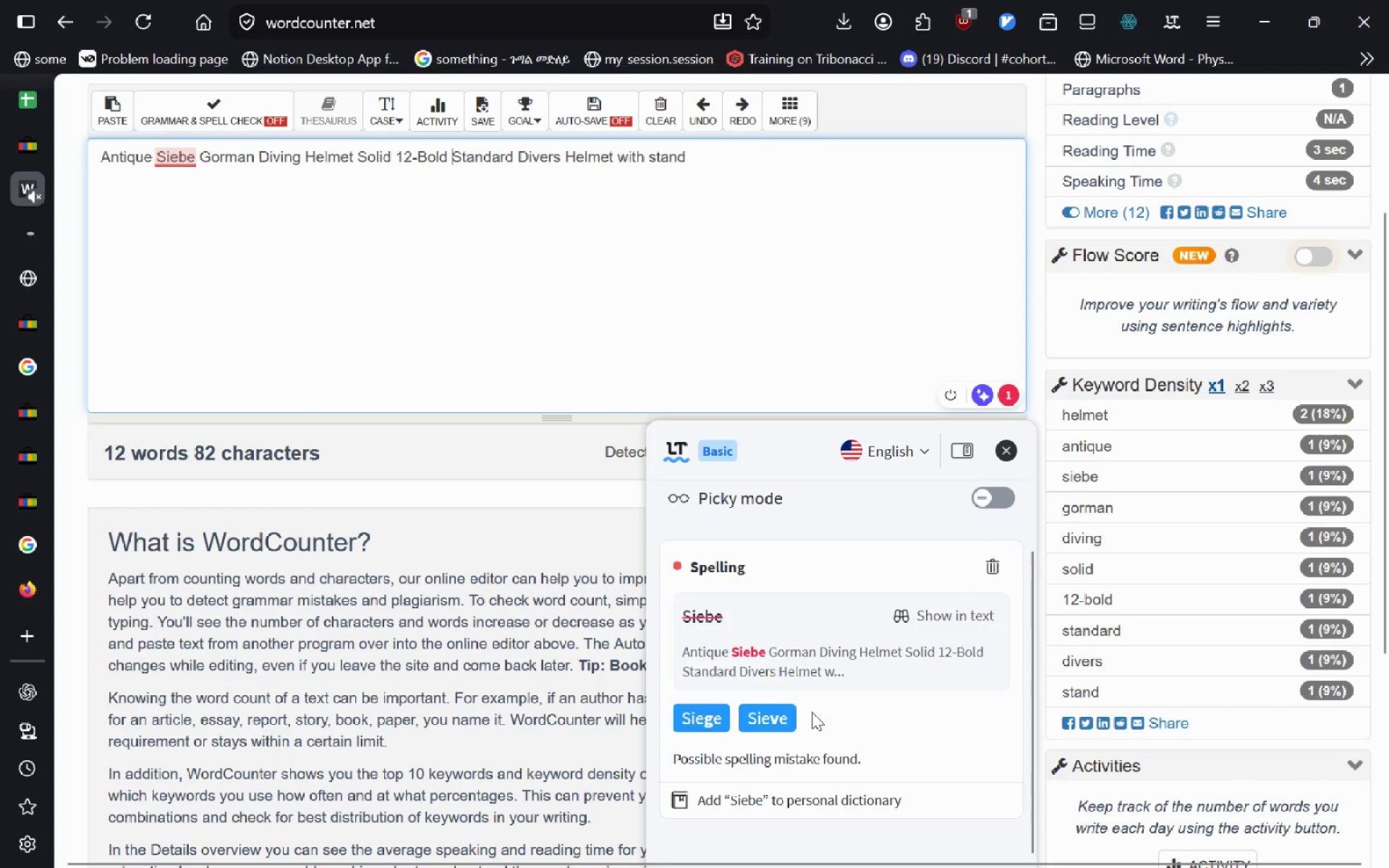 
mouse_move([969, 466])
 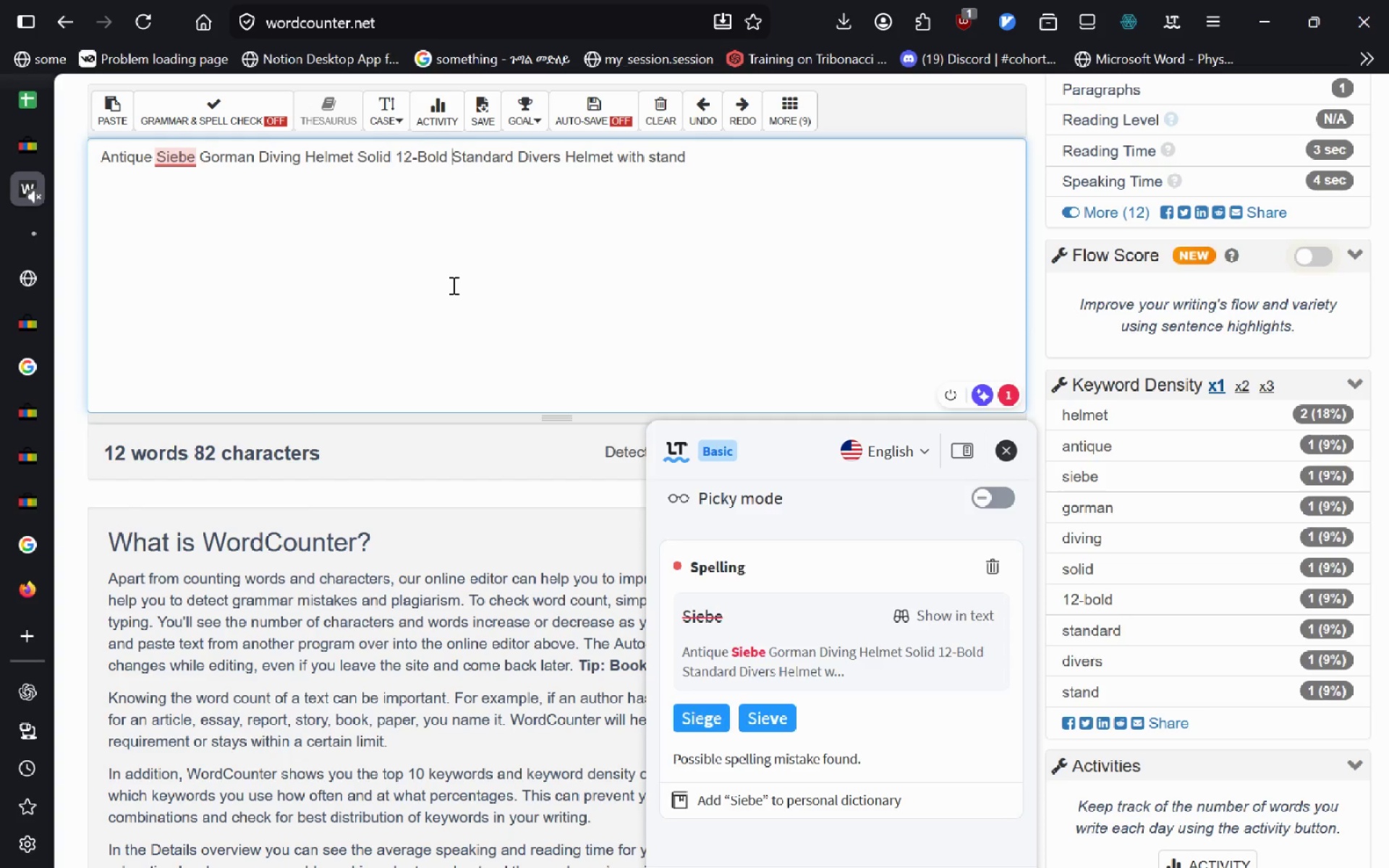 
wait(7.2)
 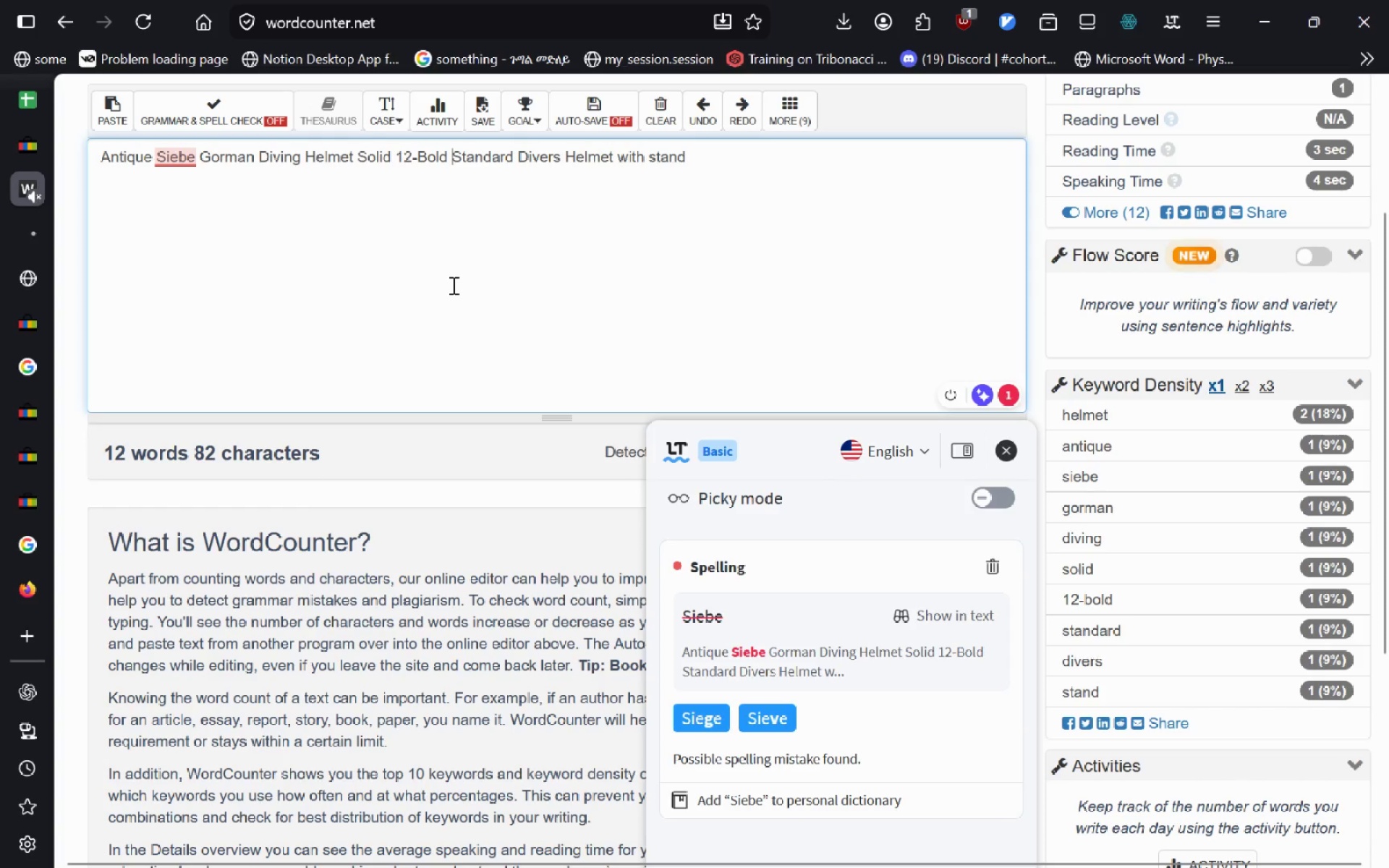 
left_click([1000, 442])
 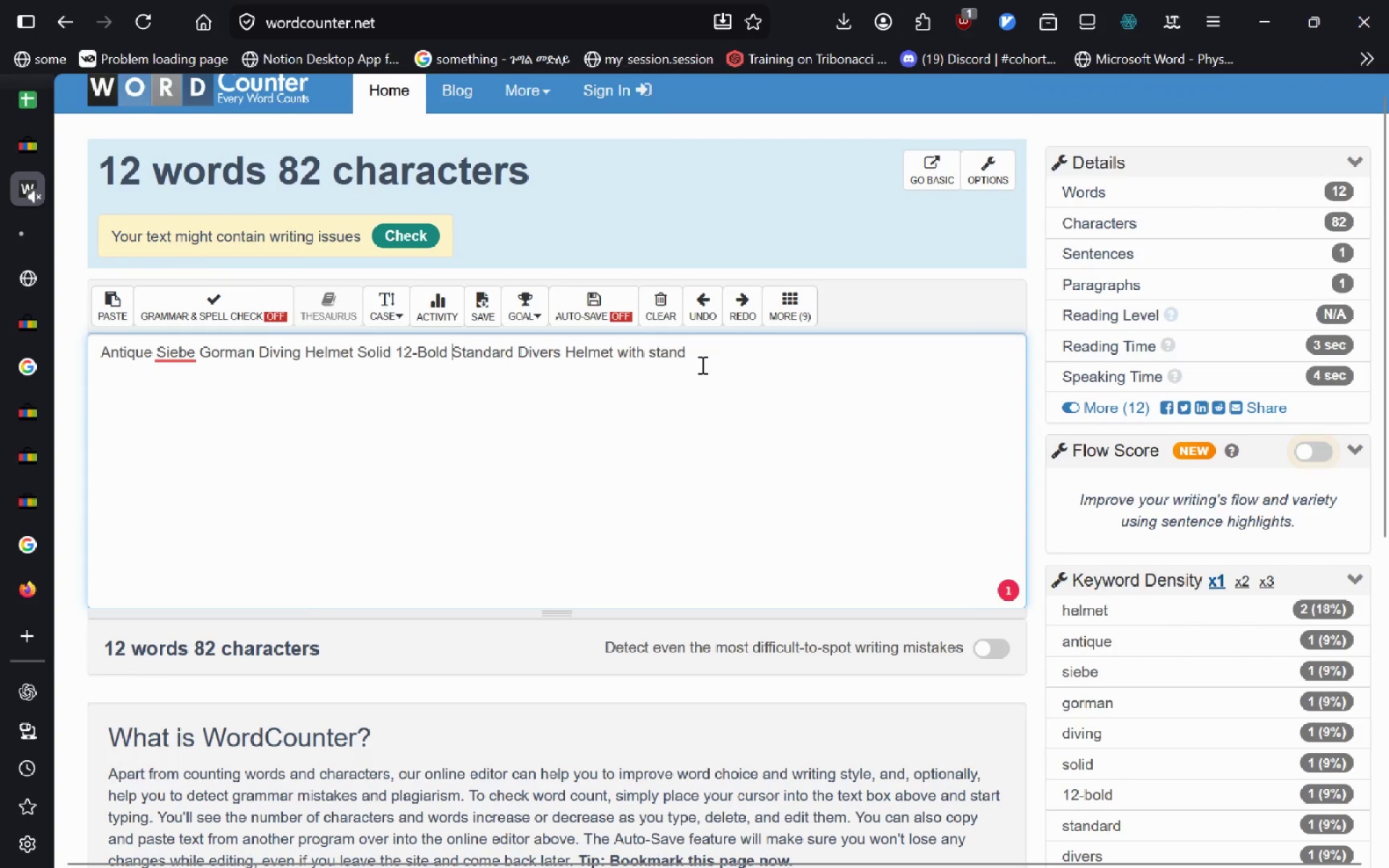 
wait(5.36)
 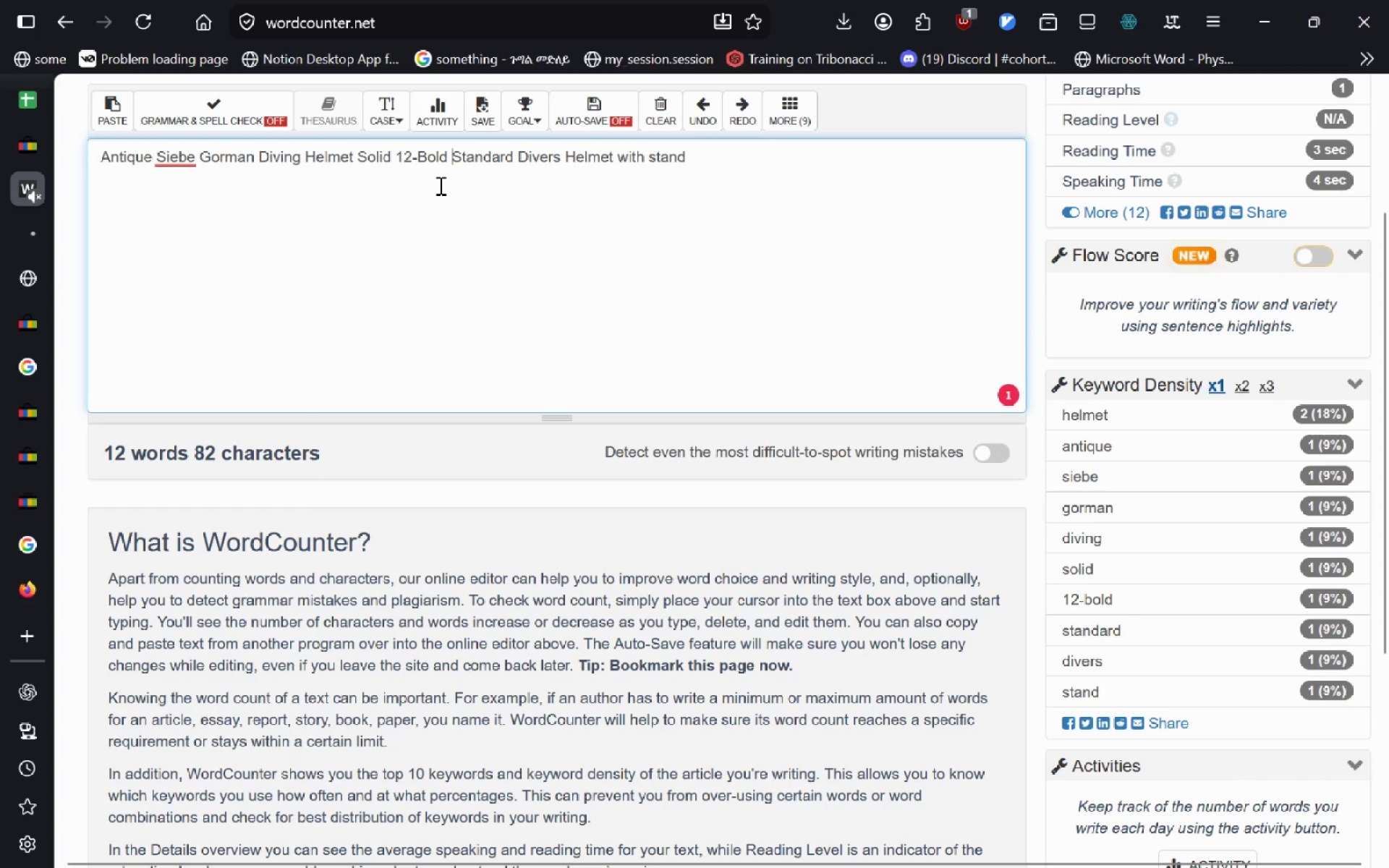 
left_click([701, 365])
 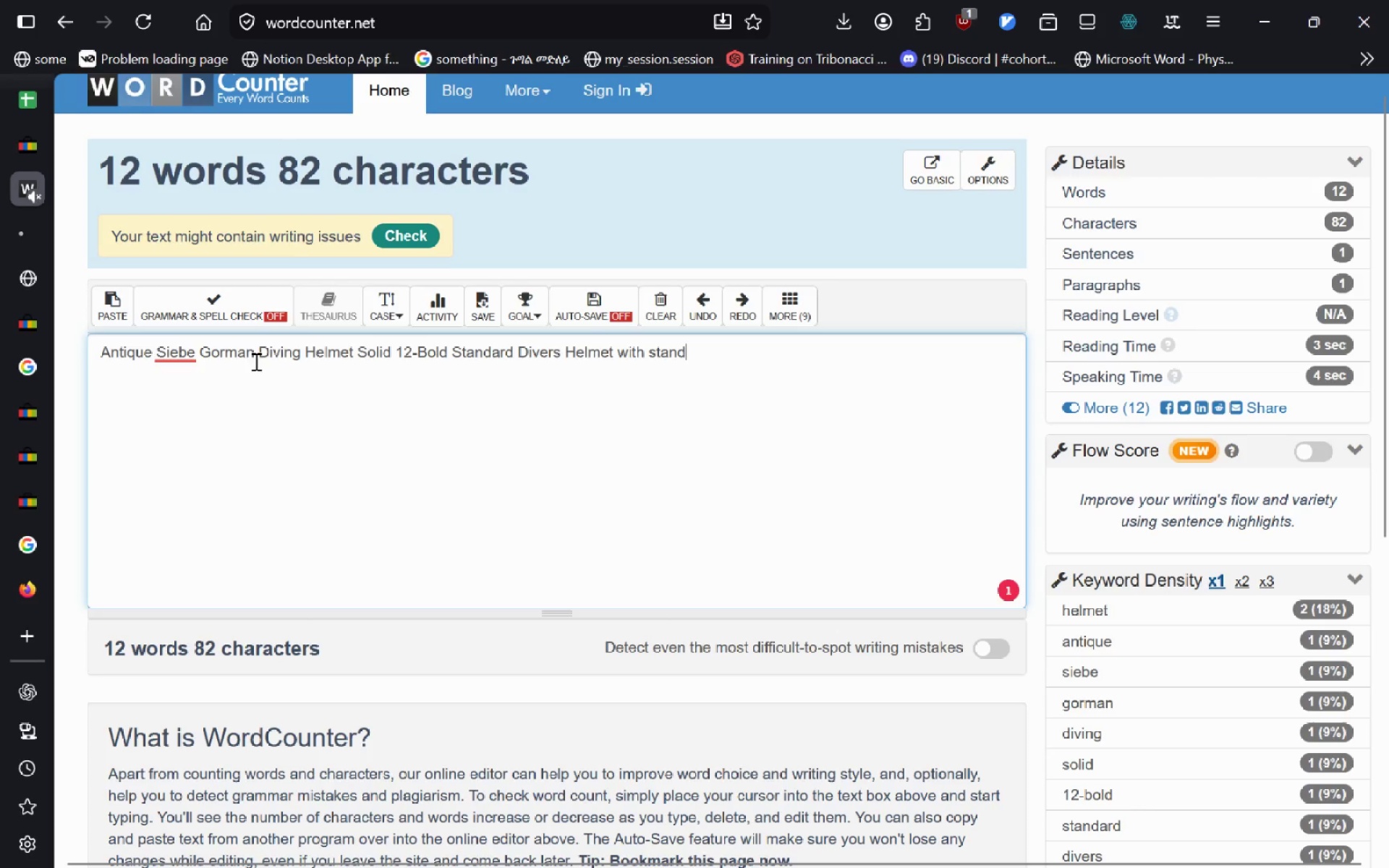 
wait(12.22)
 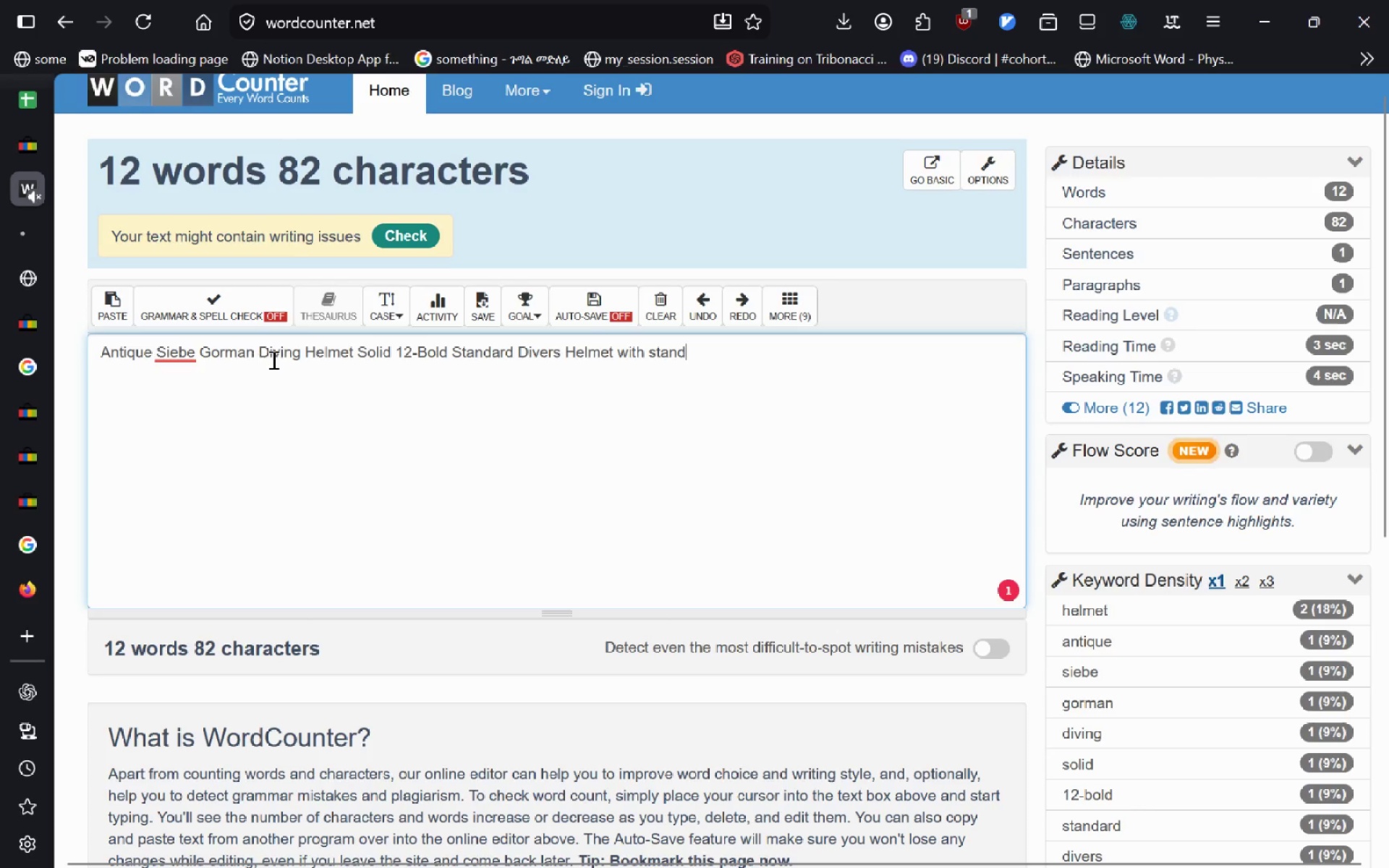 
key(Control+Backspace)
 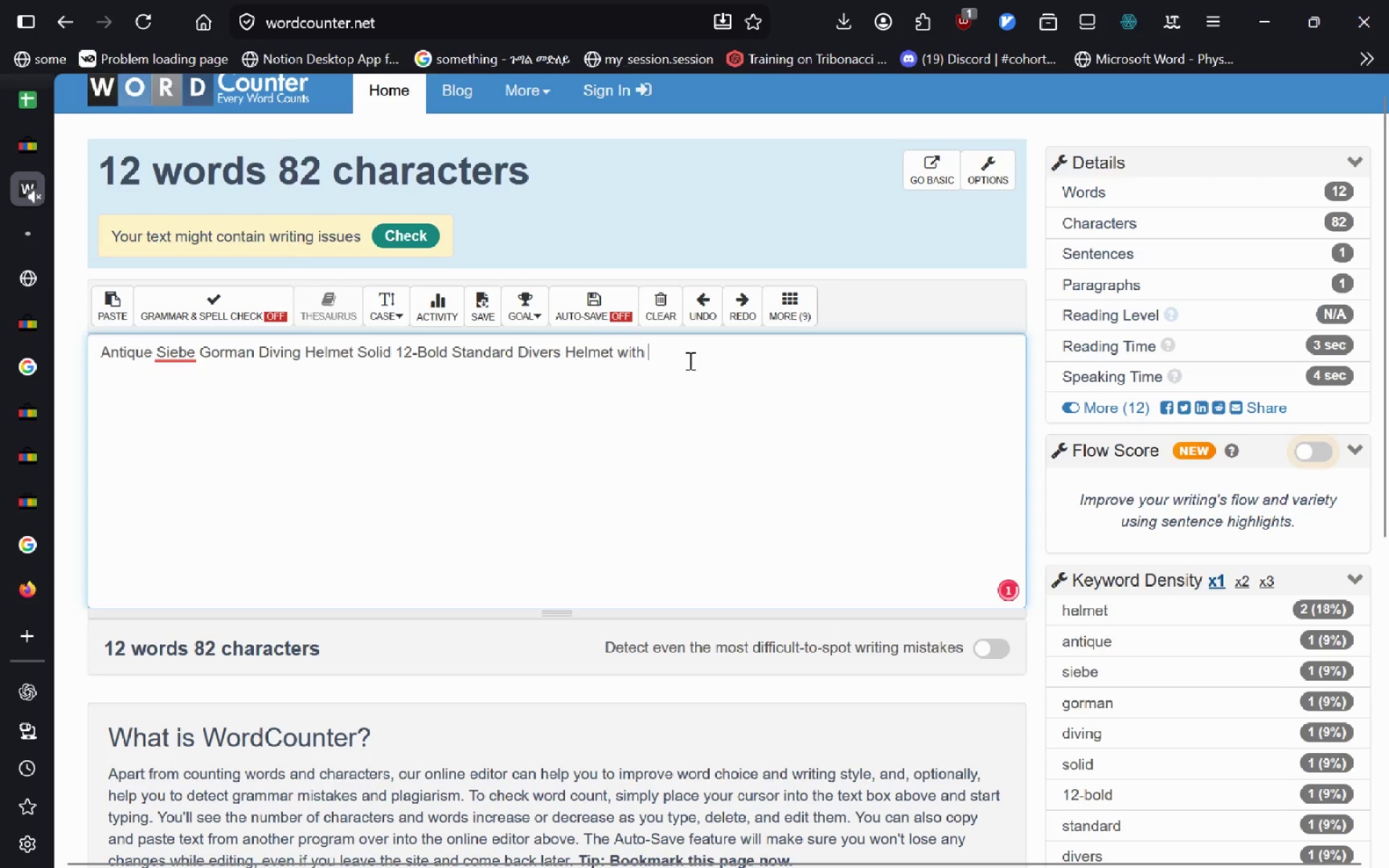 
type(Stand)
 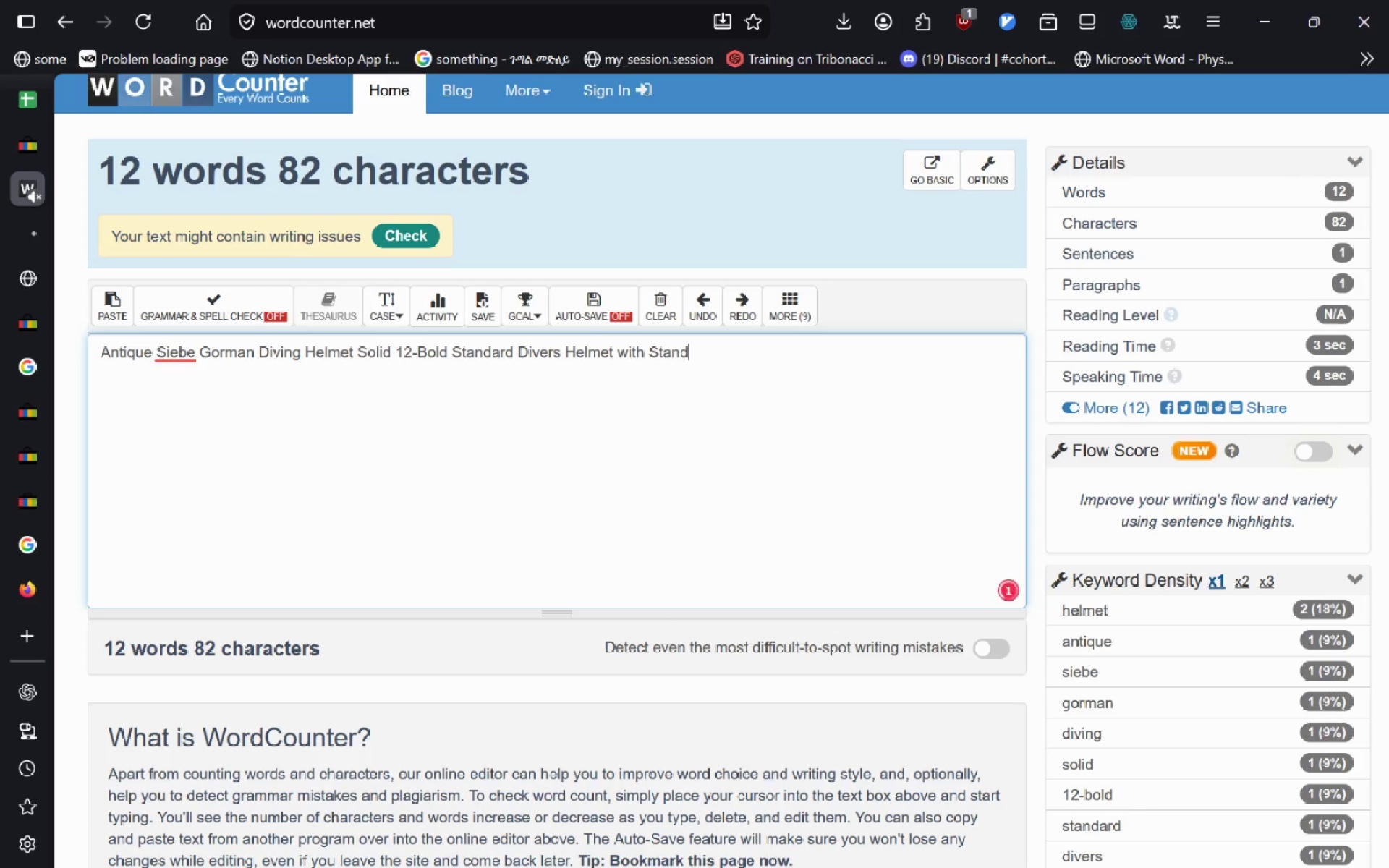 
key(Control+ControlLeft)
 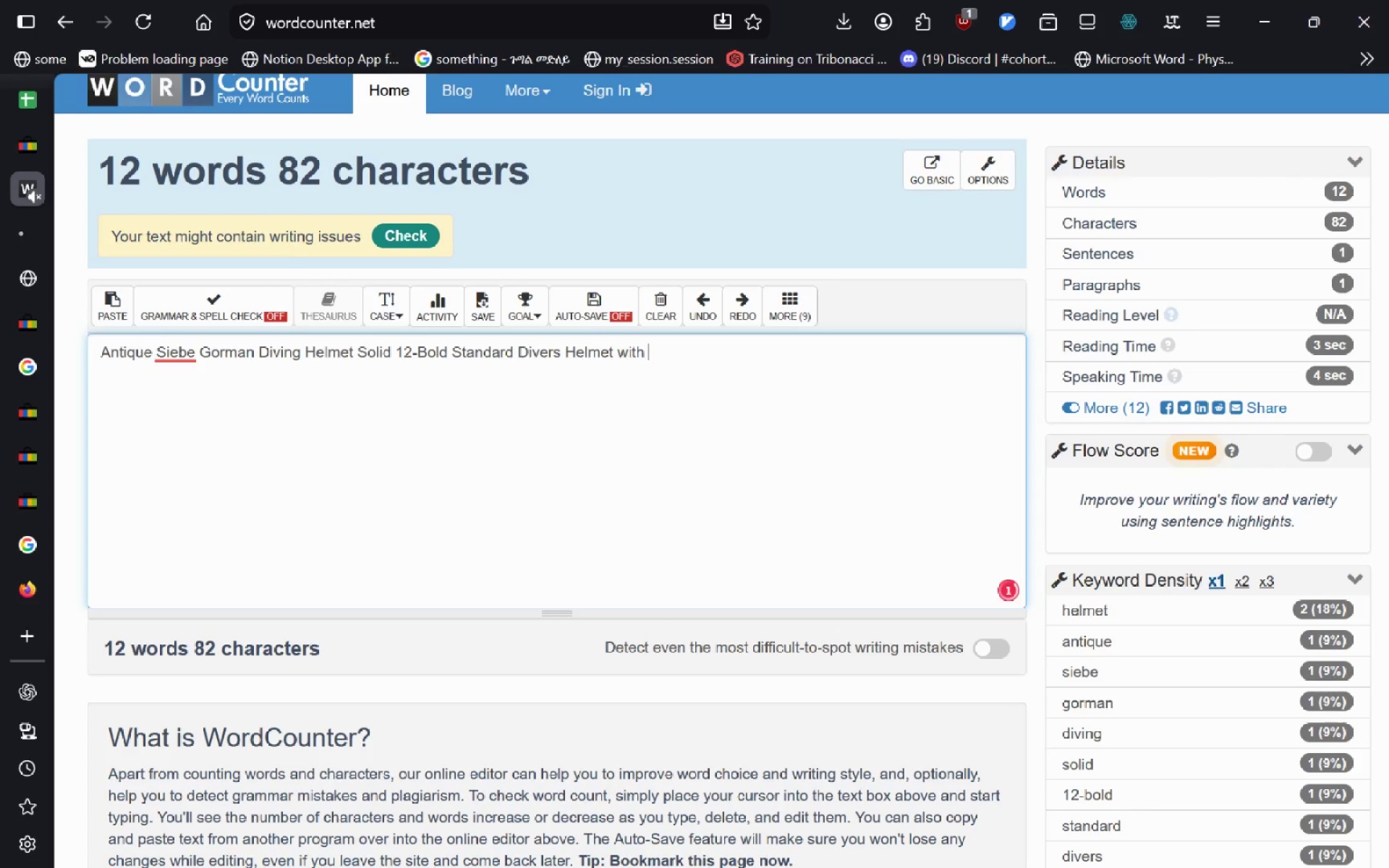 
key(Control+Backspace)
 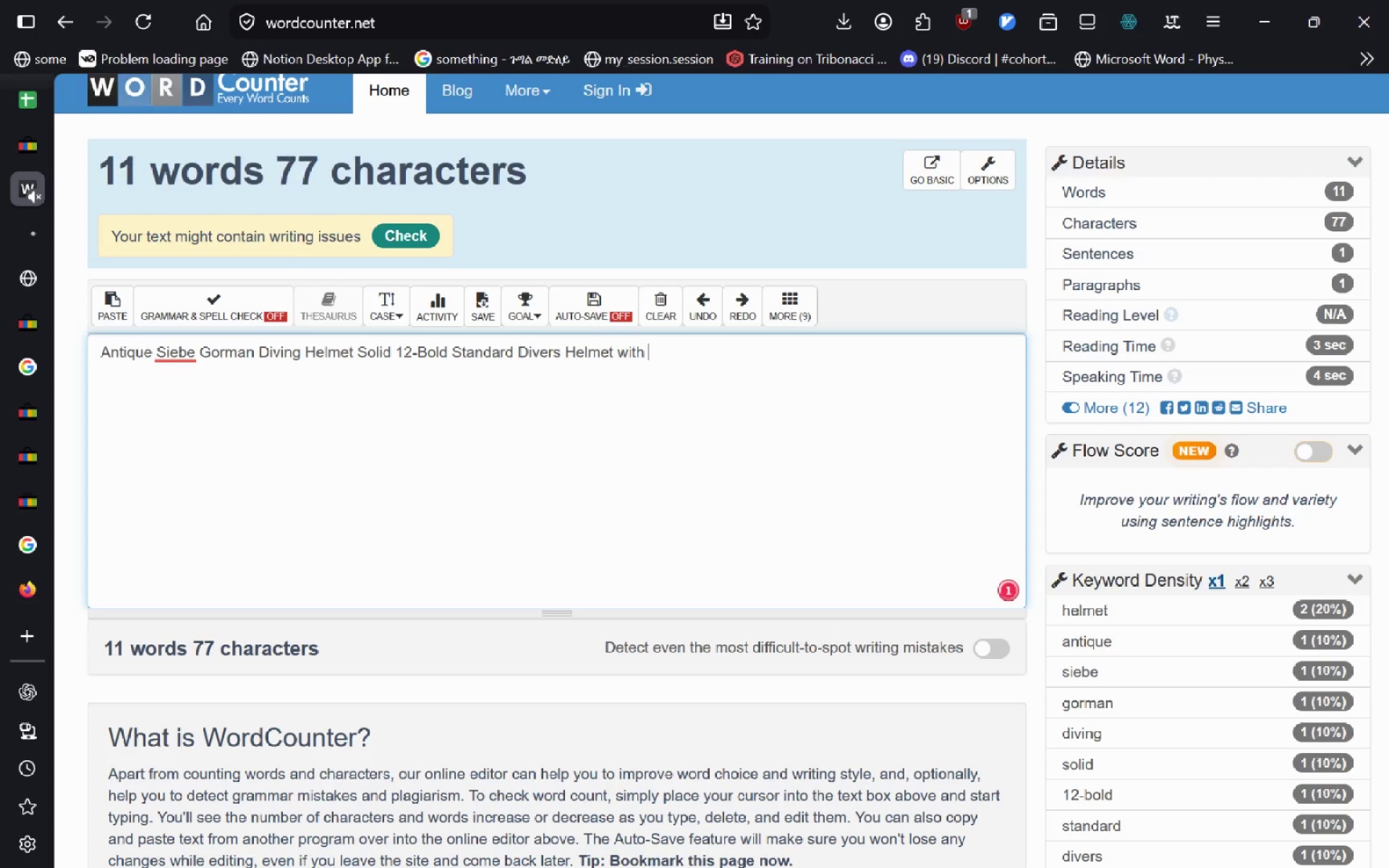 
type(stand)
 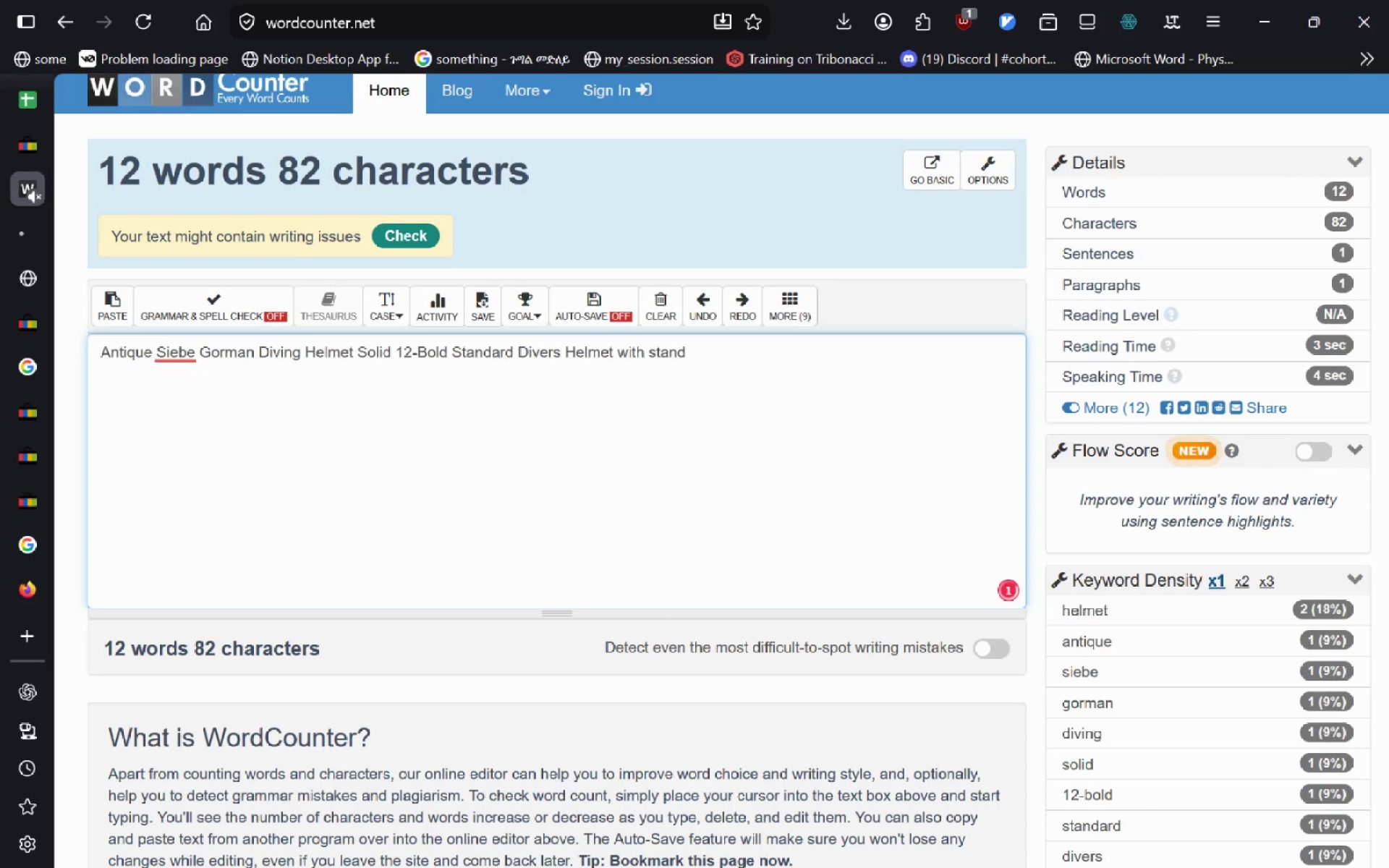 
key(Control+Backspace)
 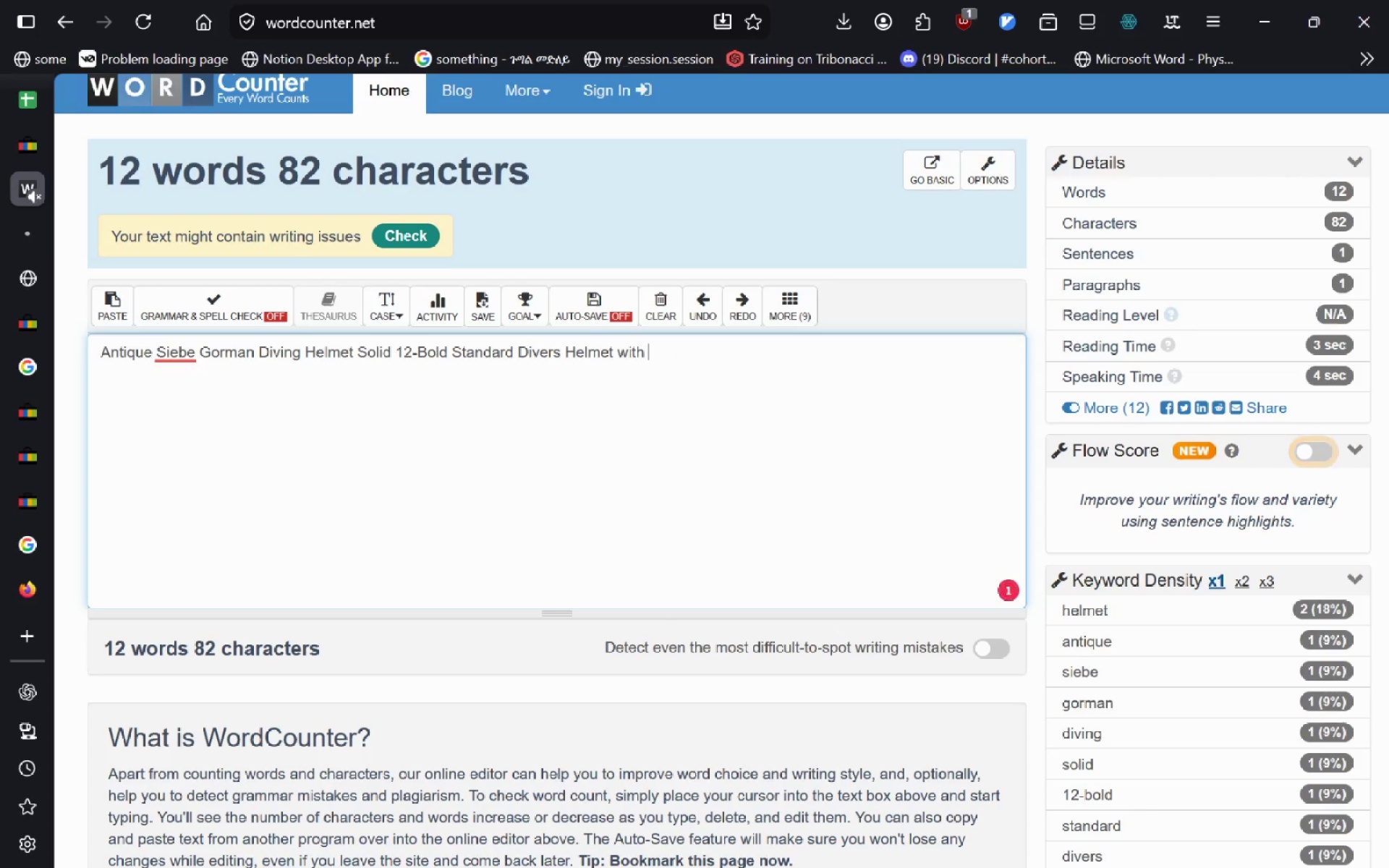 
key(Control+Backspace)
 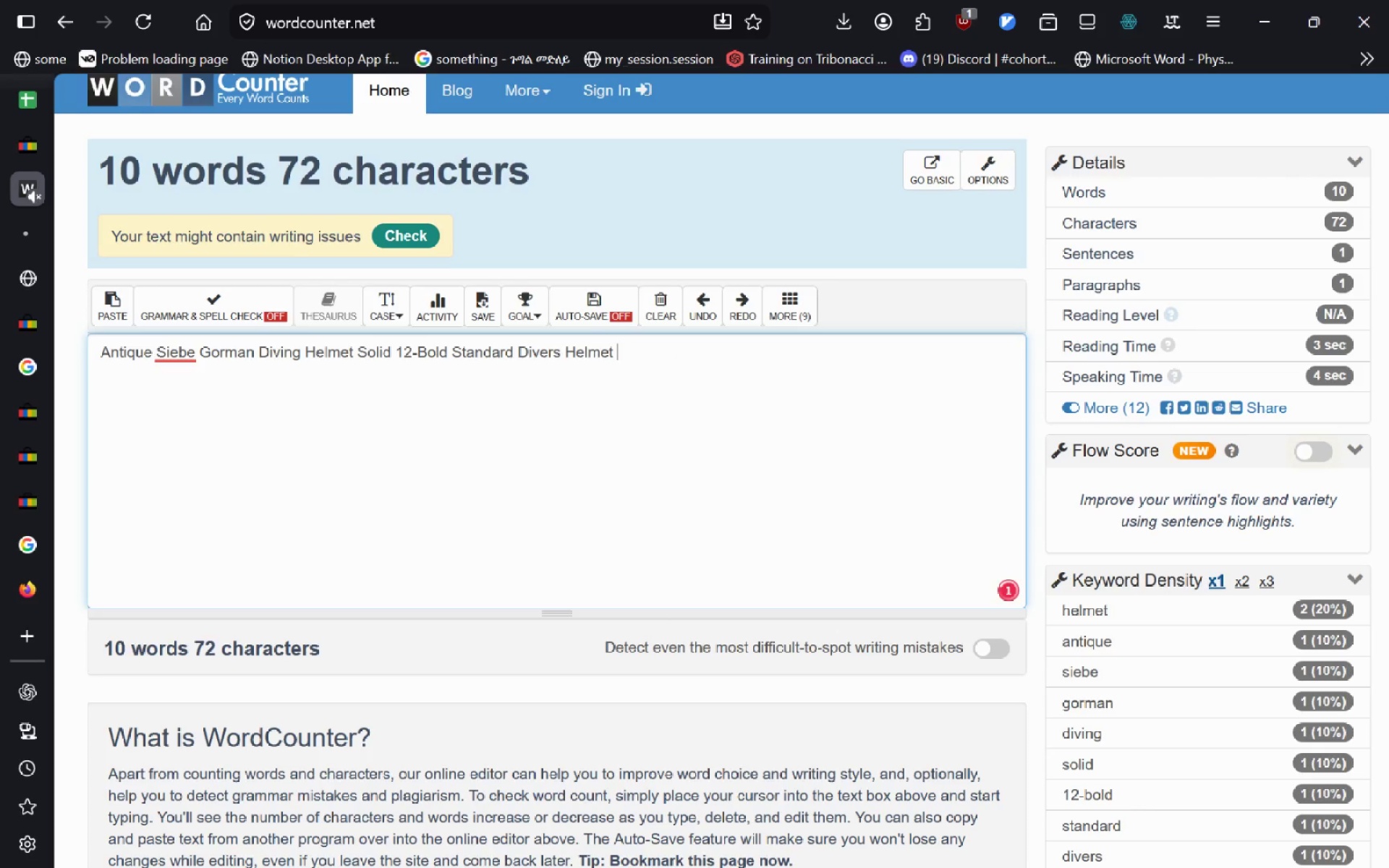 
type(wi)
key(Backspace)
key(Backspace)
type(Stand)
 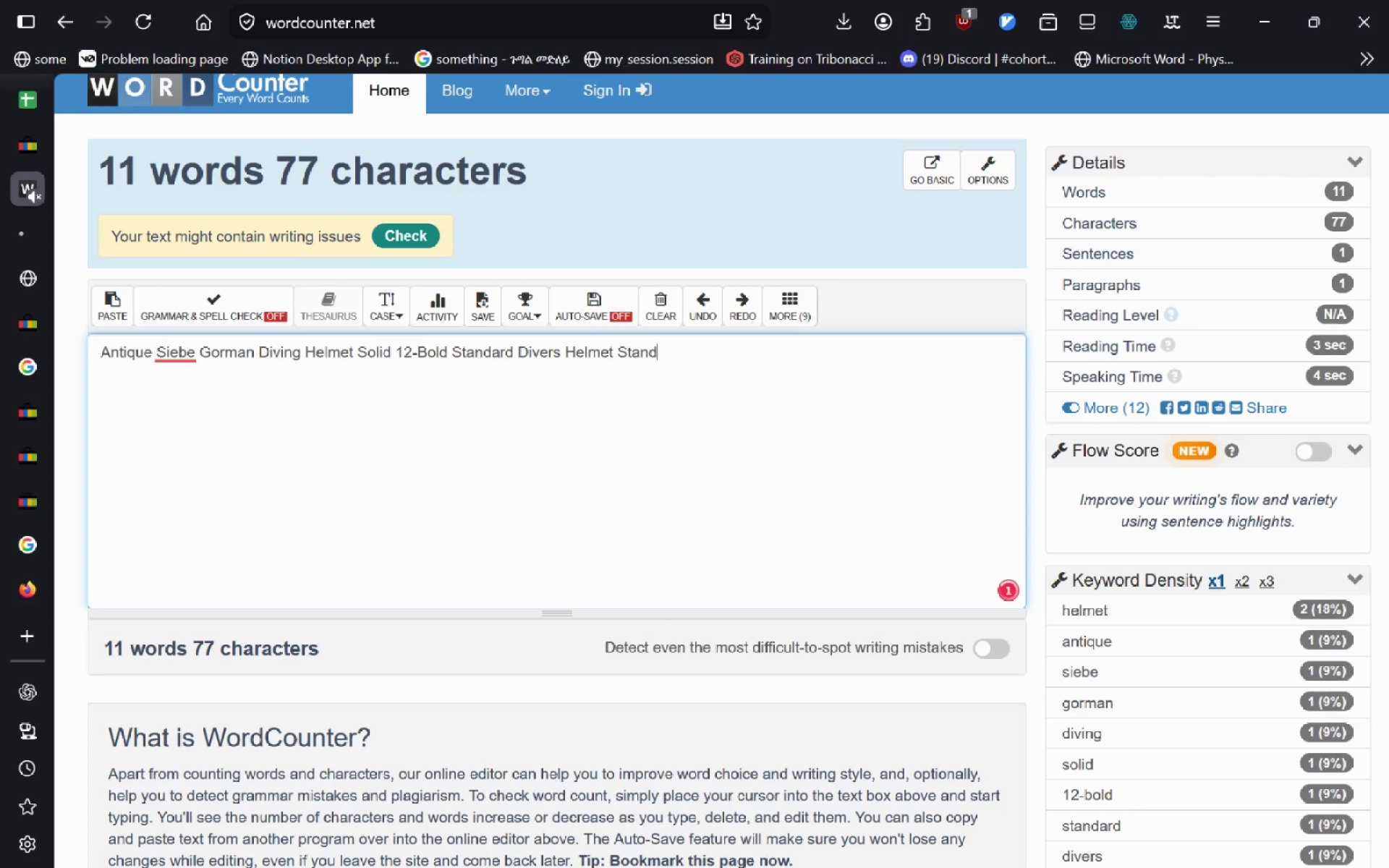 
key(Control+ArrowLeft)
 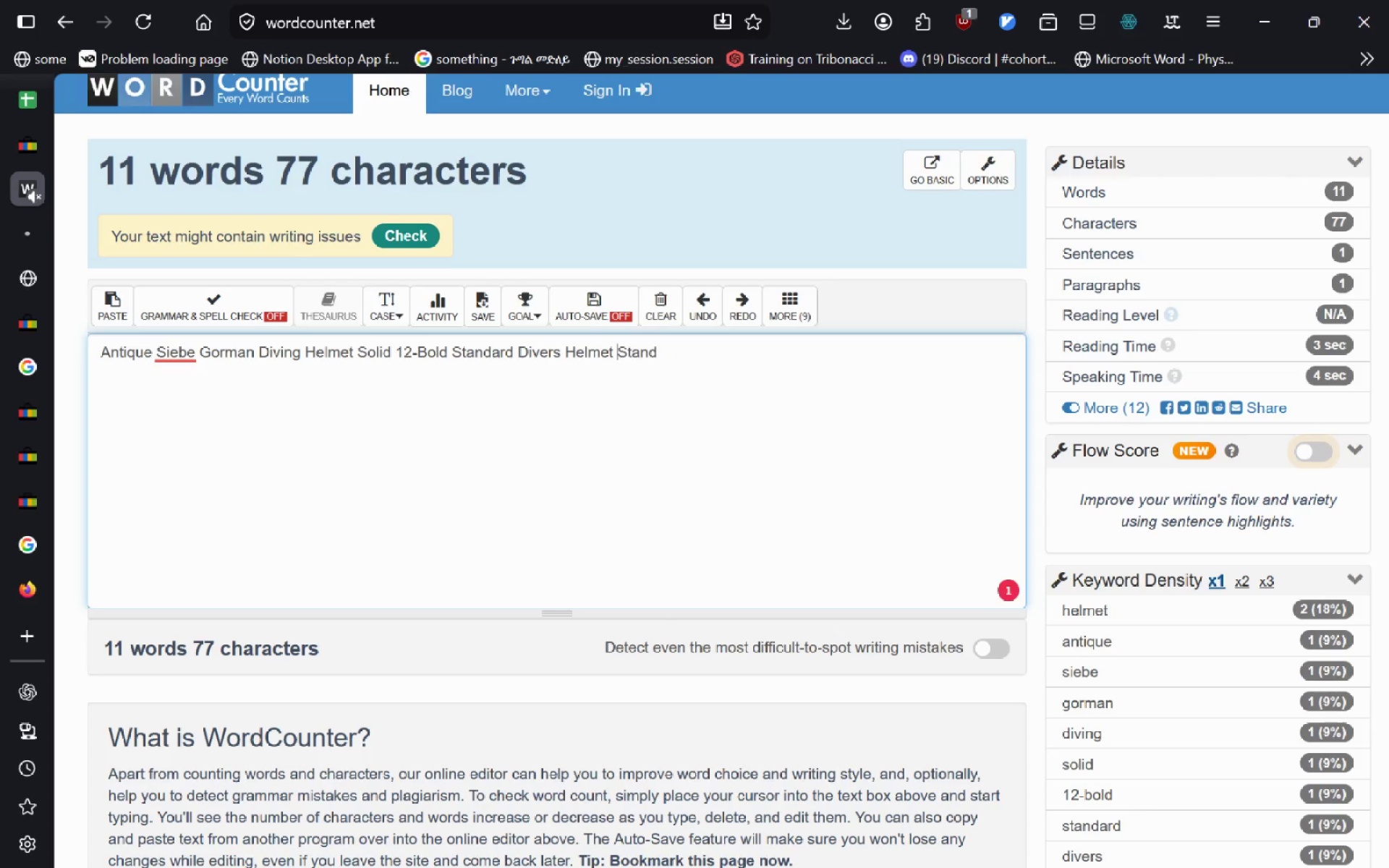 
type(wt)
key(Backspace)
type(ith )
 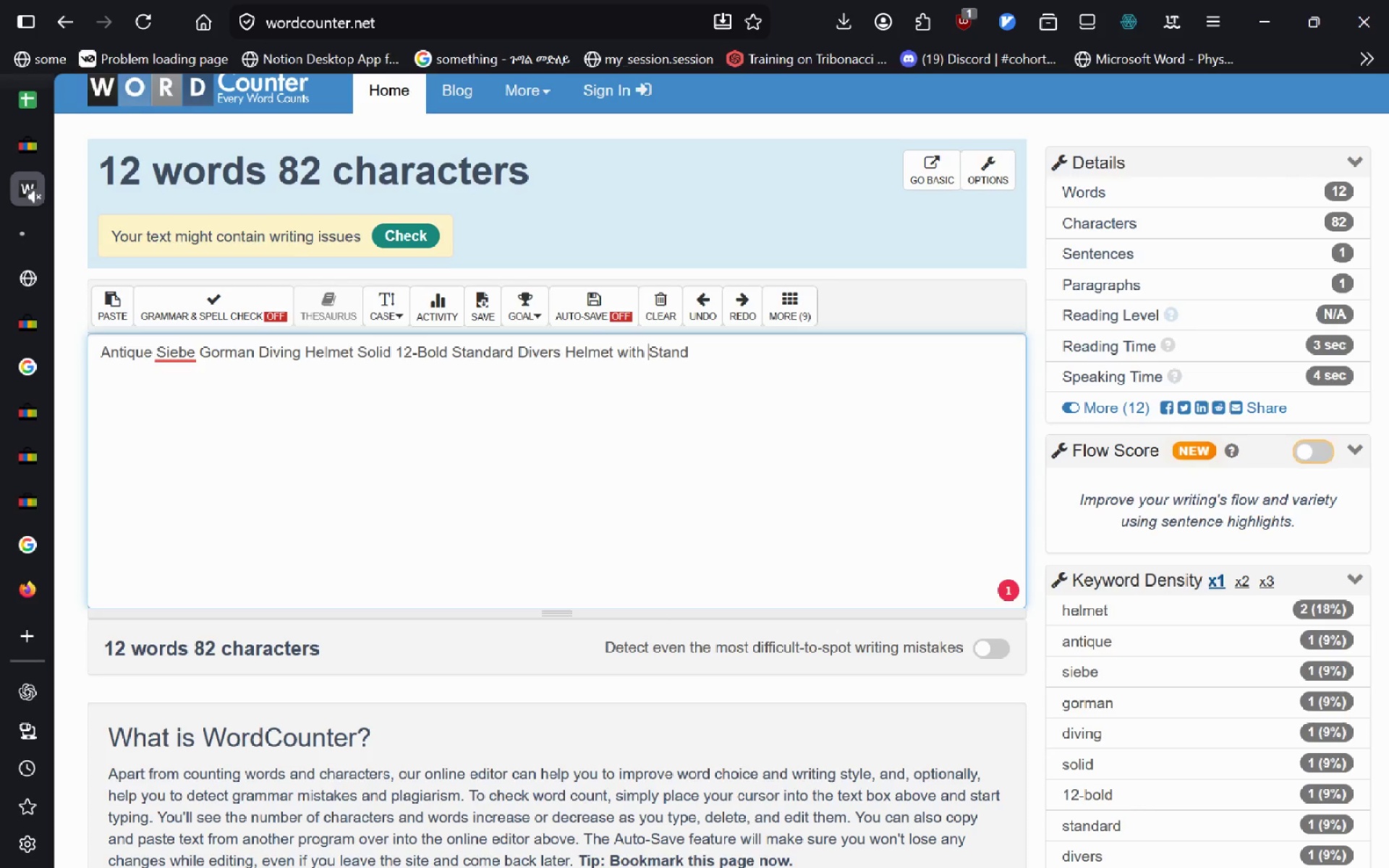 
wait(11.34)
 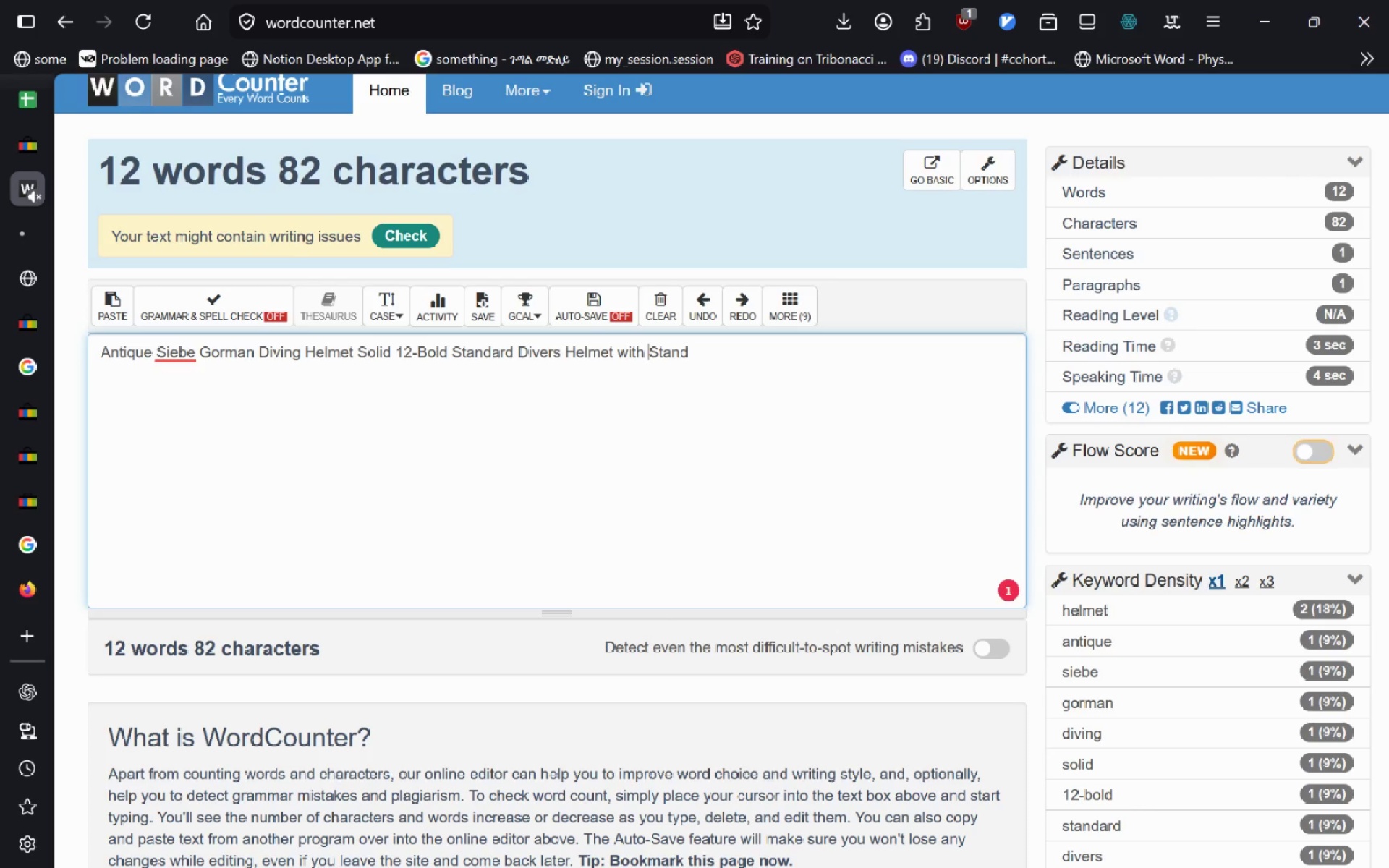 
left_click([417, 350])
 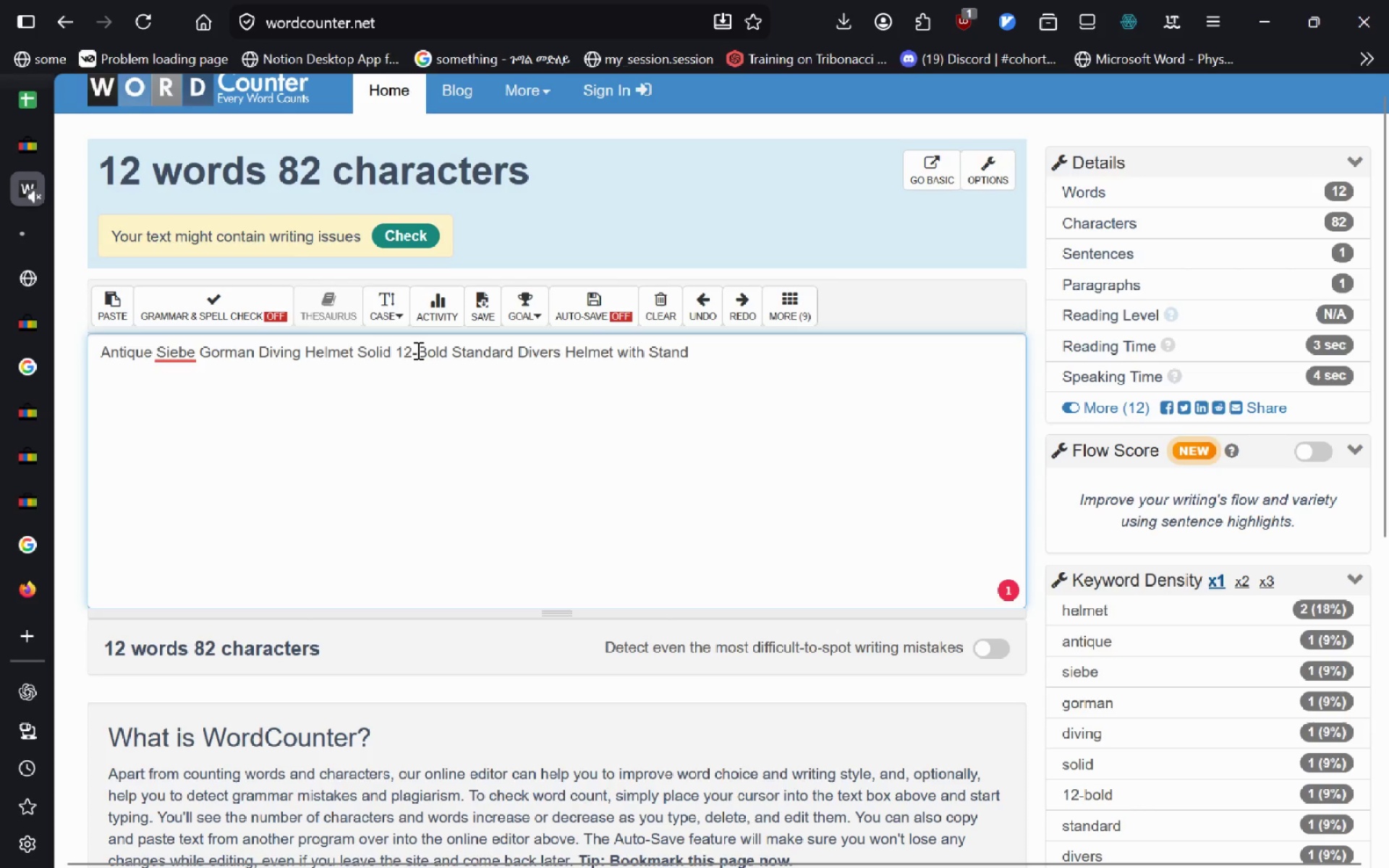 
key(Backspace)
 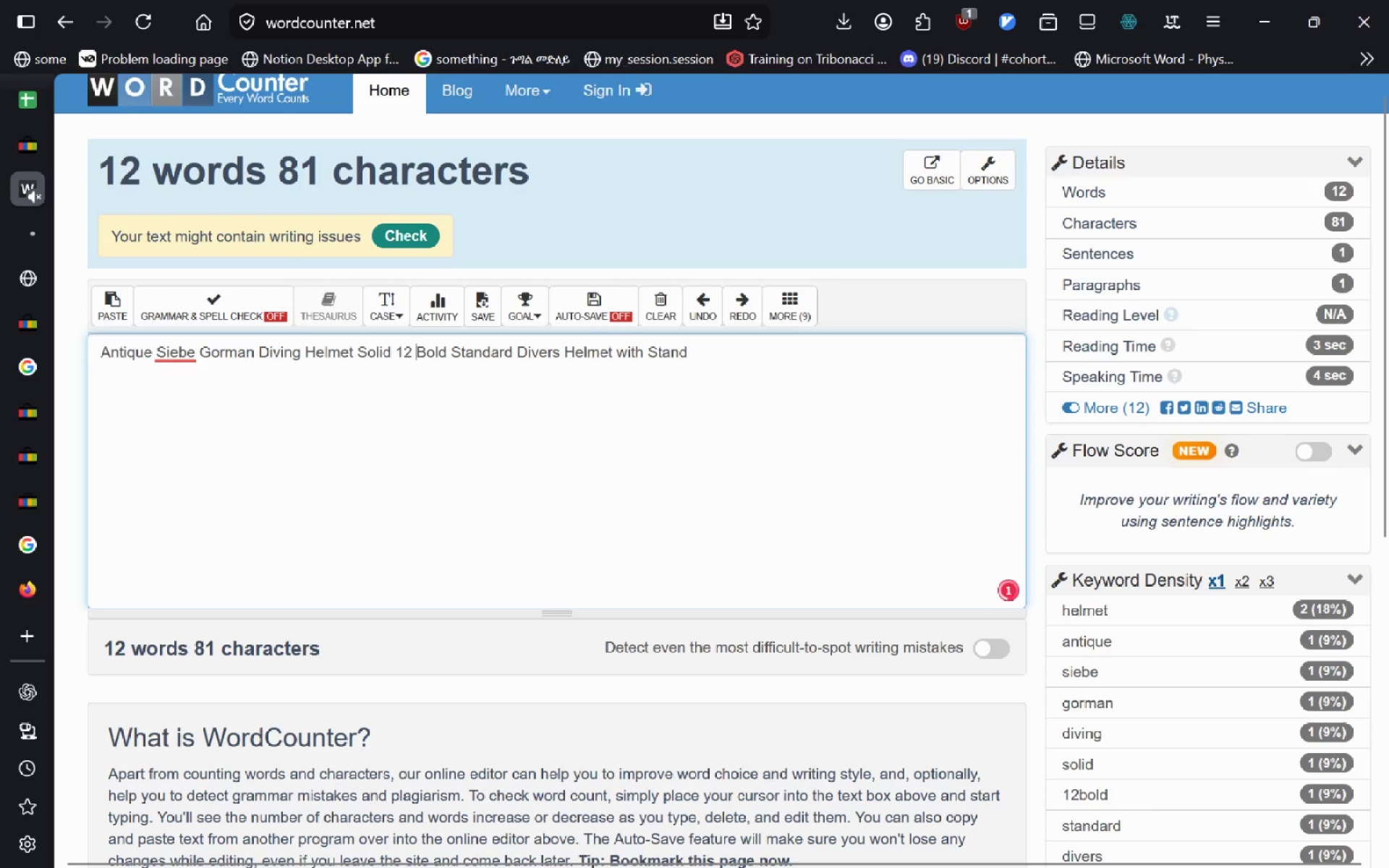 
key(Space)
 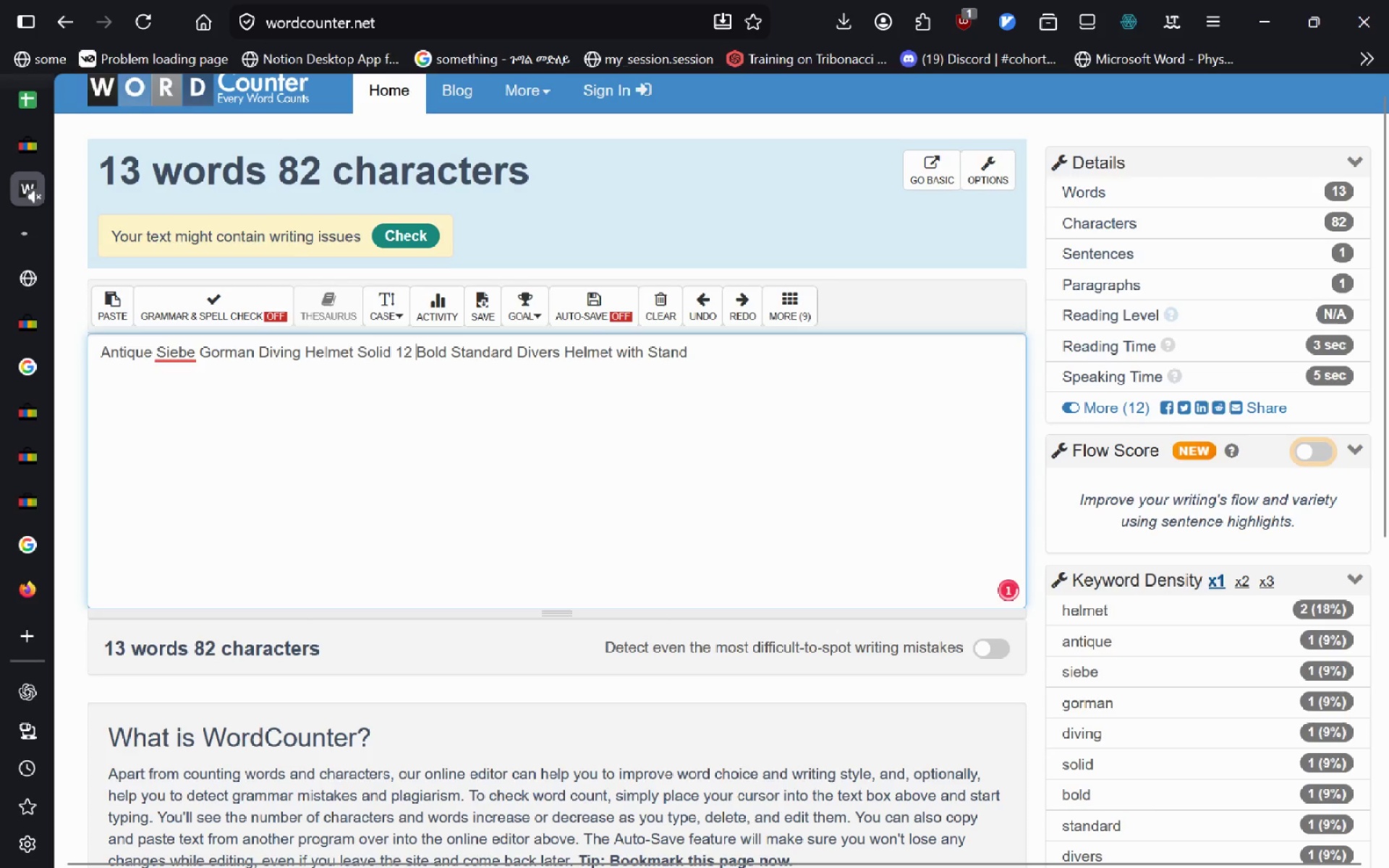 
key(Backspace)
 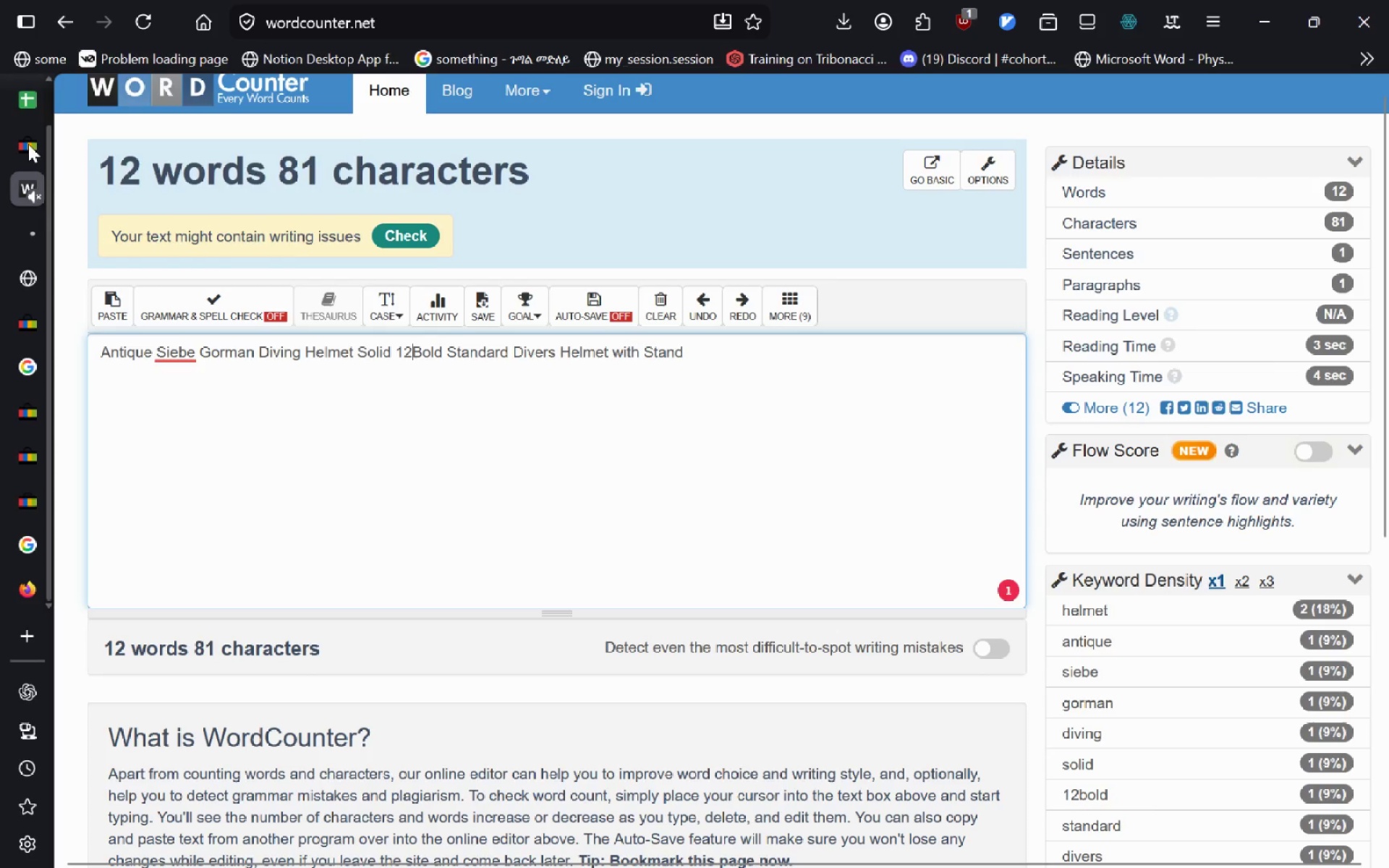 
left_click([37, 88])
 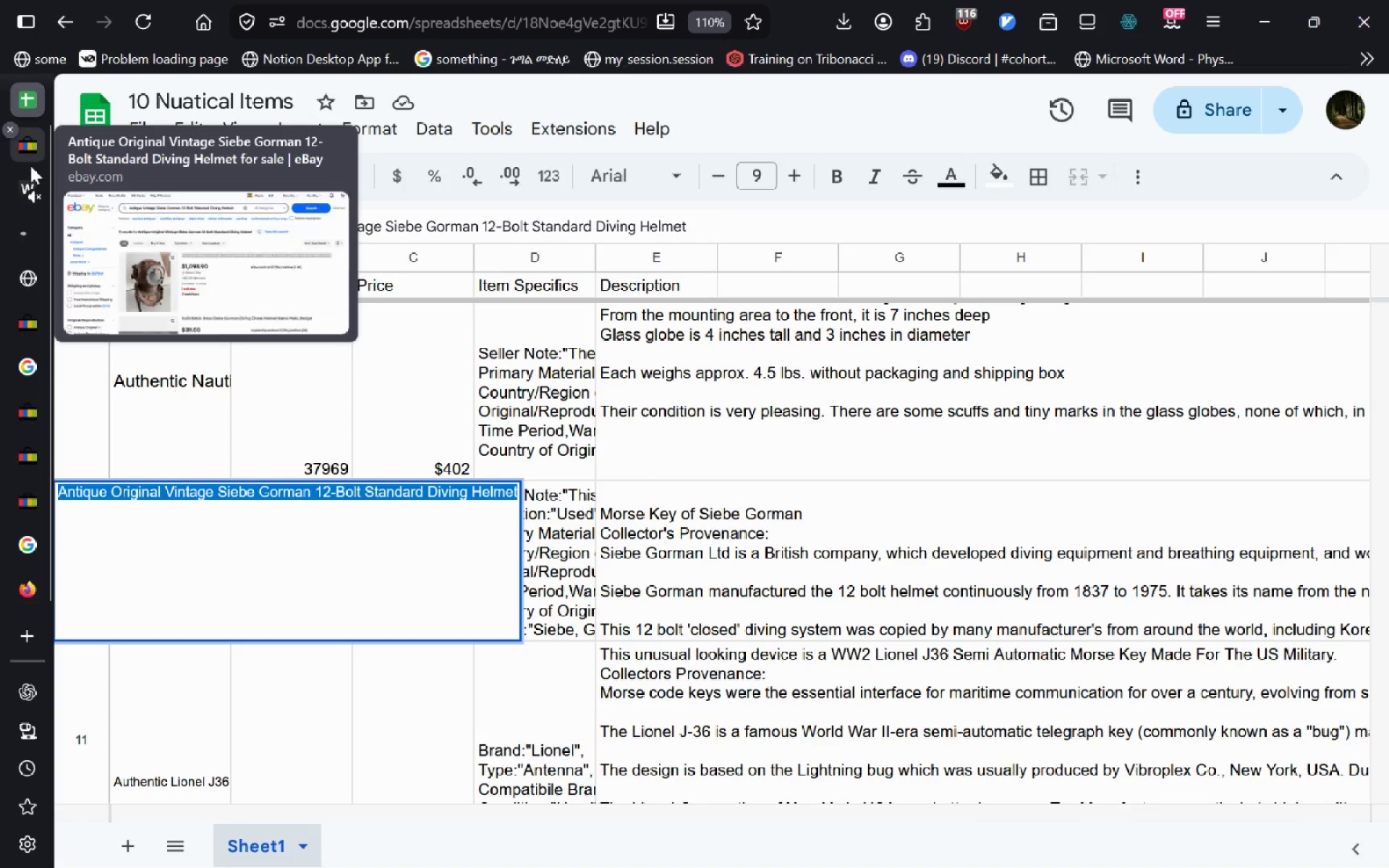 
left_click([30, 172])
 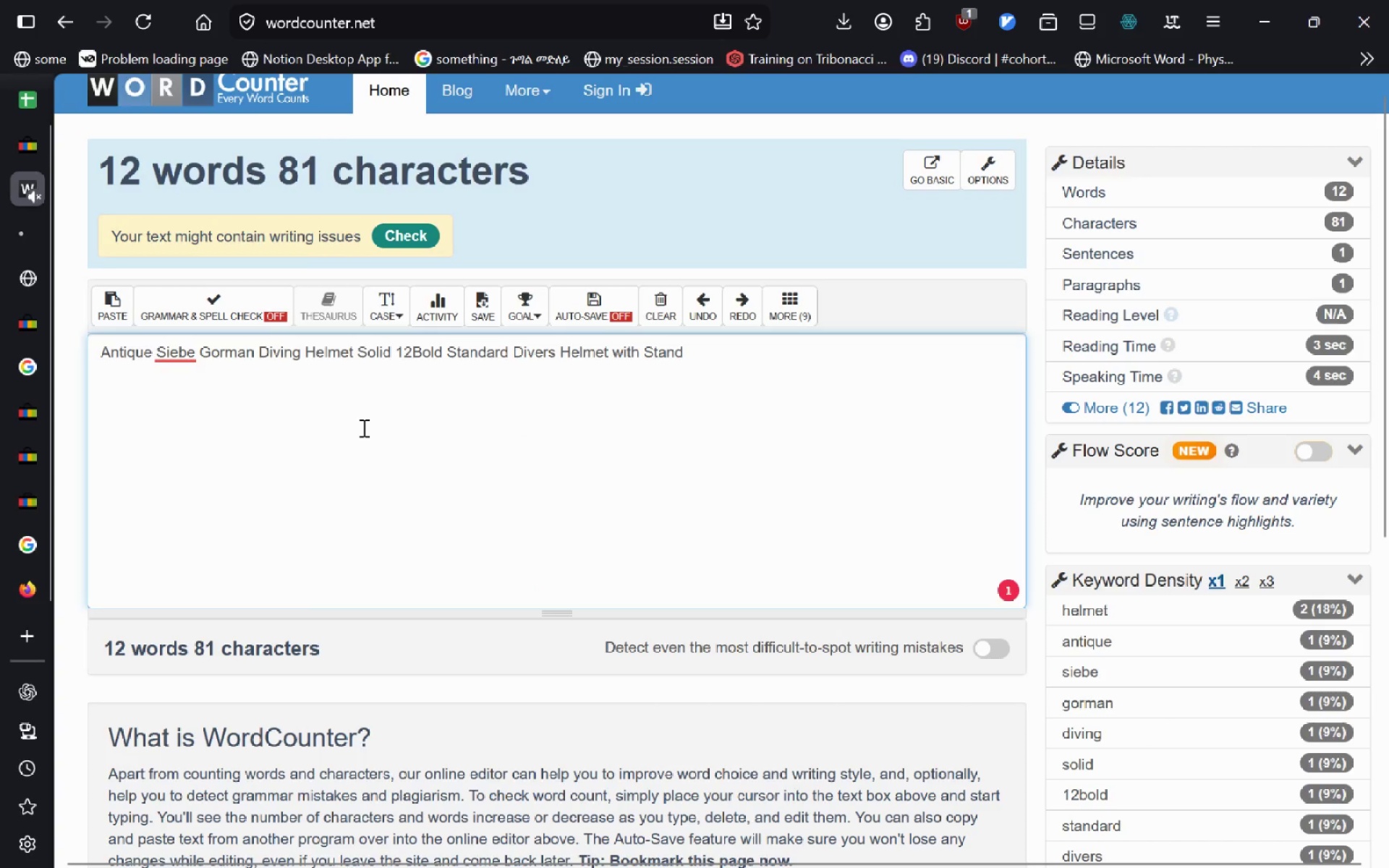 
key(Control+ControlLeft)
 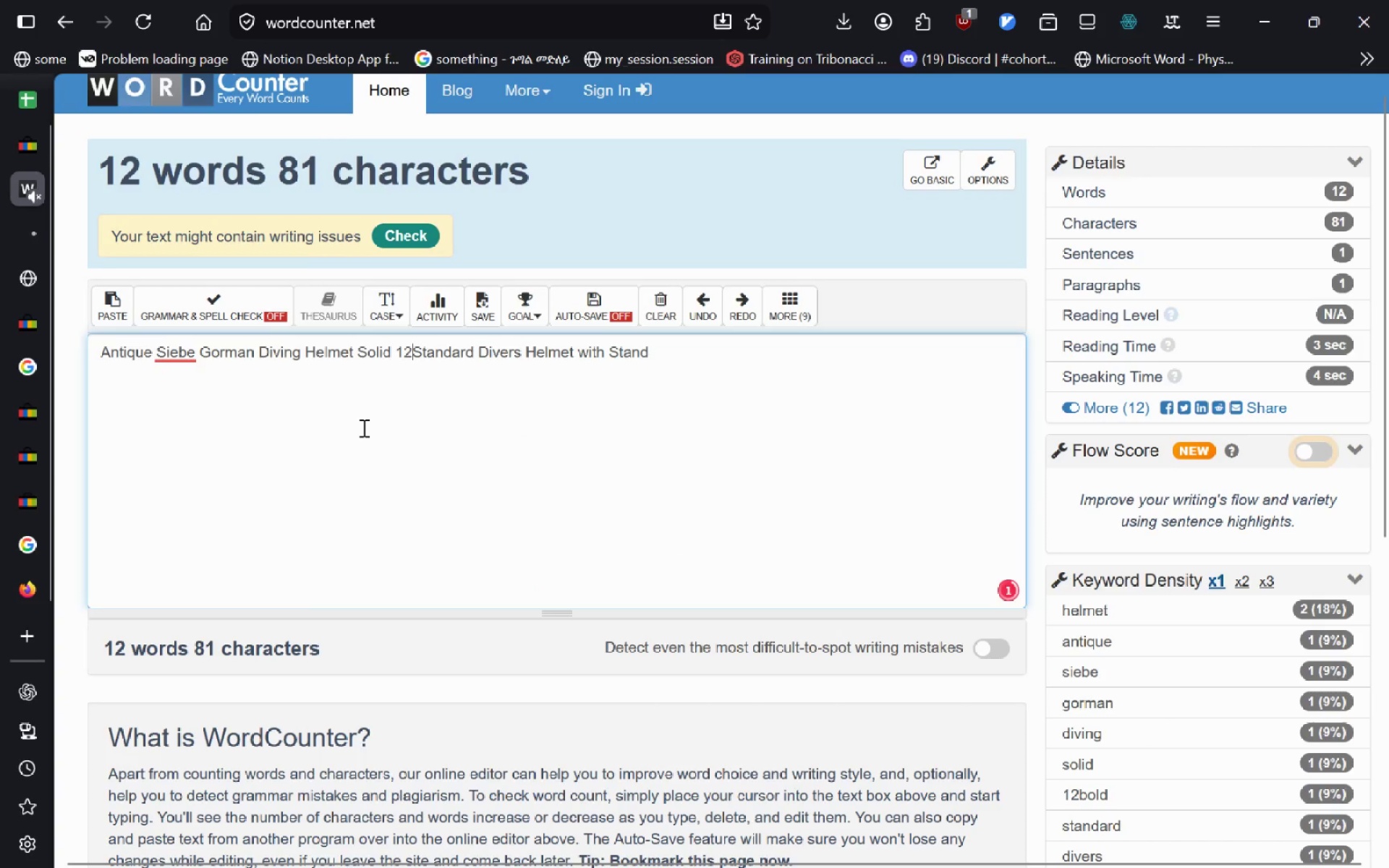 
key(Control+Delete)
 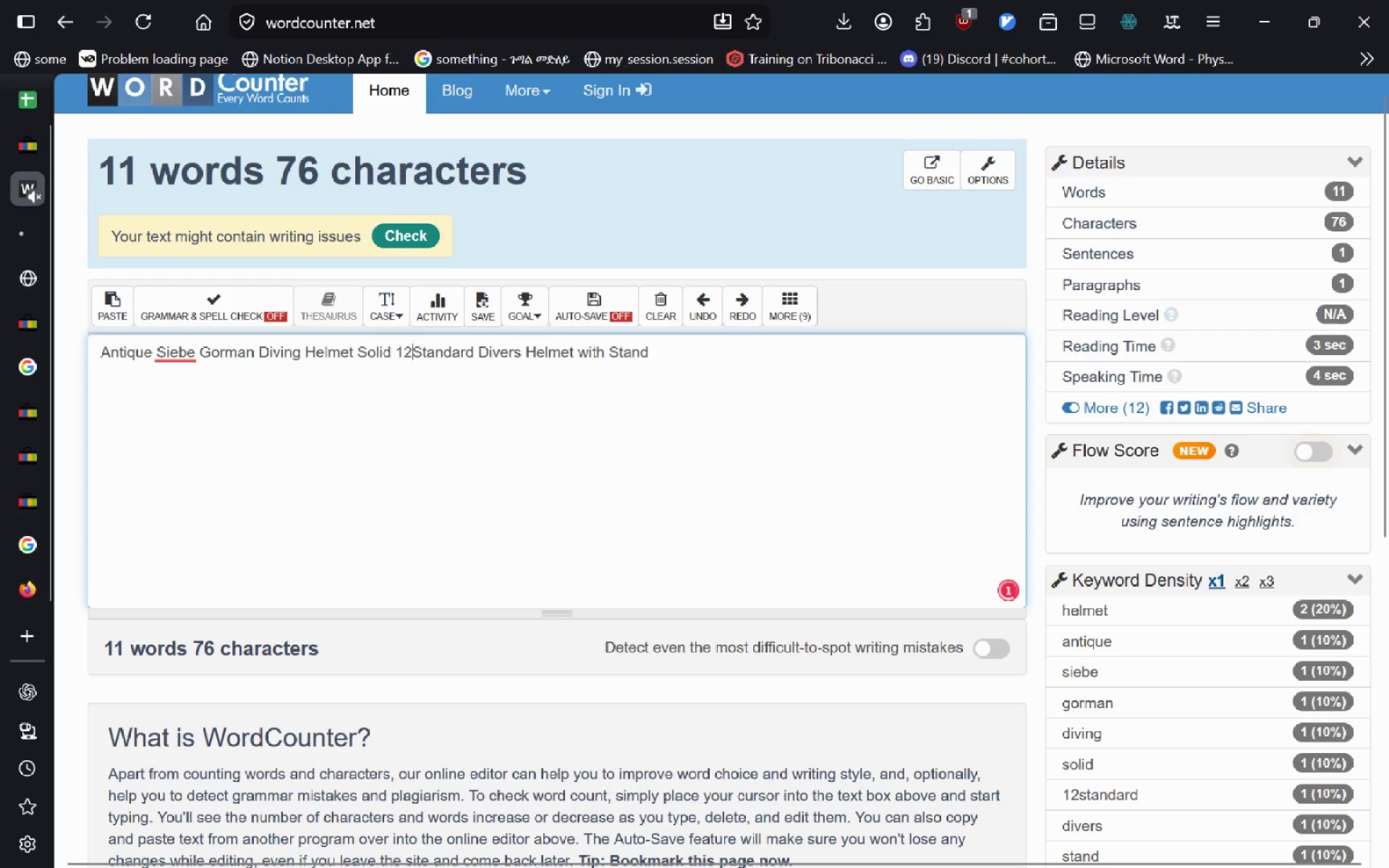 
type(-Bolt )
 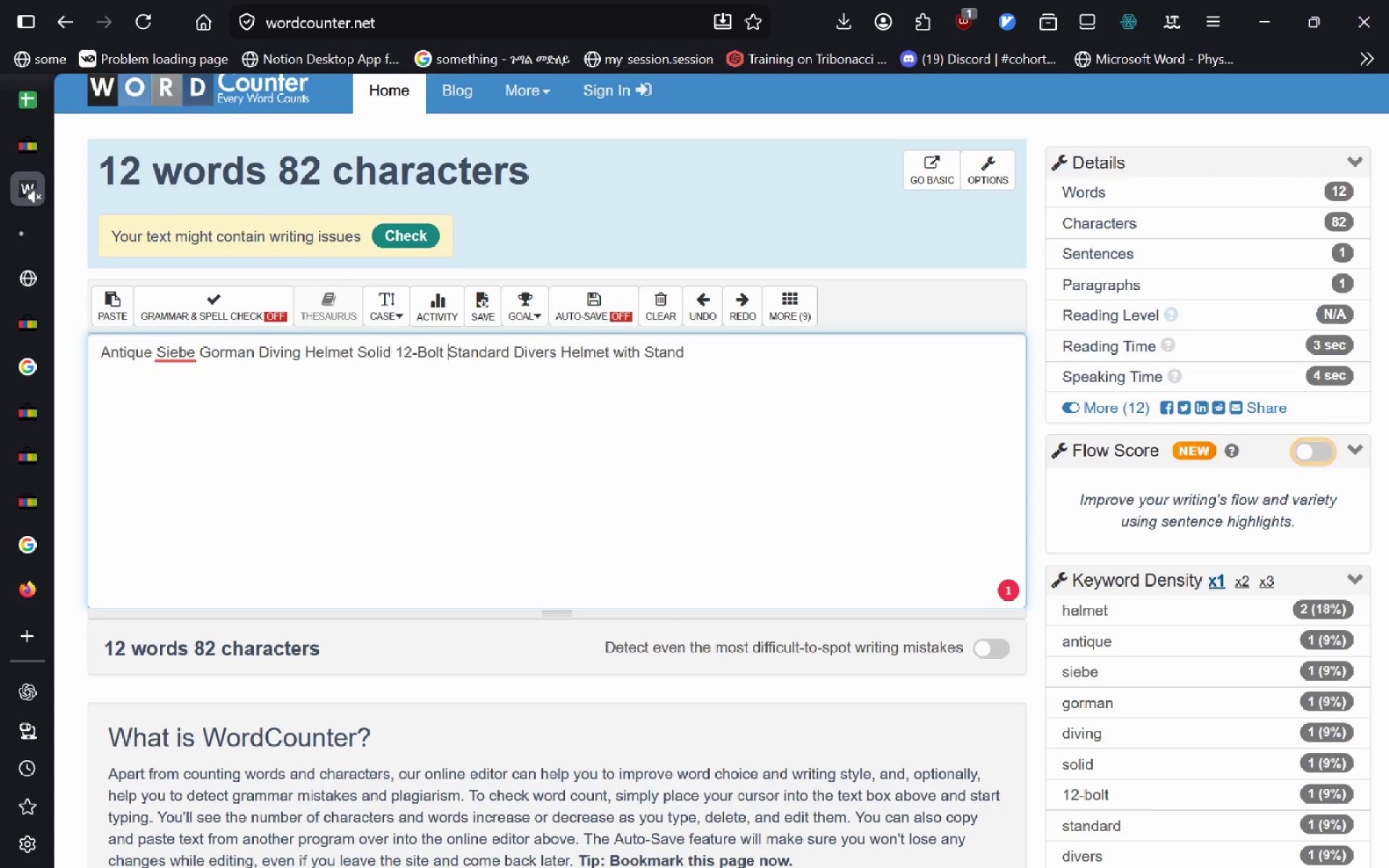 
wait(11.34)
 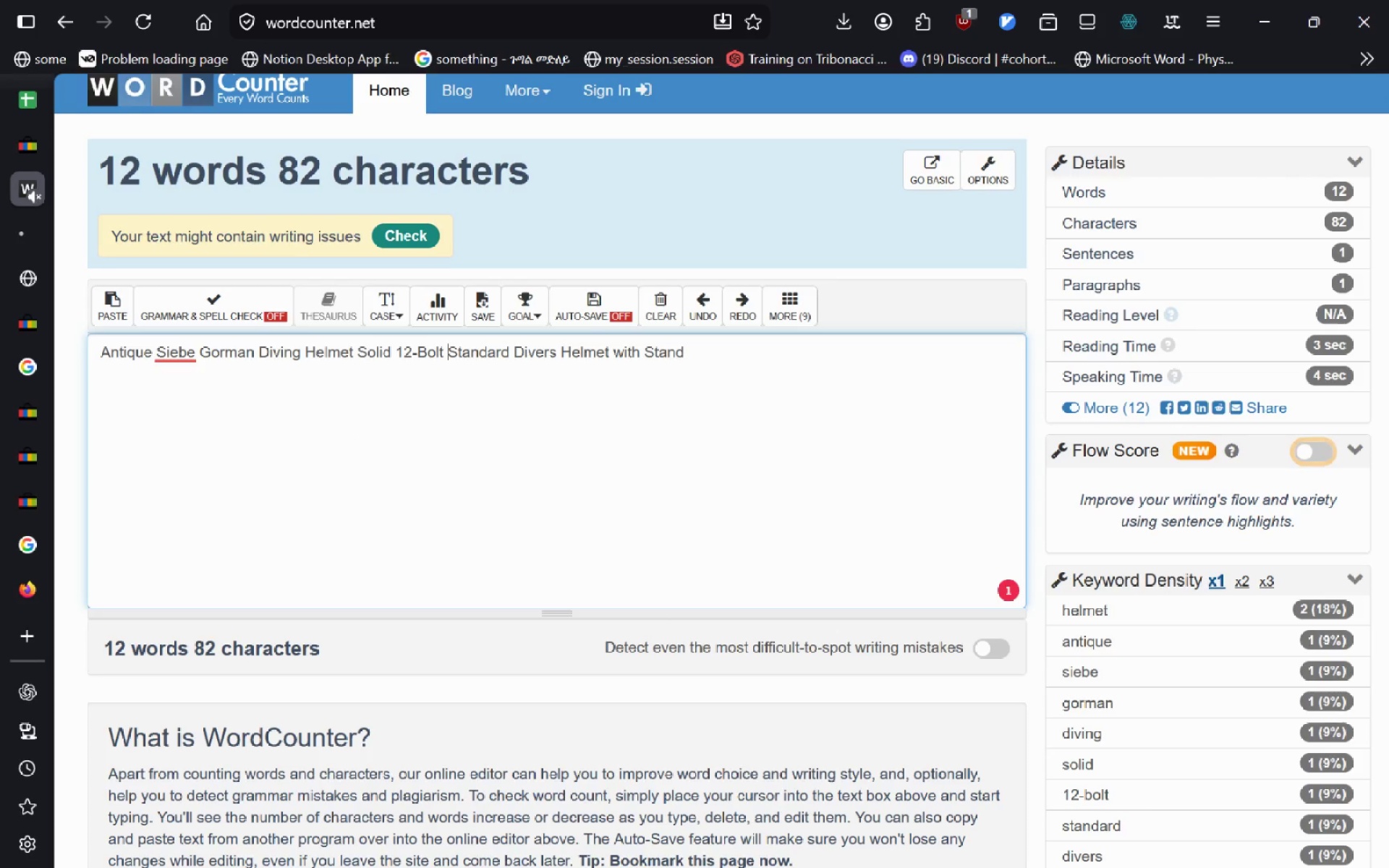 
left_click_drag(start_coordinate=[697, 364], to_coordinate=[22, 402])
 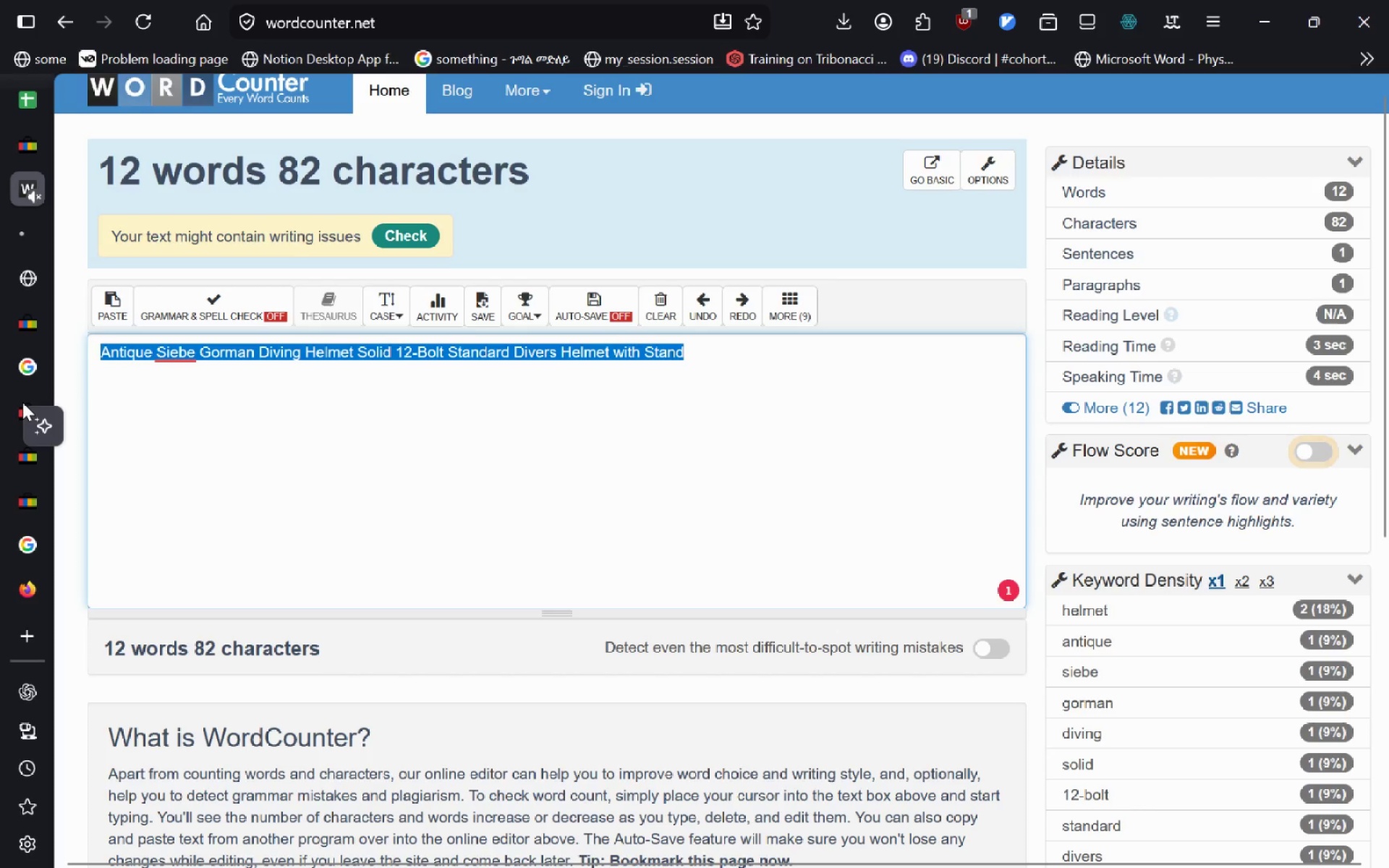 
key(Control+C)
 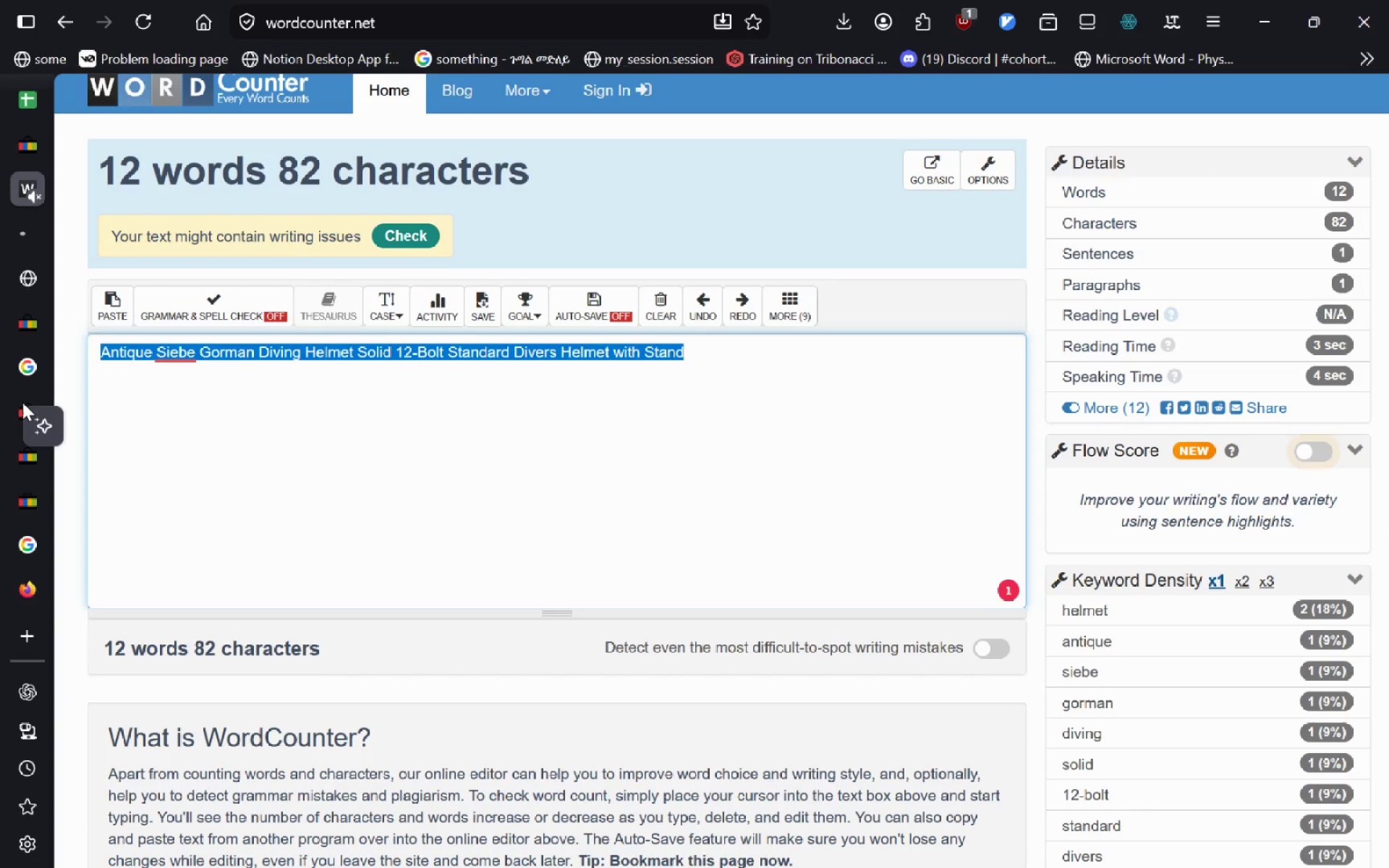 
left_click([32, 104])
 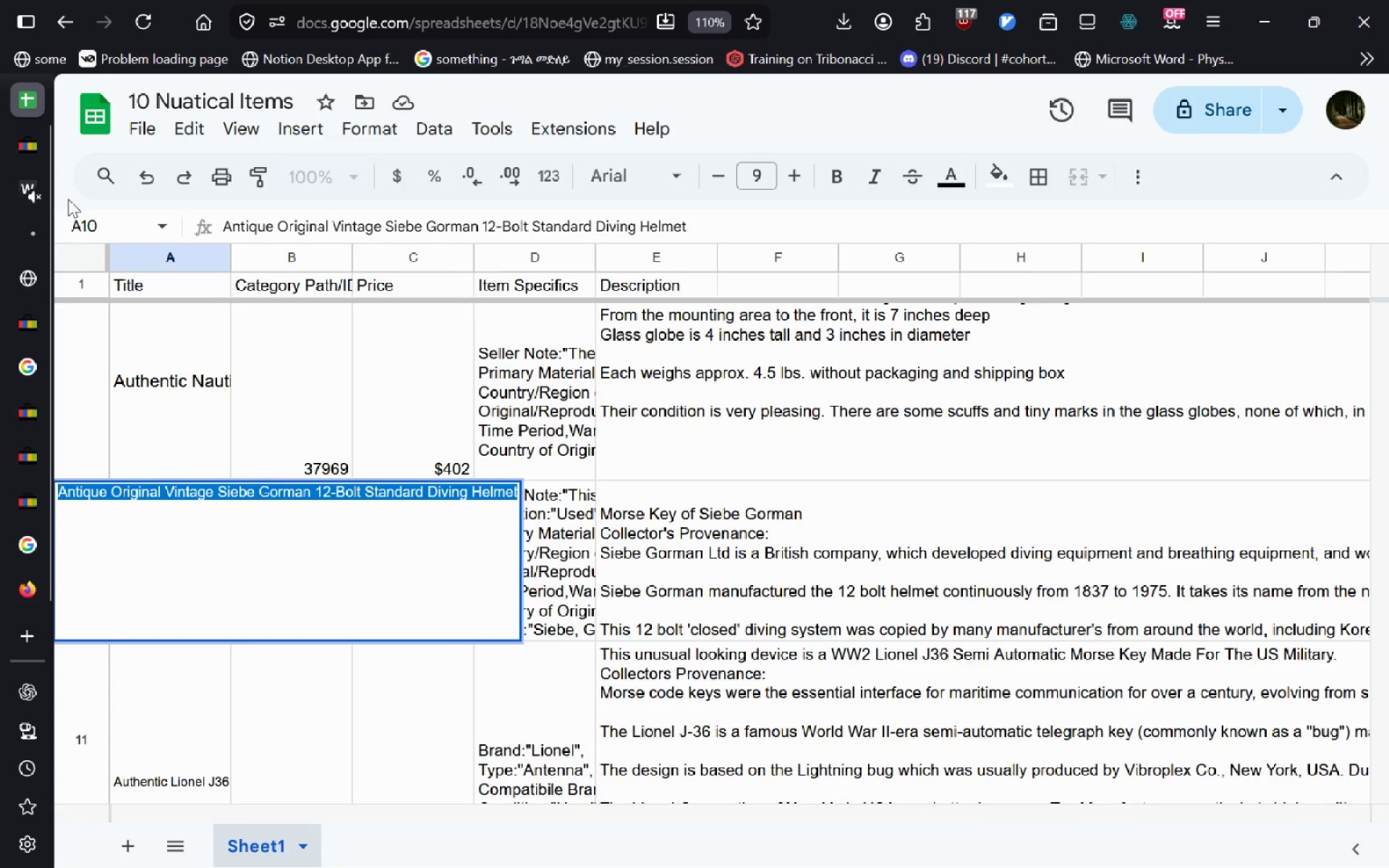 
key(Control+V)
 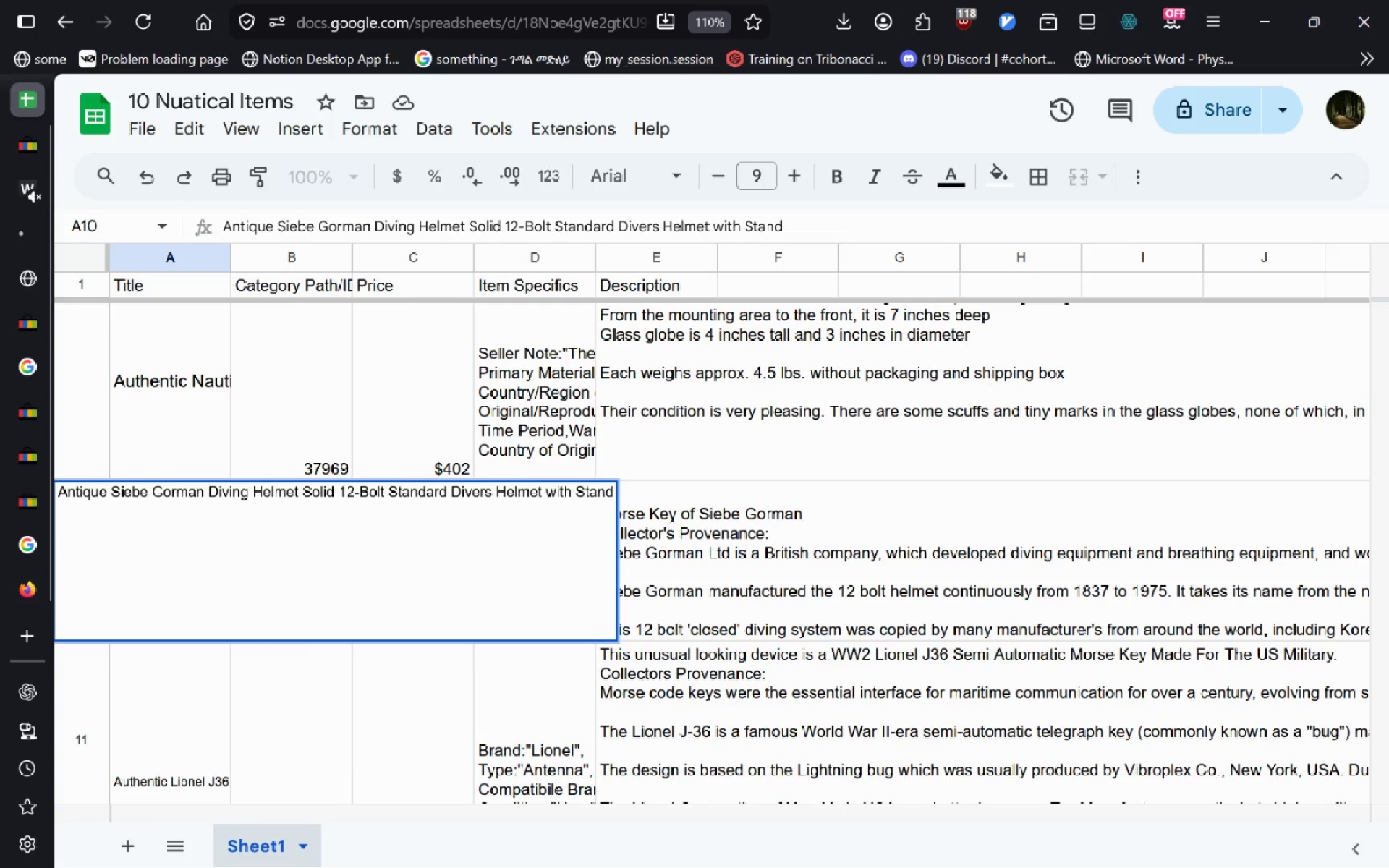 
key(Control+Z)
 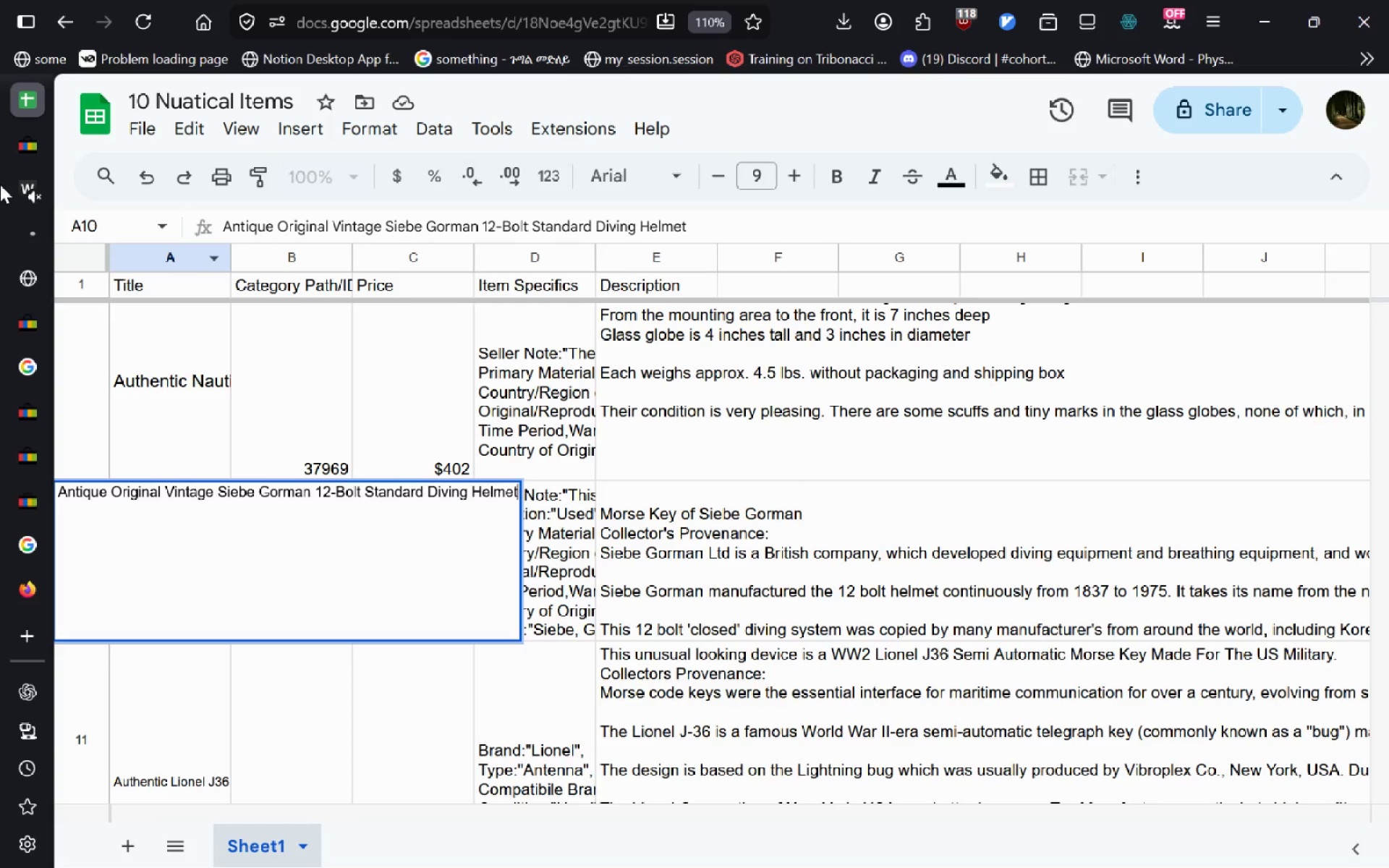 
left_click([27, 172])
 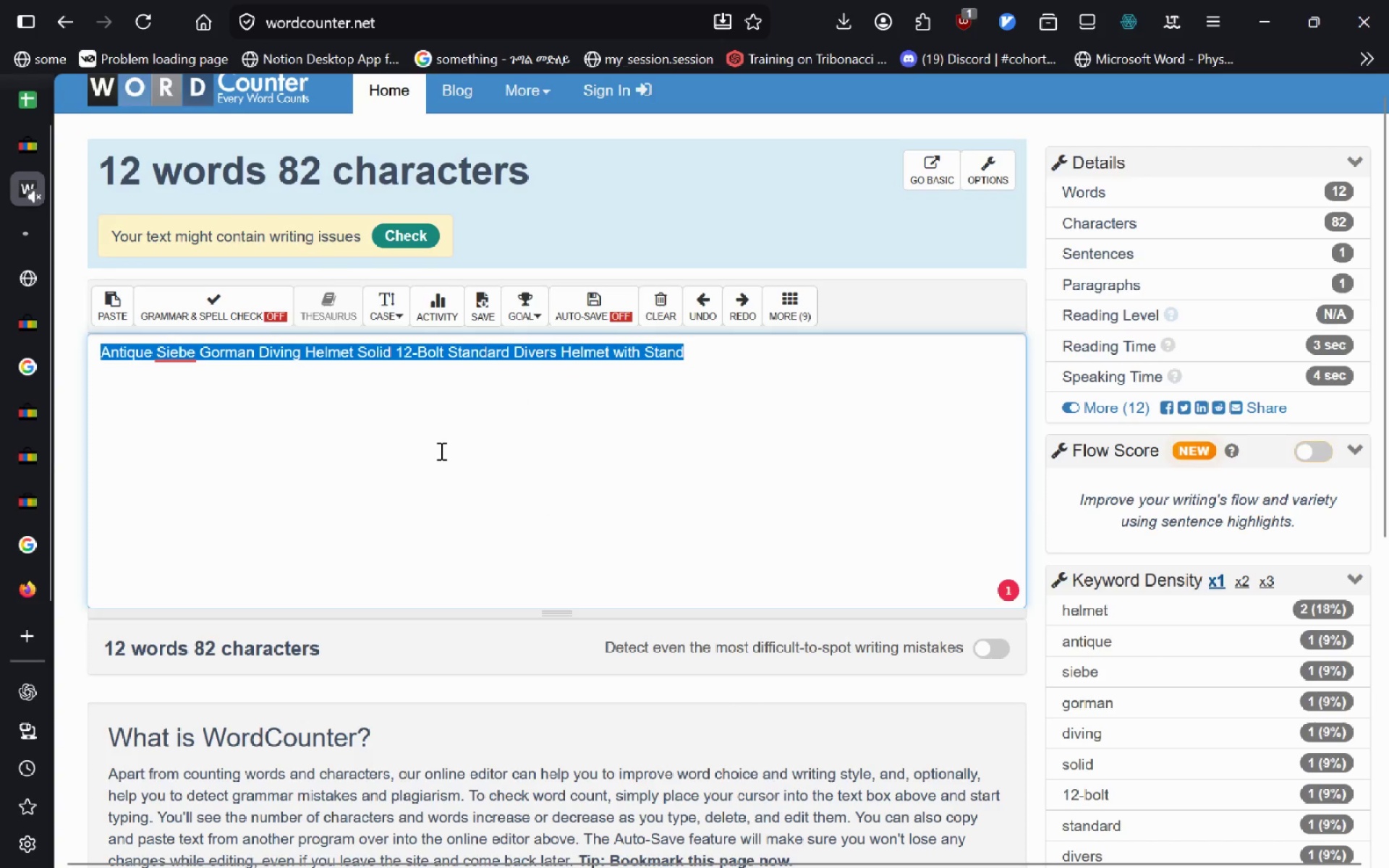 
left_click([440, 451])
 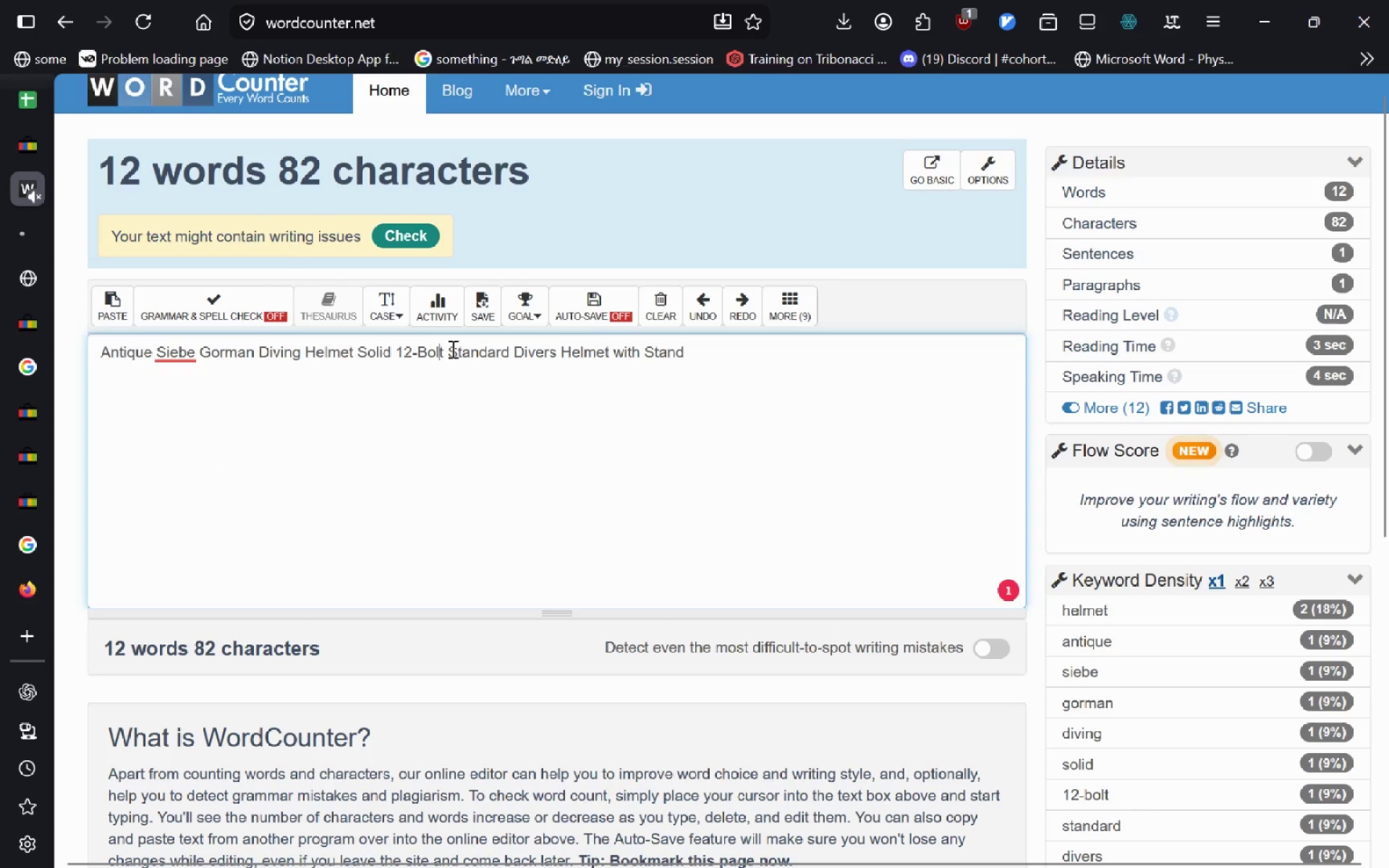 
wait(14.17)
 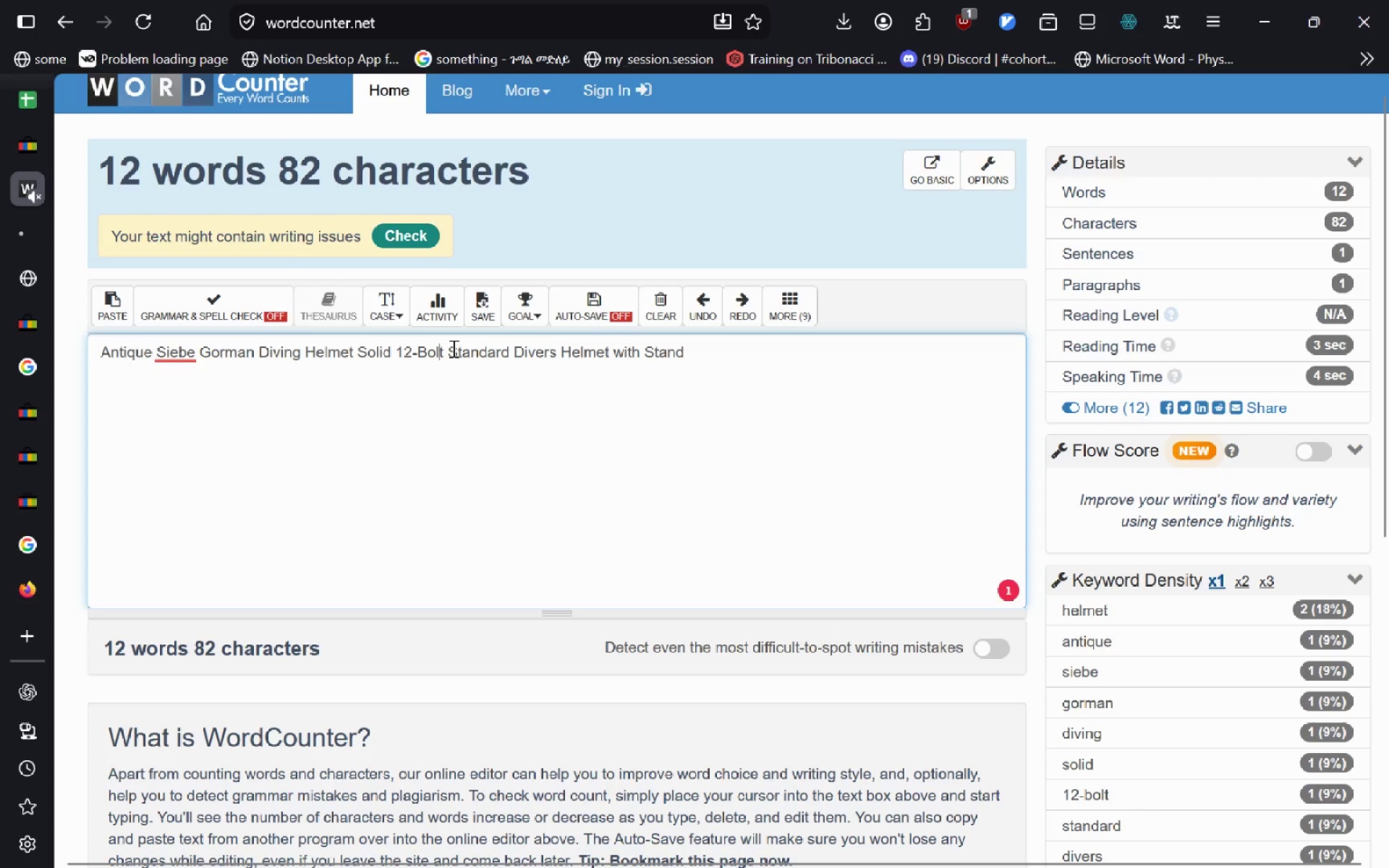 
key(Control+ArrowLeft)
 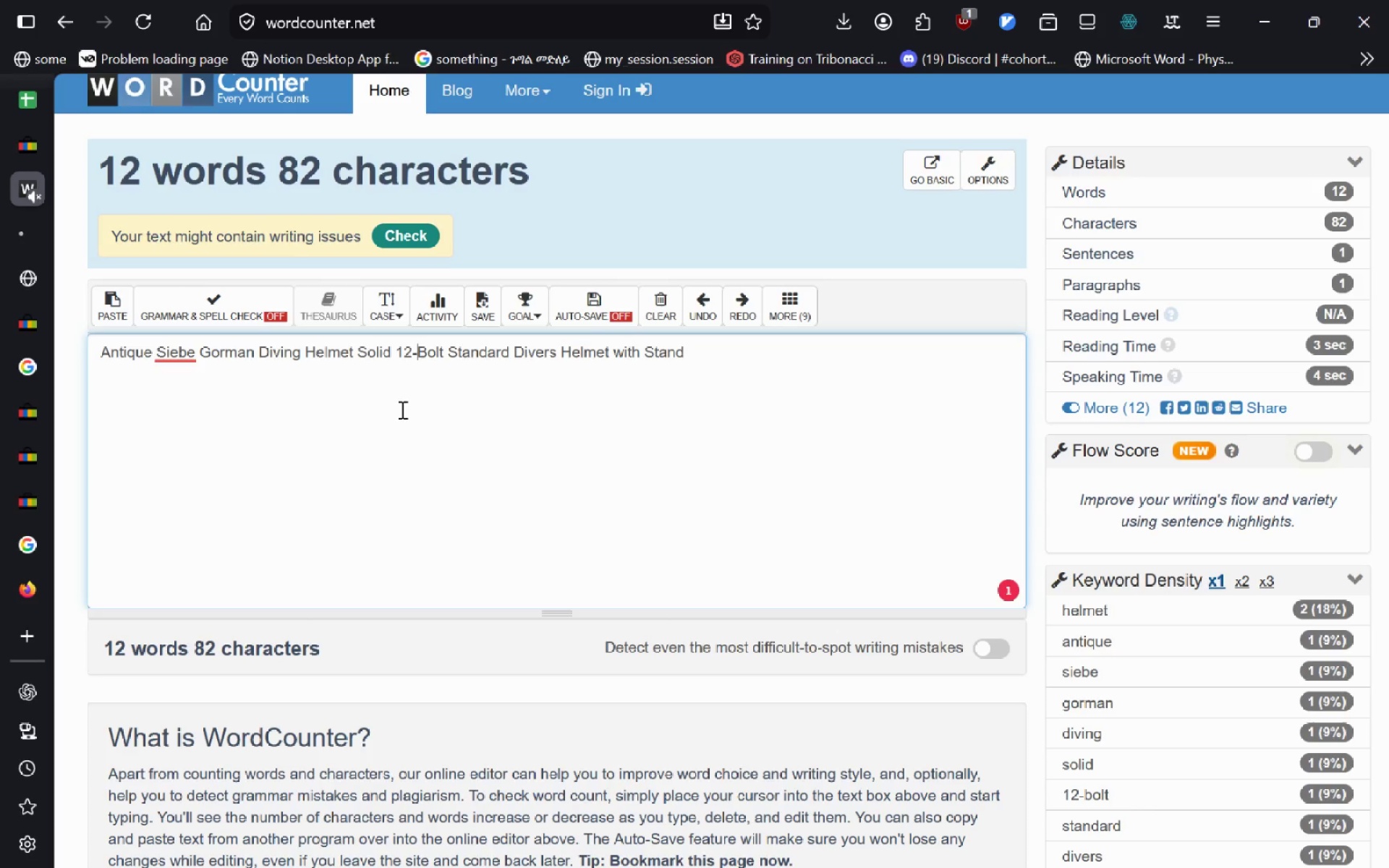 
key(Backspace)
 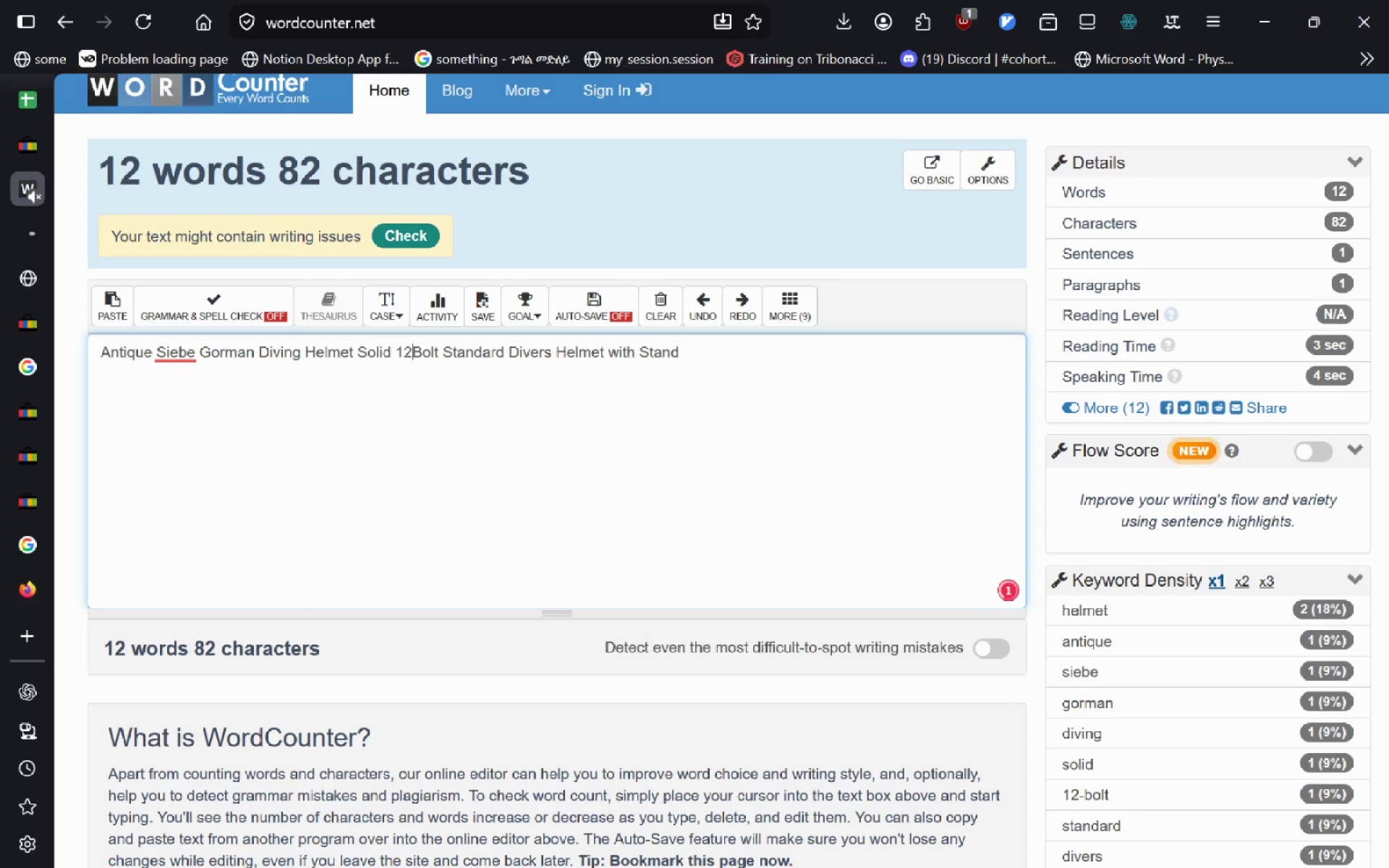 
key(Backspace)
 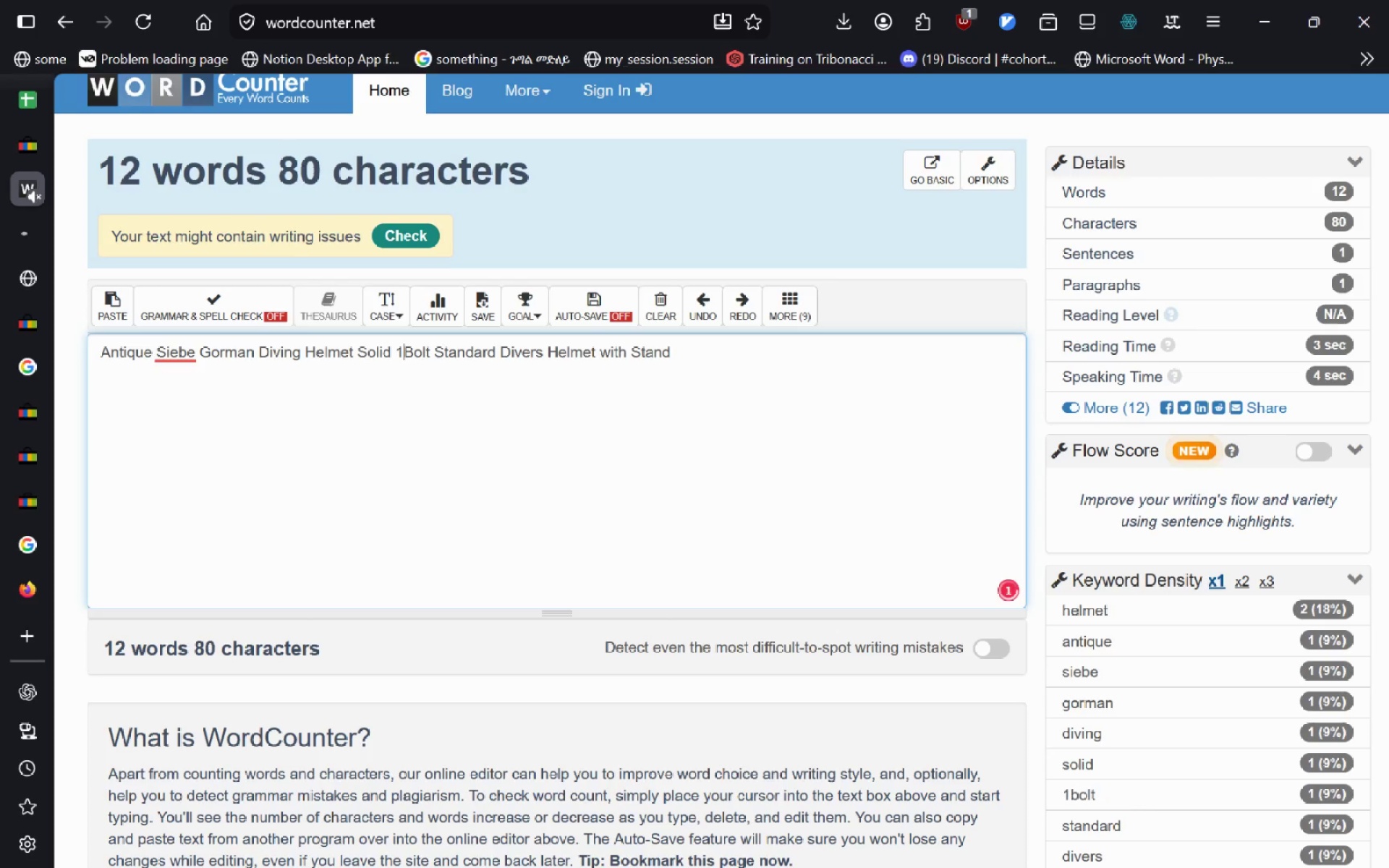 
key(Backspace)
 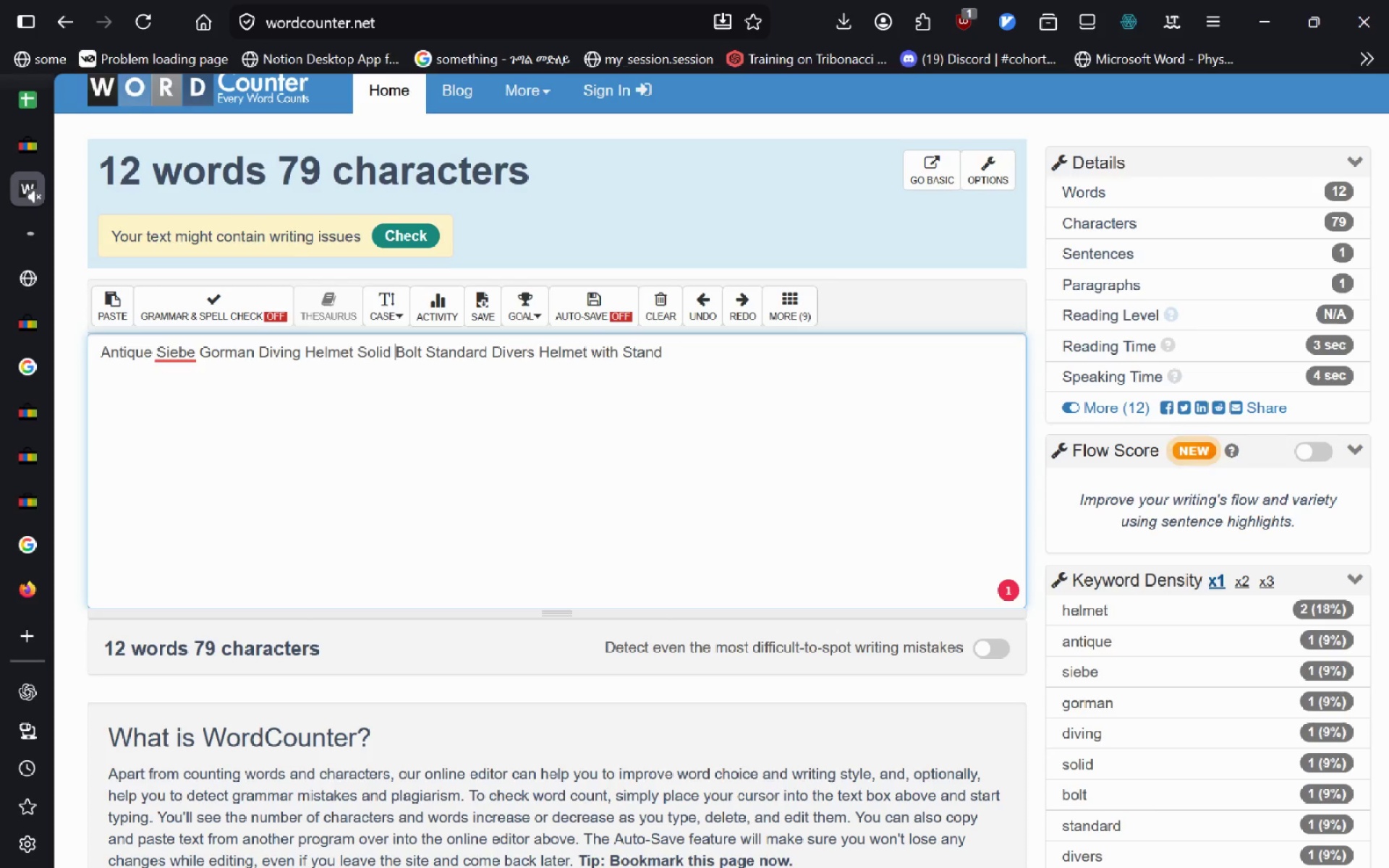 
wait(5.02)
 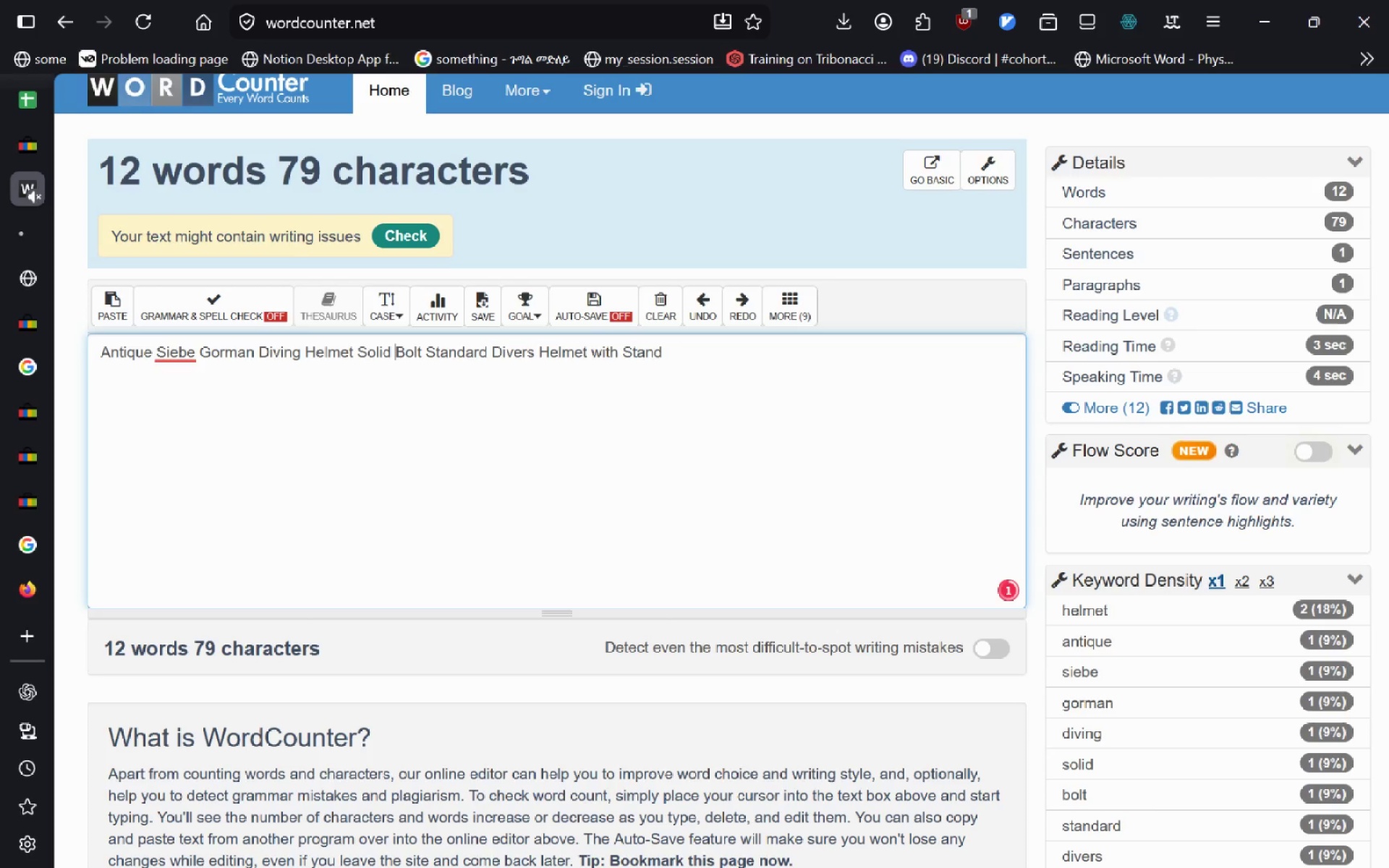 
key(Control+Delete)
 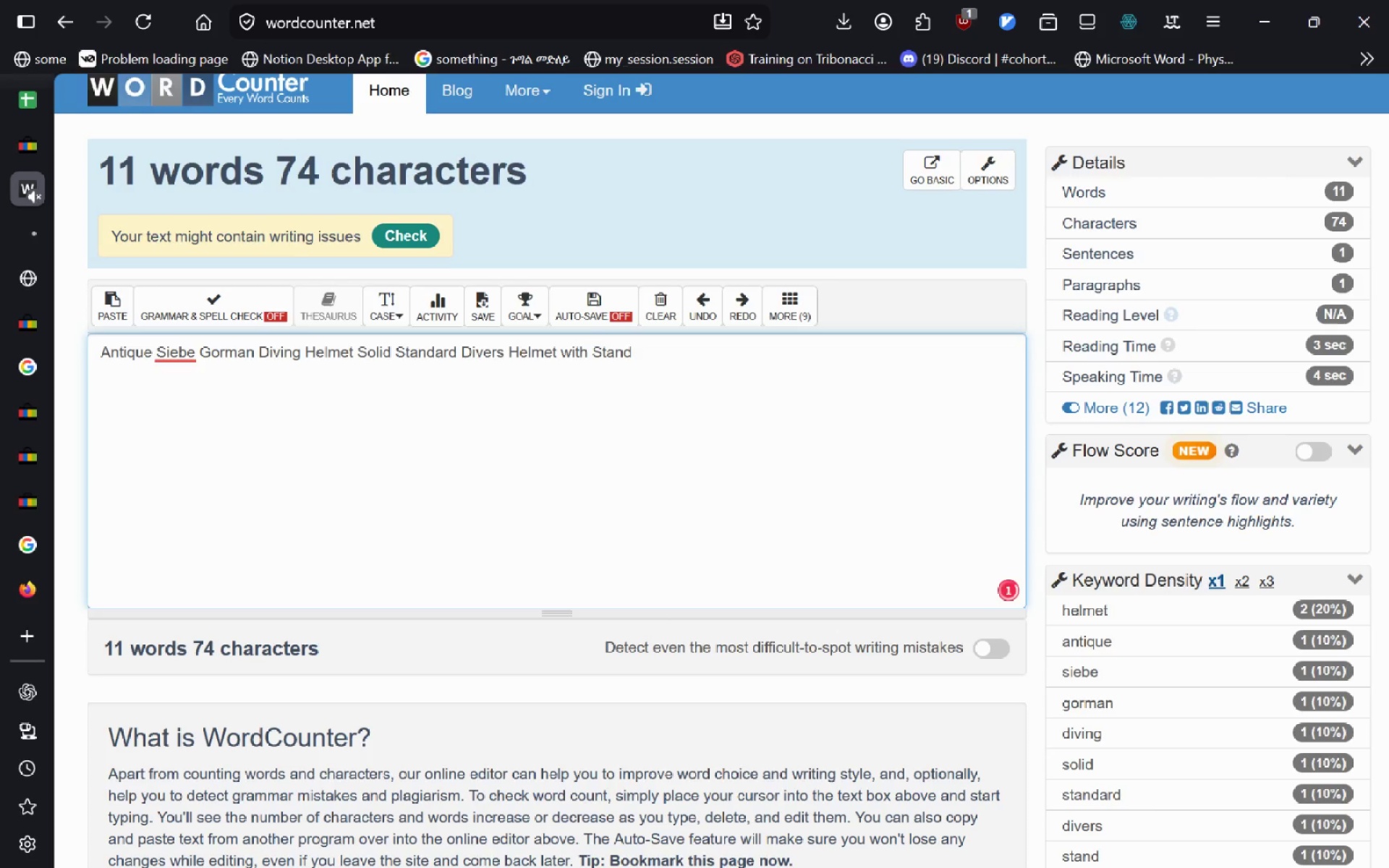 
type(12)
 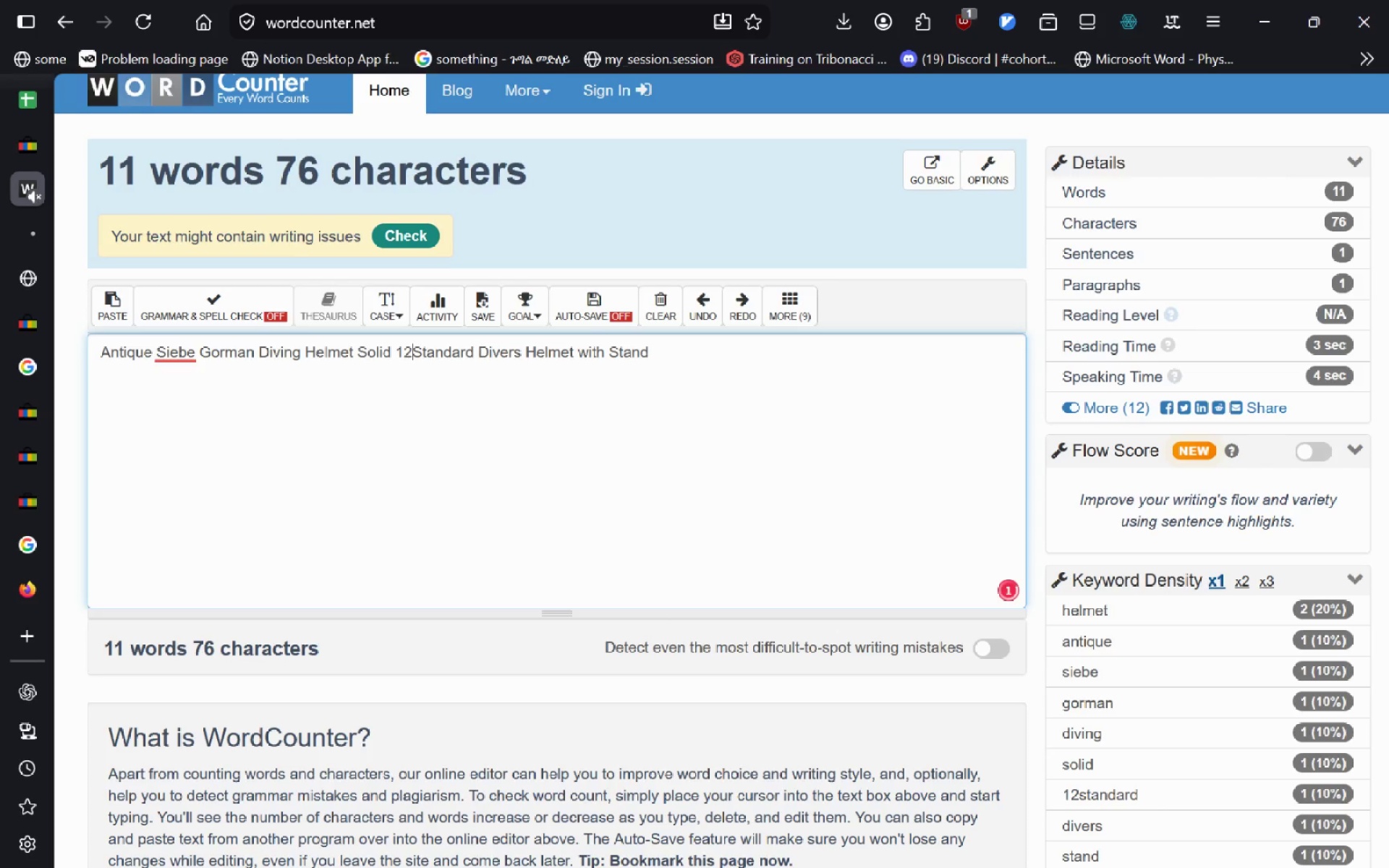 
key(Control+Backspace)
 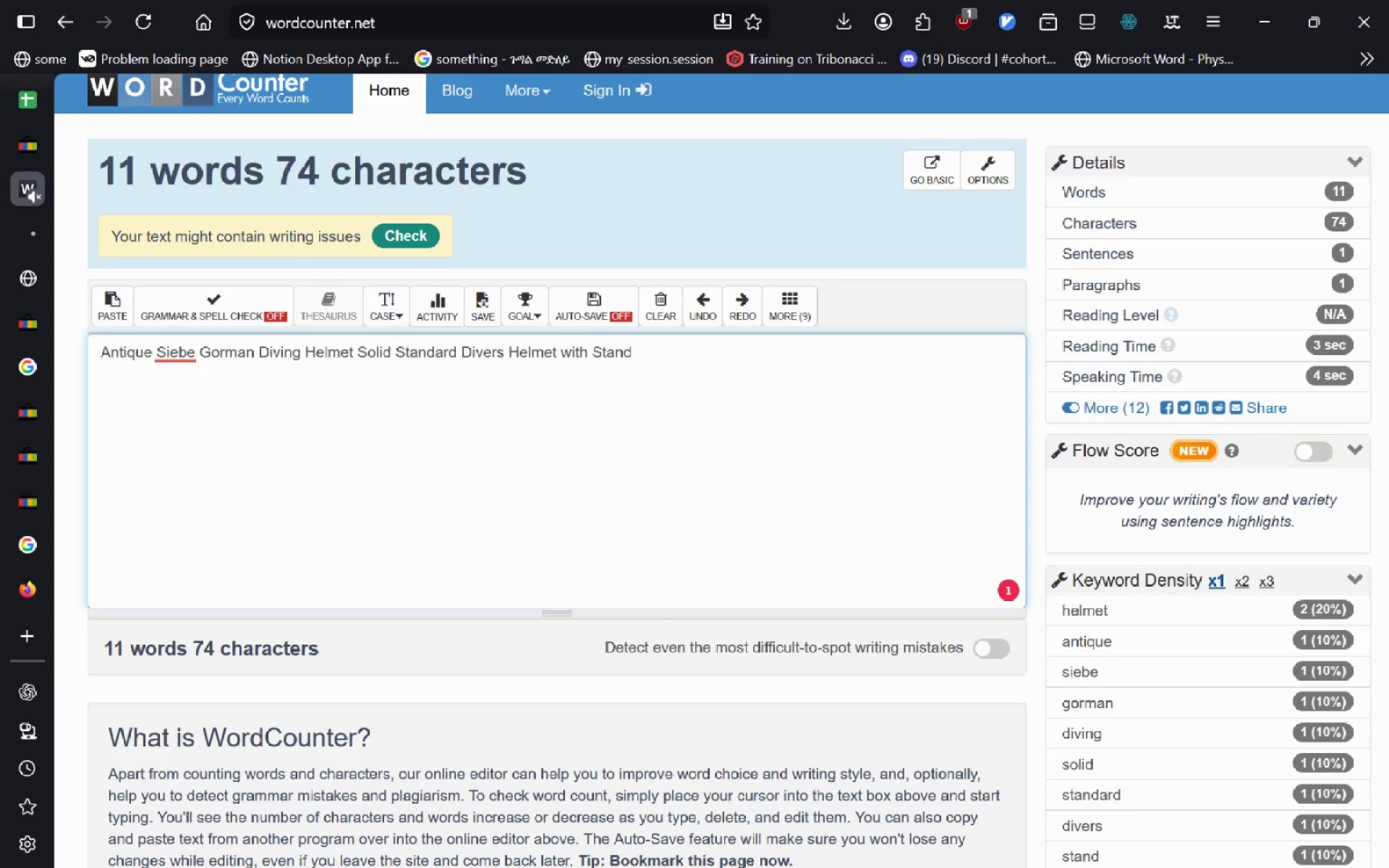 
key(Control+Z)
 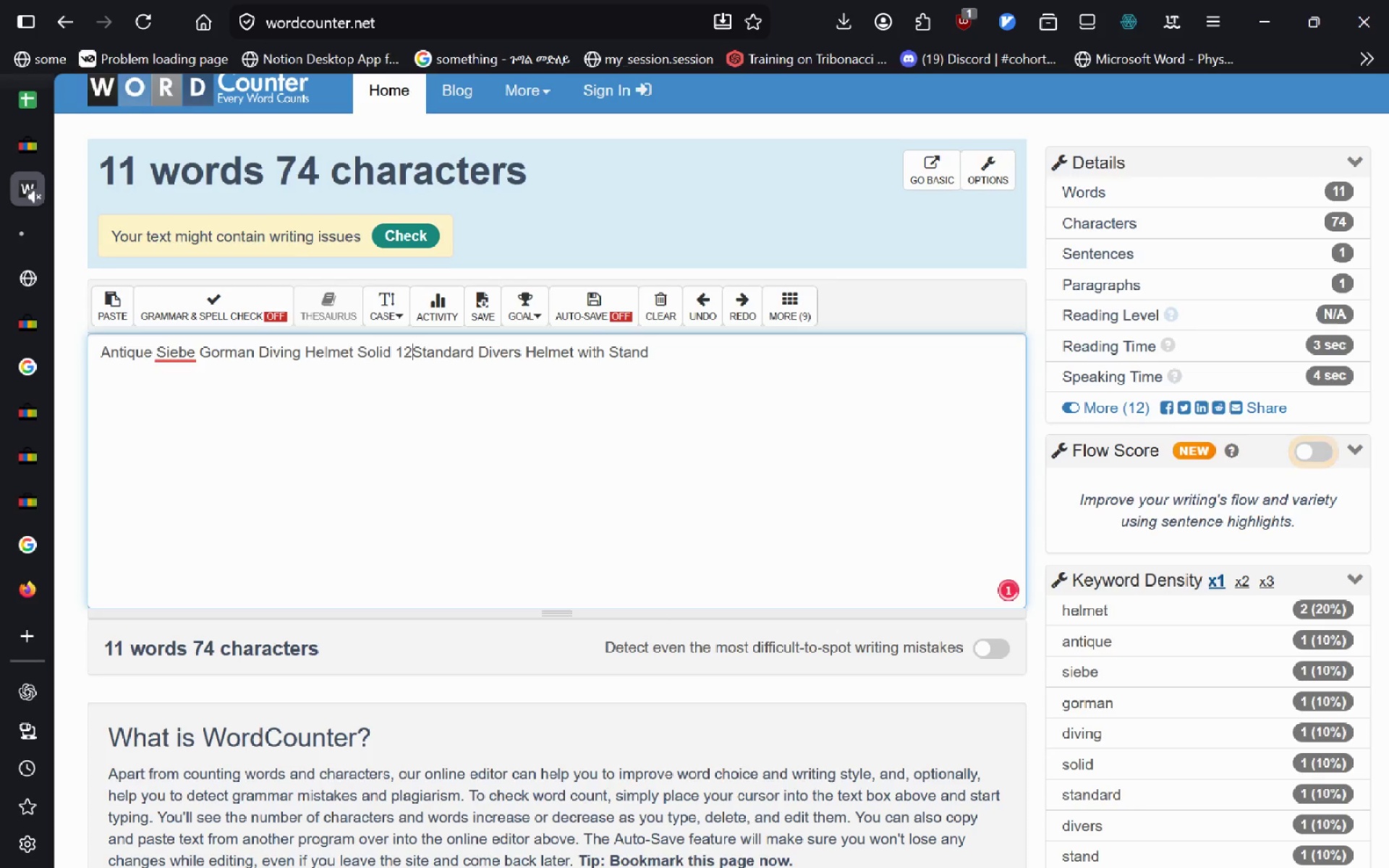 
key(Control+Z)
 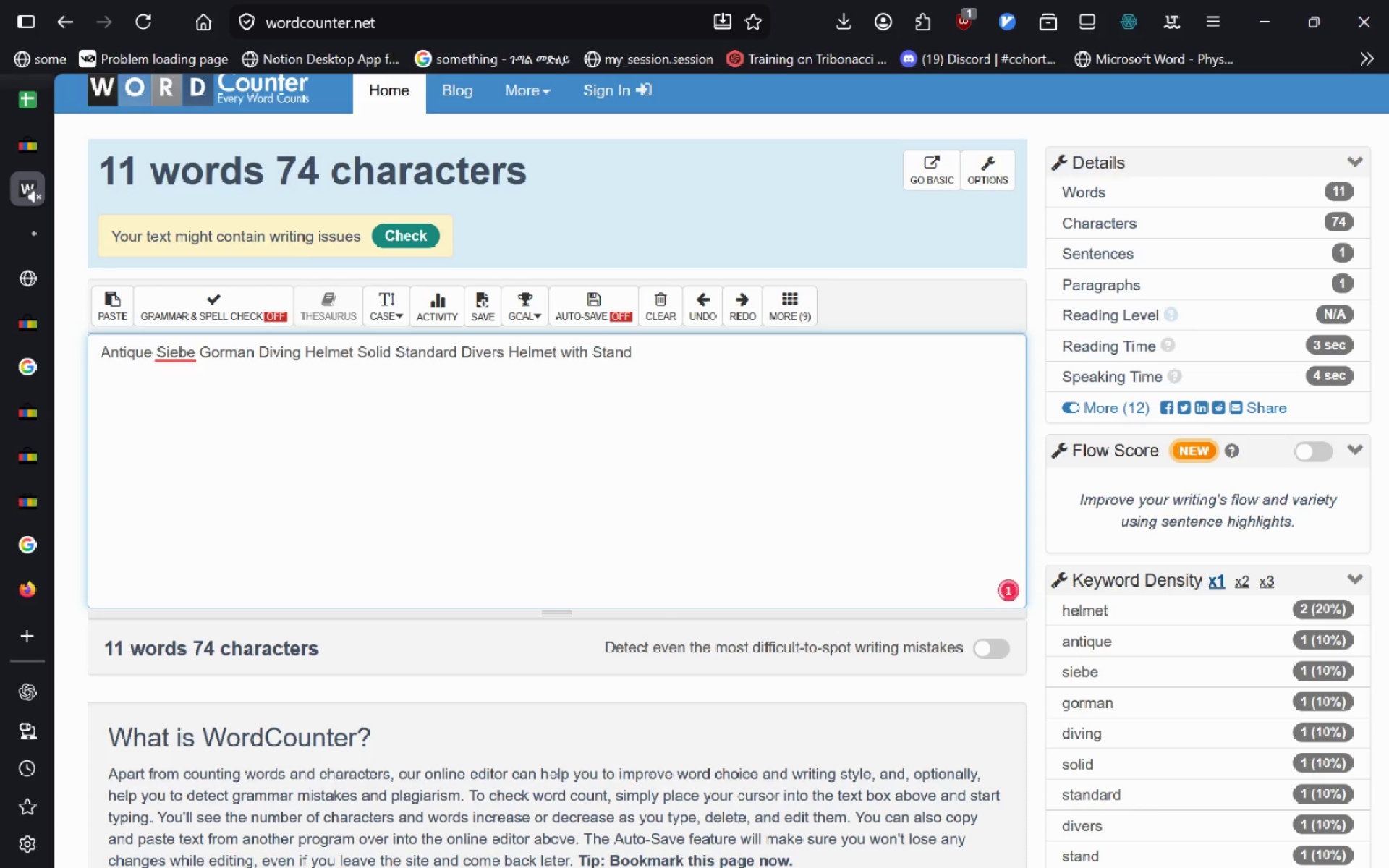 
key(Control+Backspace)
 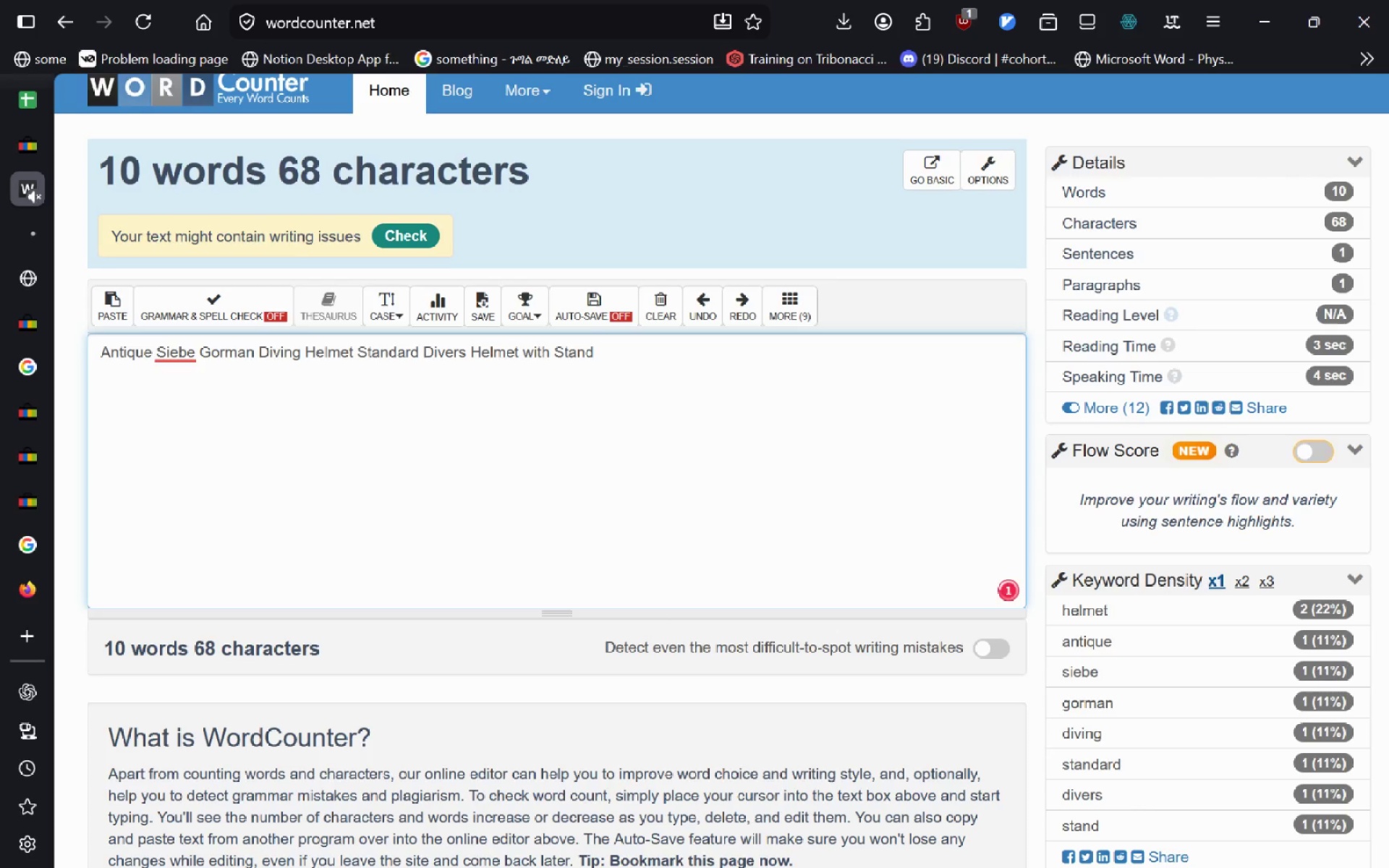 
type(12 )
key(Backspace)
type(-V)
key(Backspace)
type(Bolt )
 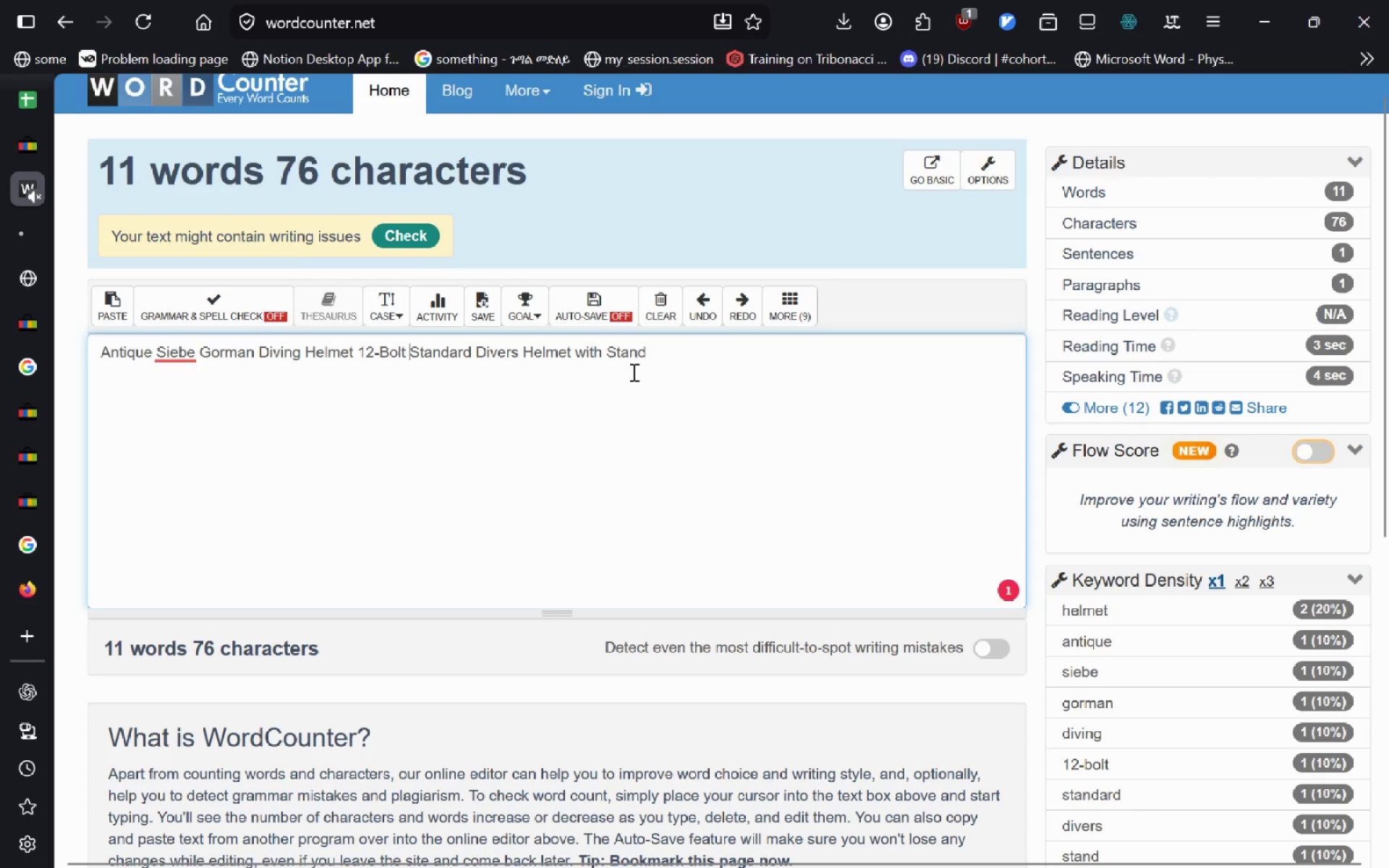 
wait(10.75)
 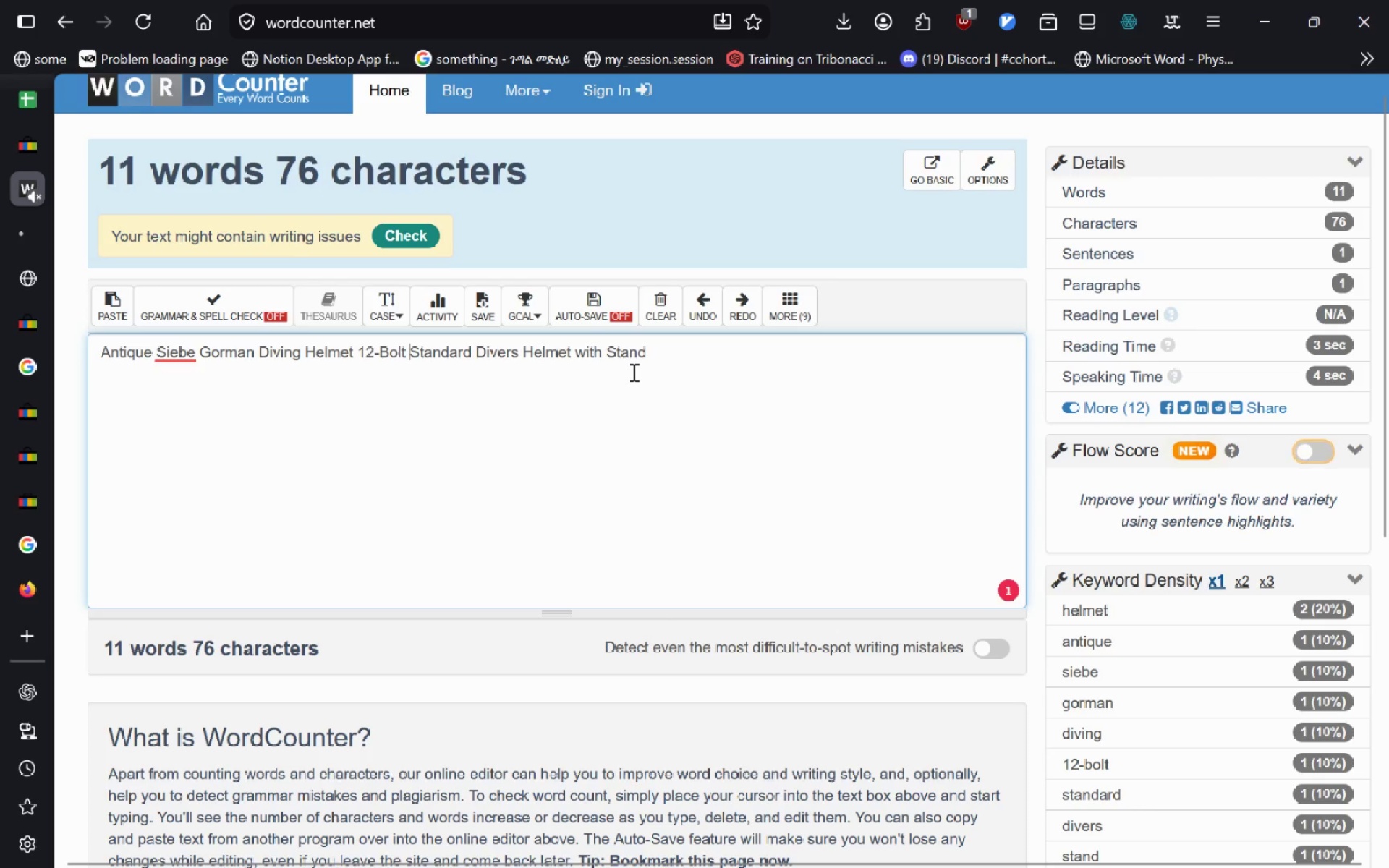 
left_click([603, 354])
 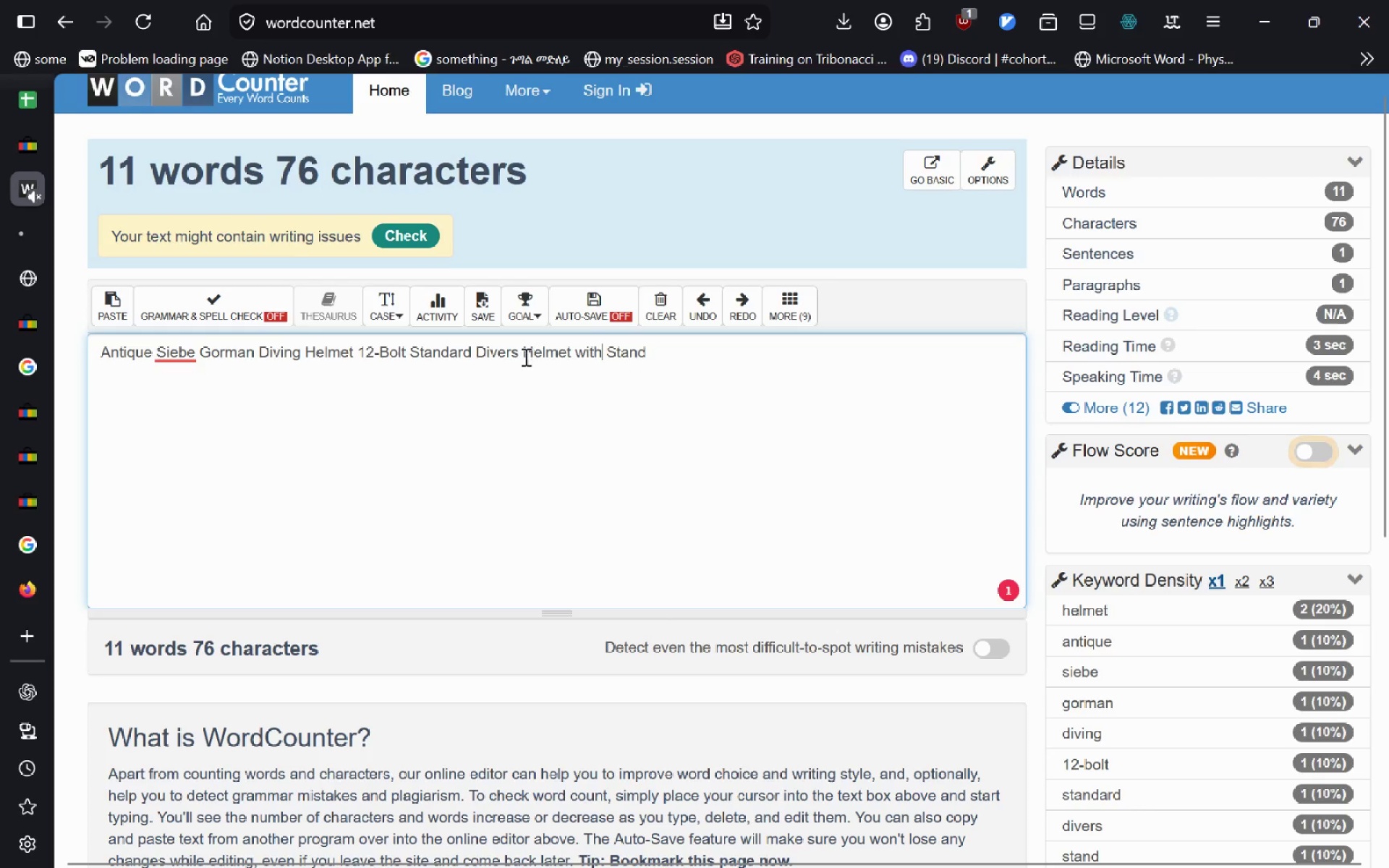 
left_click([522, 357])
 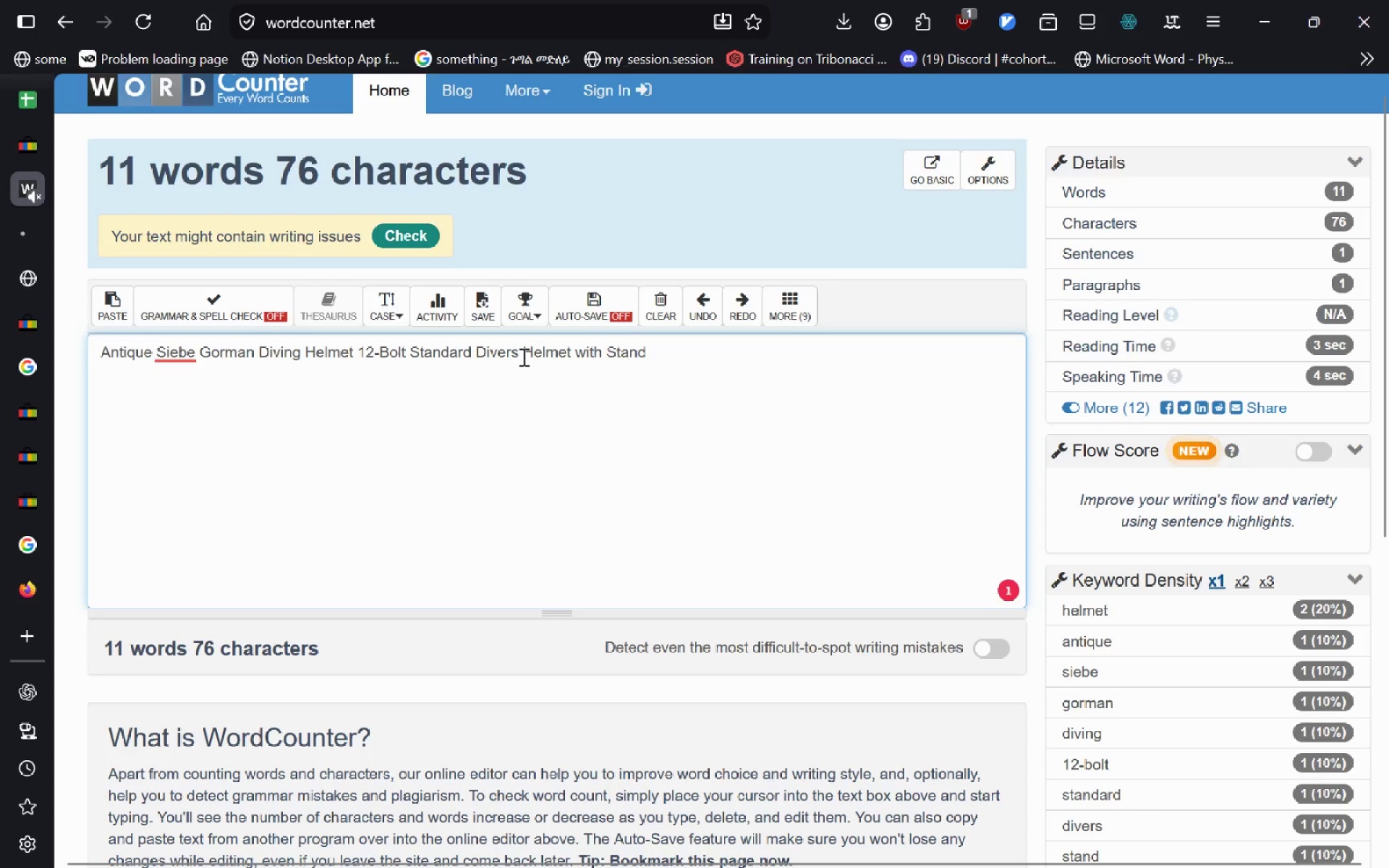 
type(Patina )
 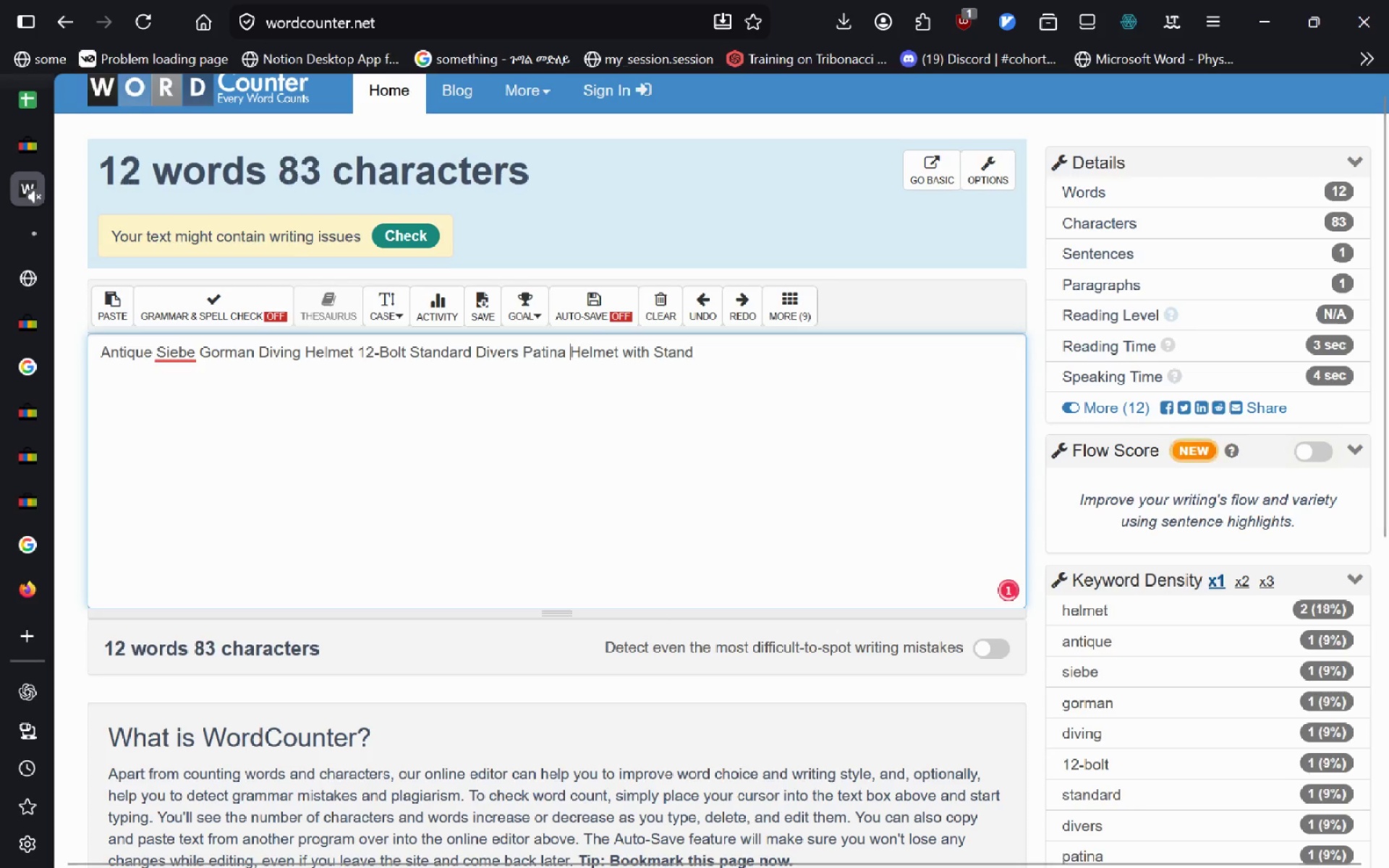 
key(Control+ArrowRight)
 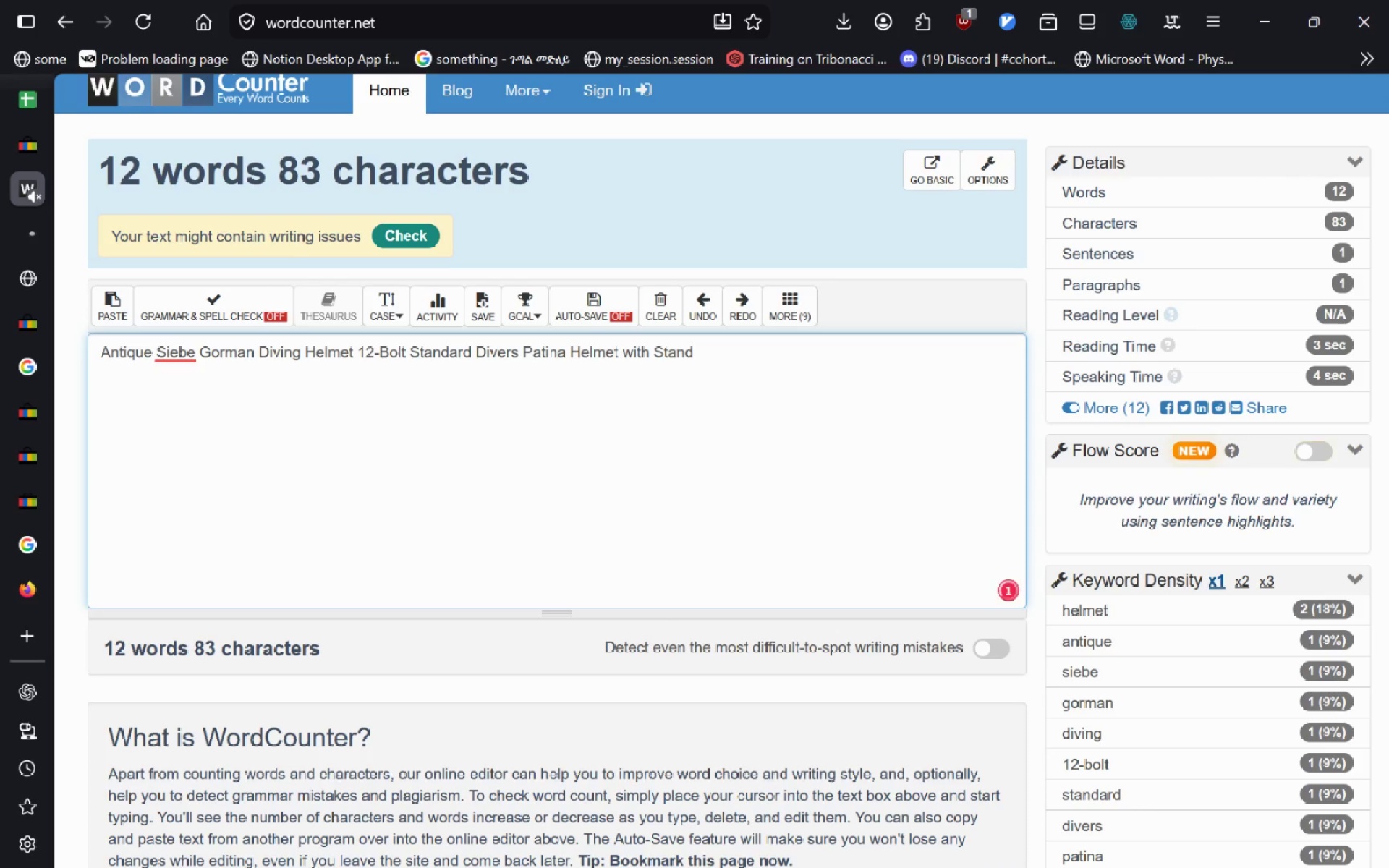 
key(Control+Delete)
 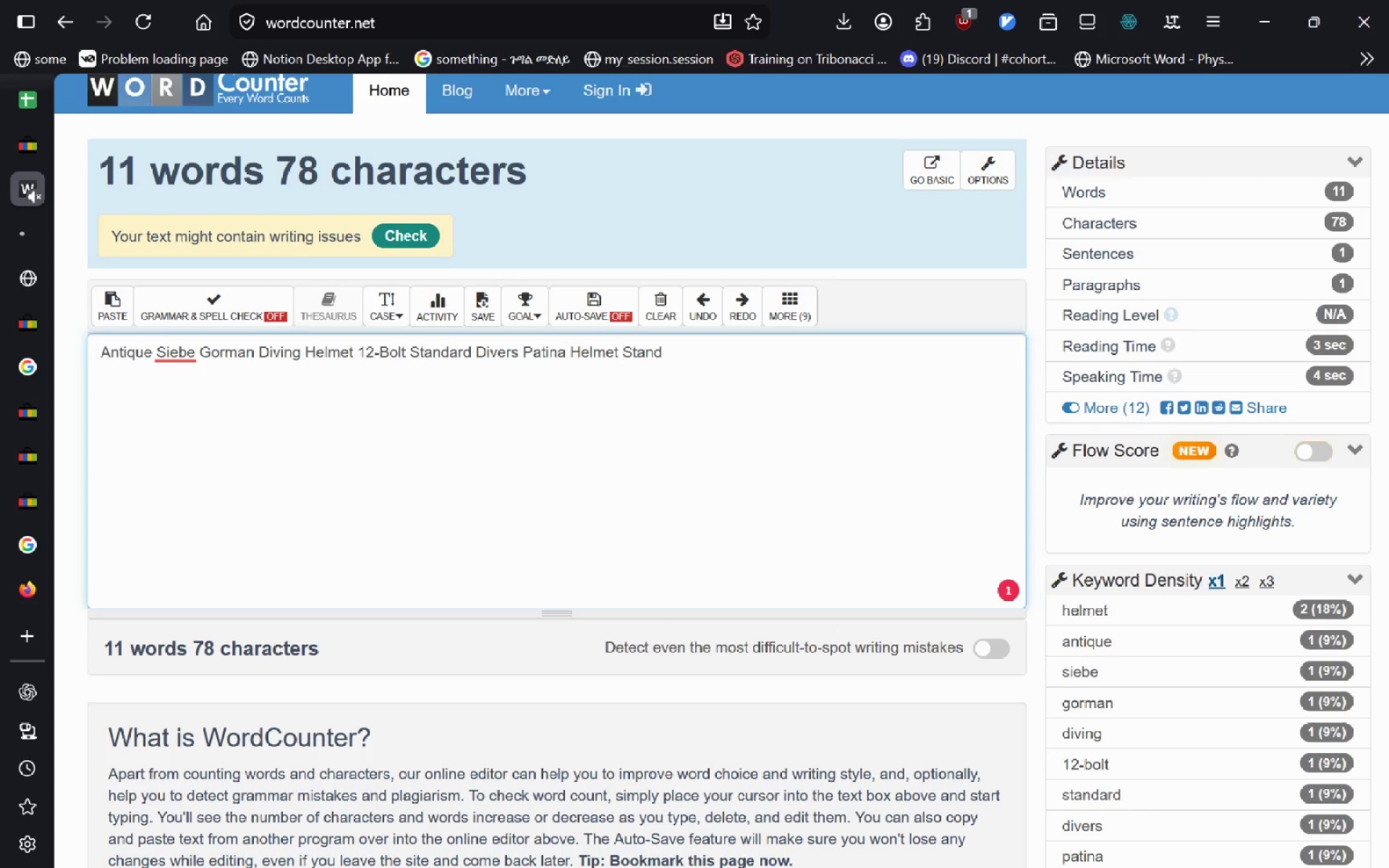 
wait(14.84)
 